 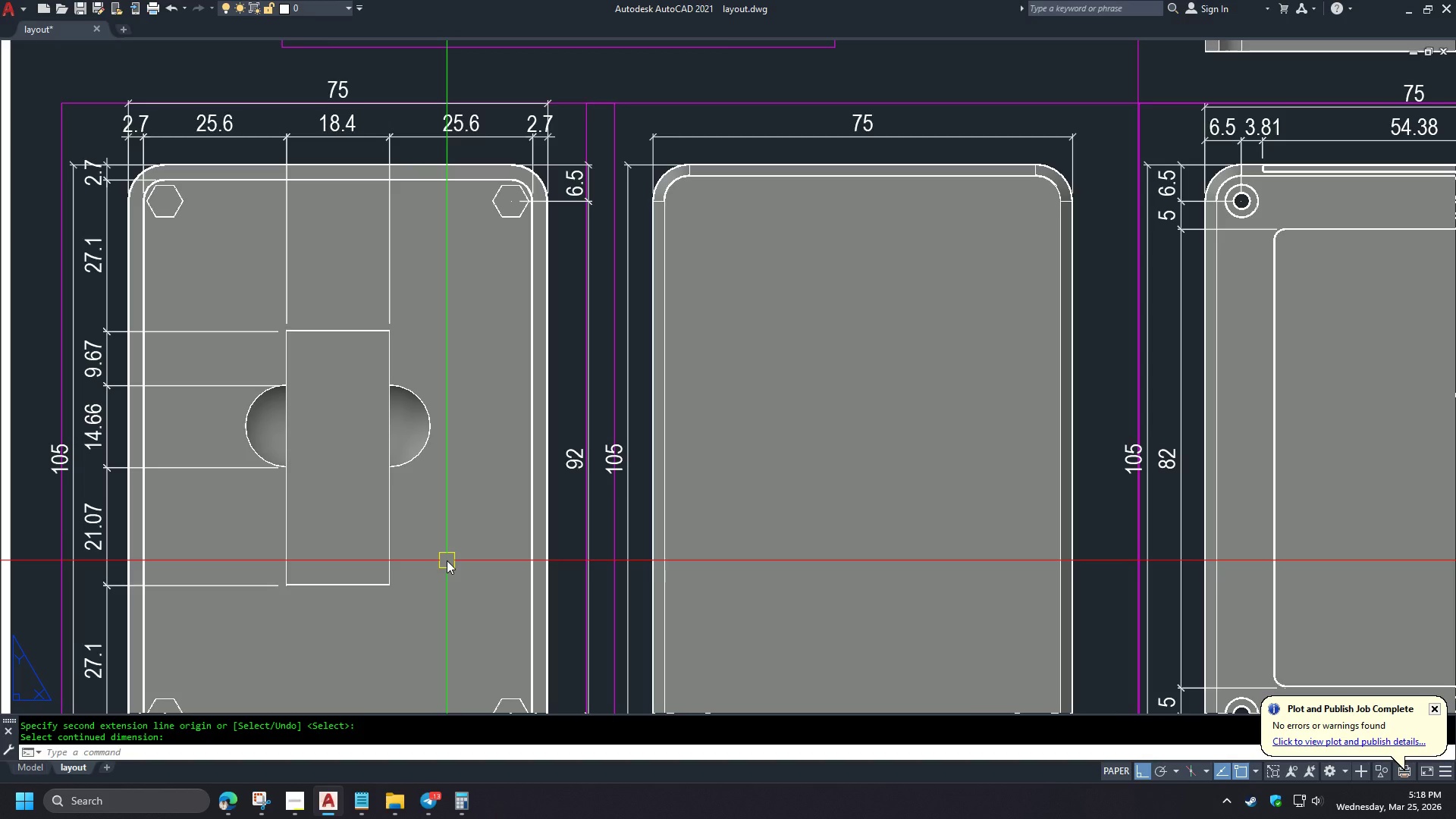 
scroll: coordinate [428, 491], scroll_direction: down, amount: 2.0
 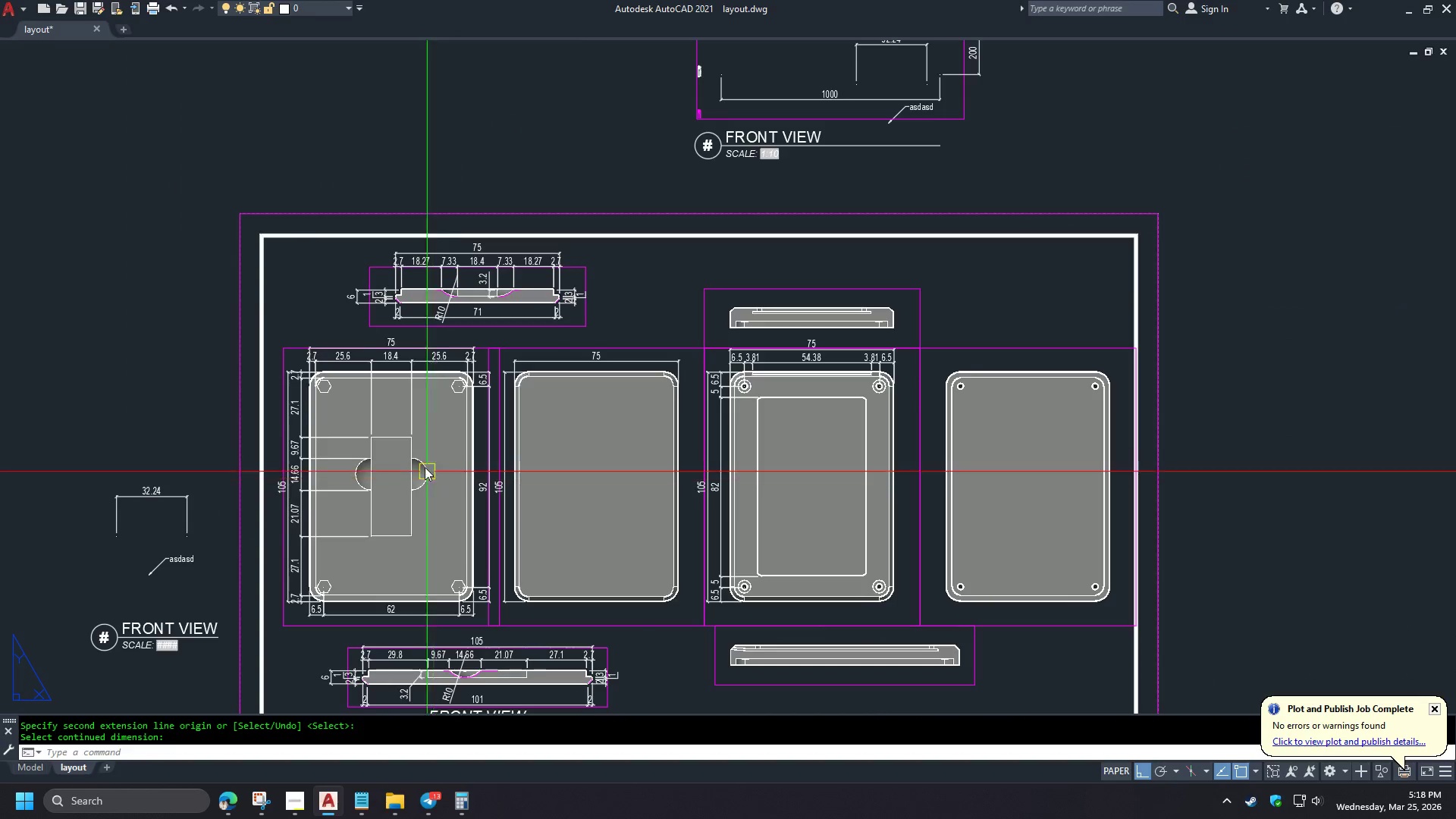 
scroll: coordinate [492, 428], scroll_direction: up, amount: 2.0
 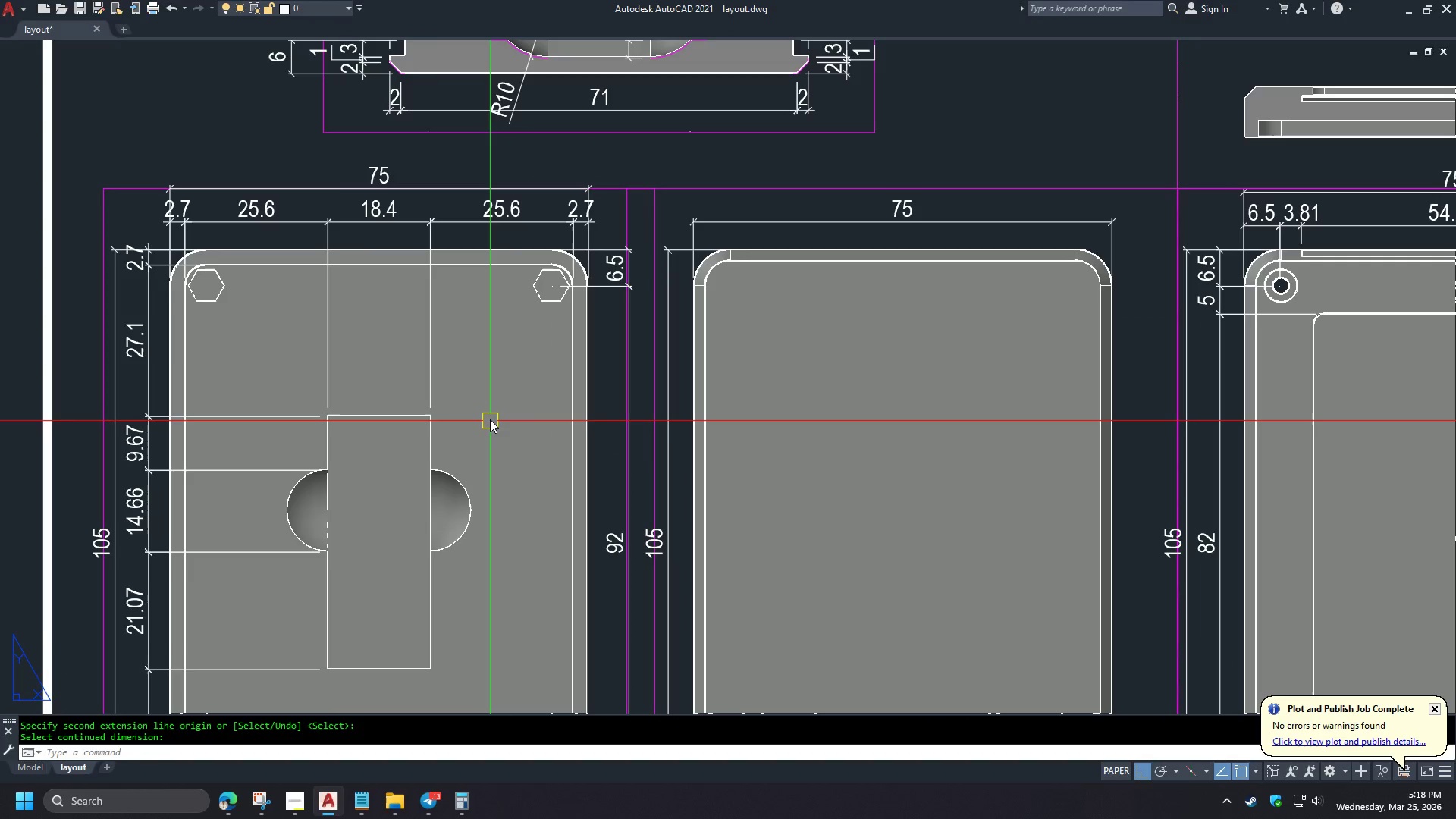 
scroll: coordinate [490, 419], scroll_direction: down, amount: 1.0
 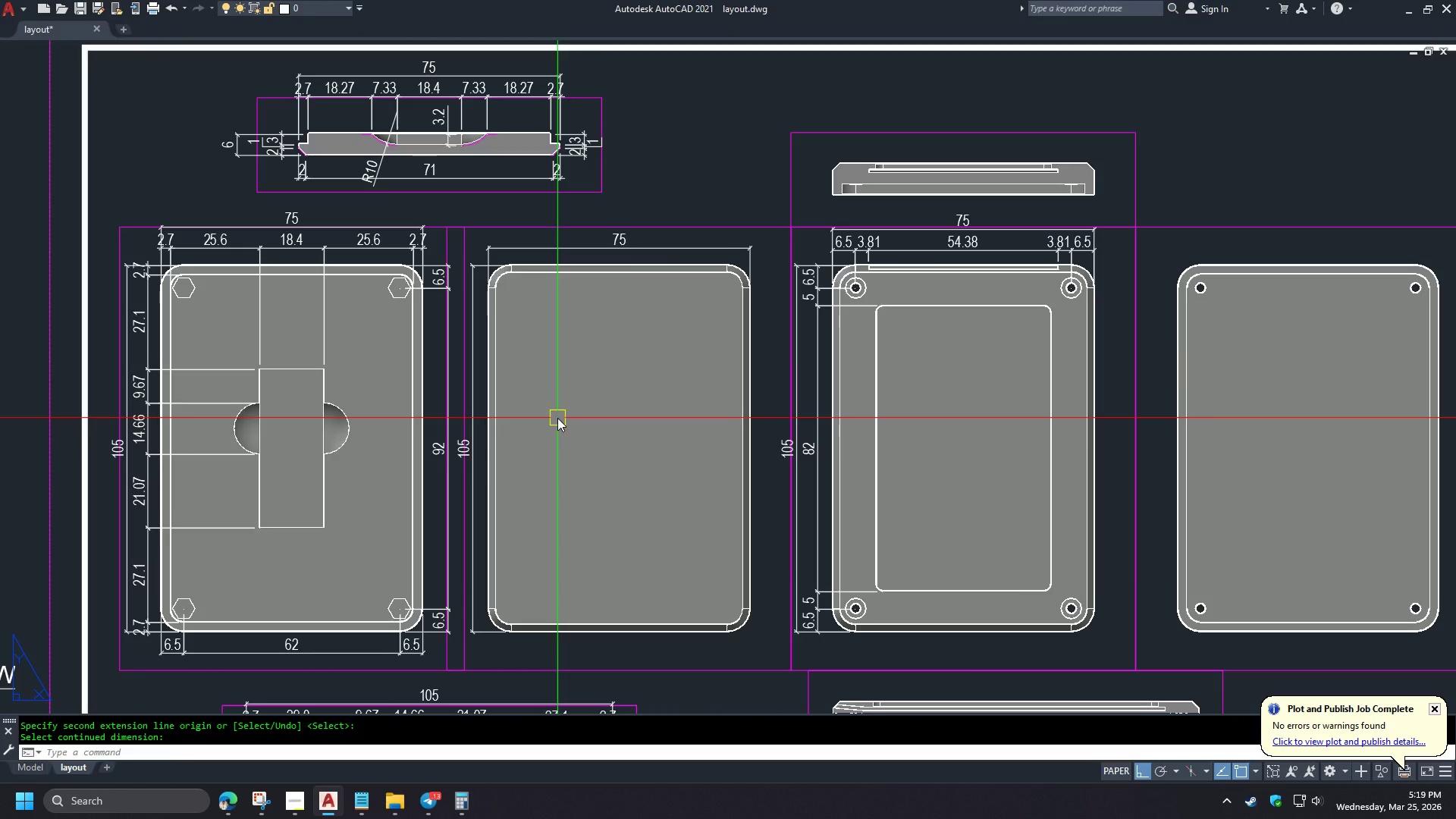 
scroll: coordinate [328, 428], scroll_direction: up, amount: 1.0
 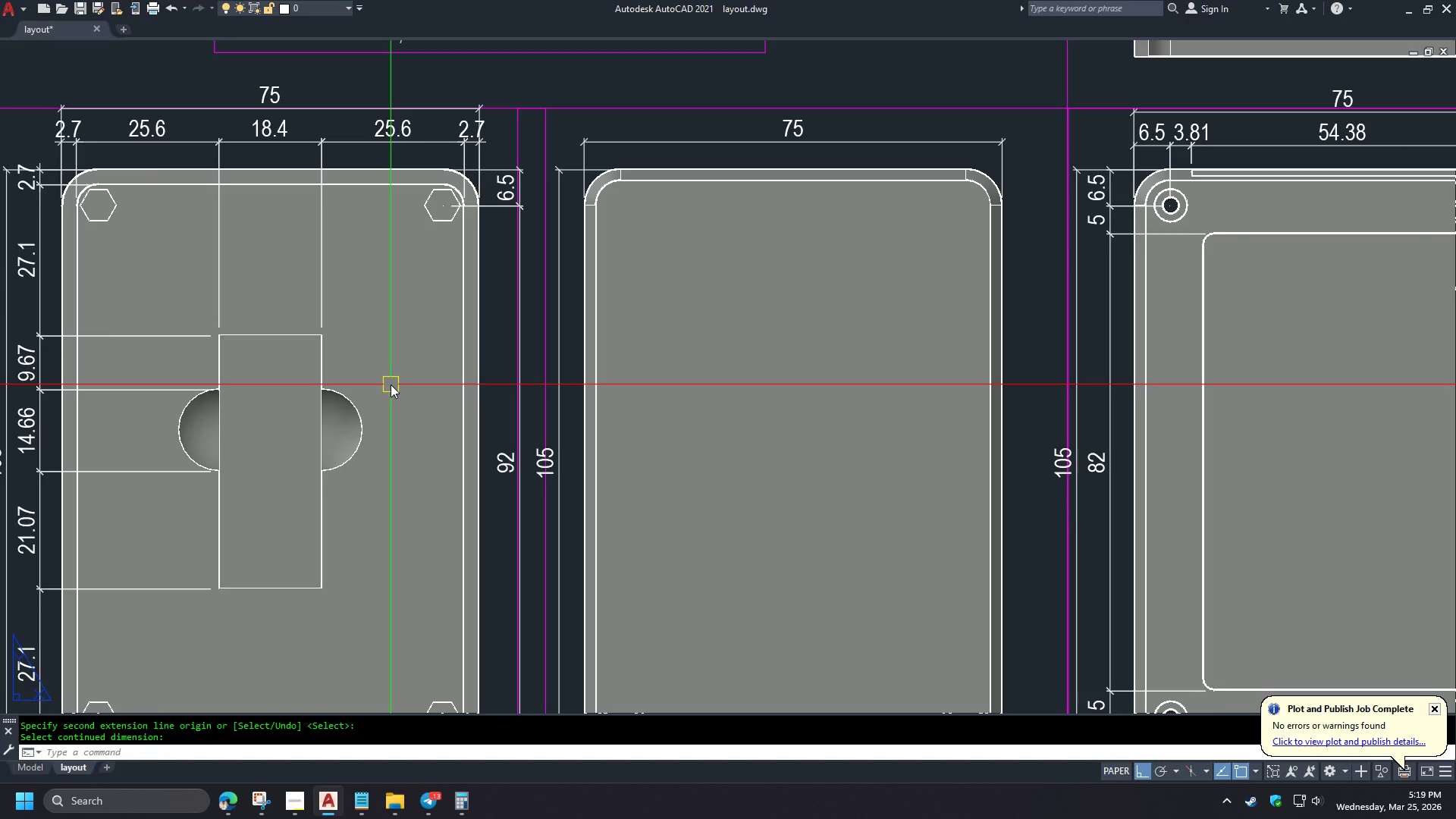 
scroll: coordinate [391, 384], scroll_direction: none, amount: 0.0
 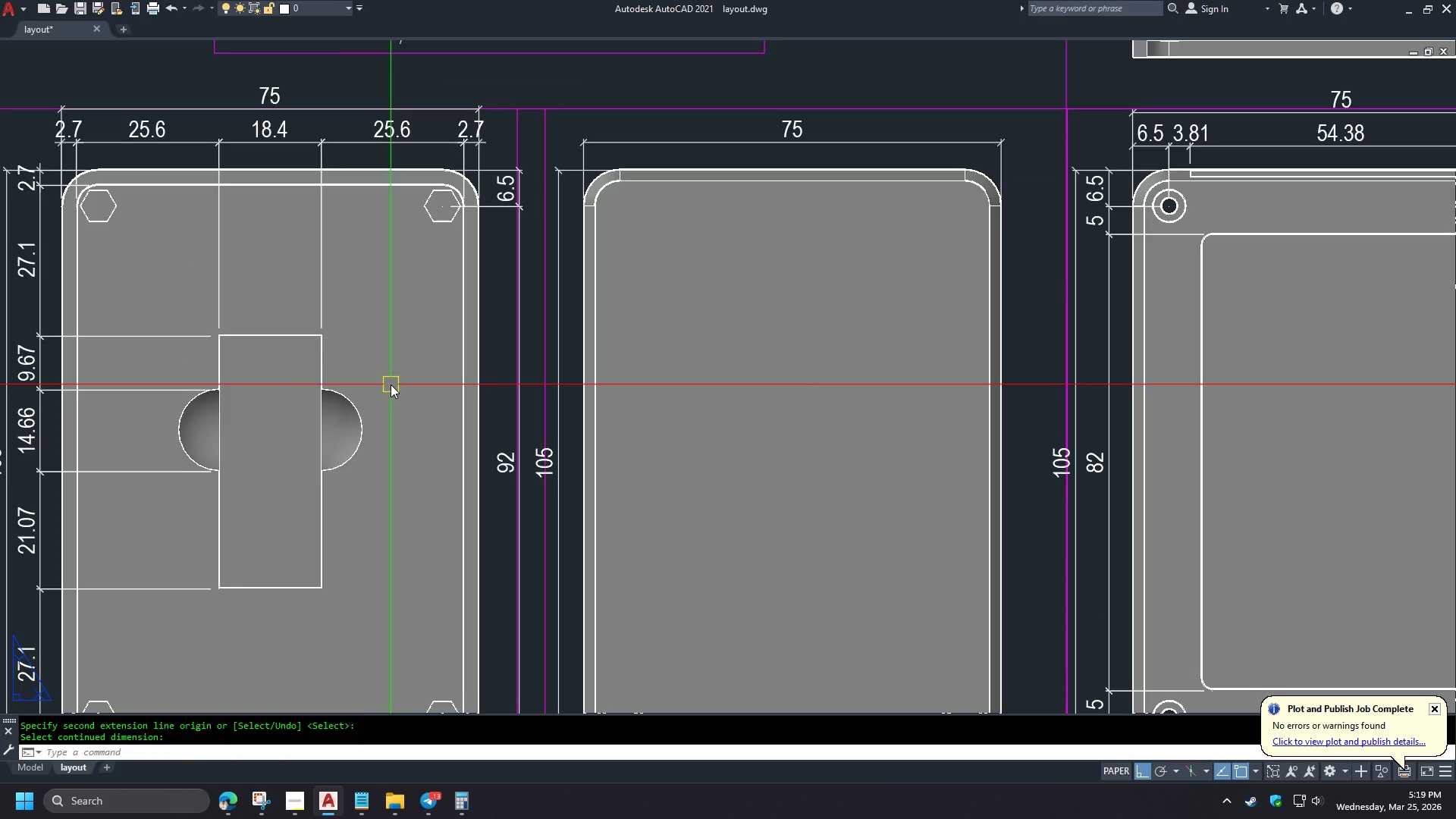 
scroll: coordinate [391, 384], scroll_direction: down, amount: 1.0
 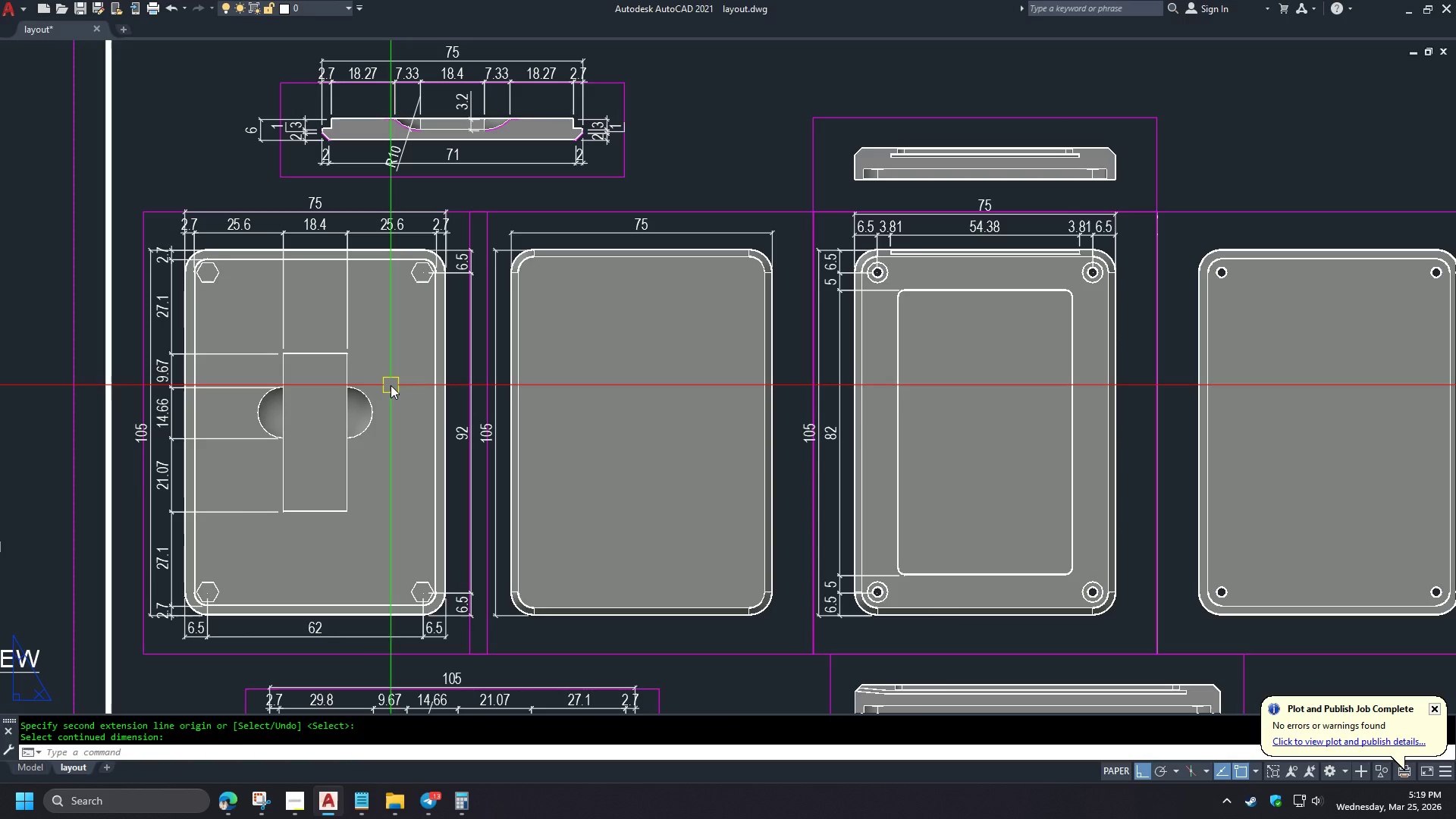 
scroll: coordinate [391, 386], scroll_direction: up, amount: 1.0
 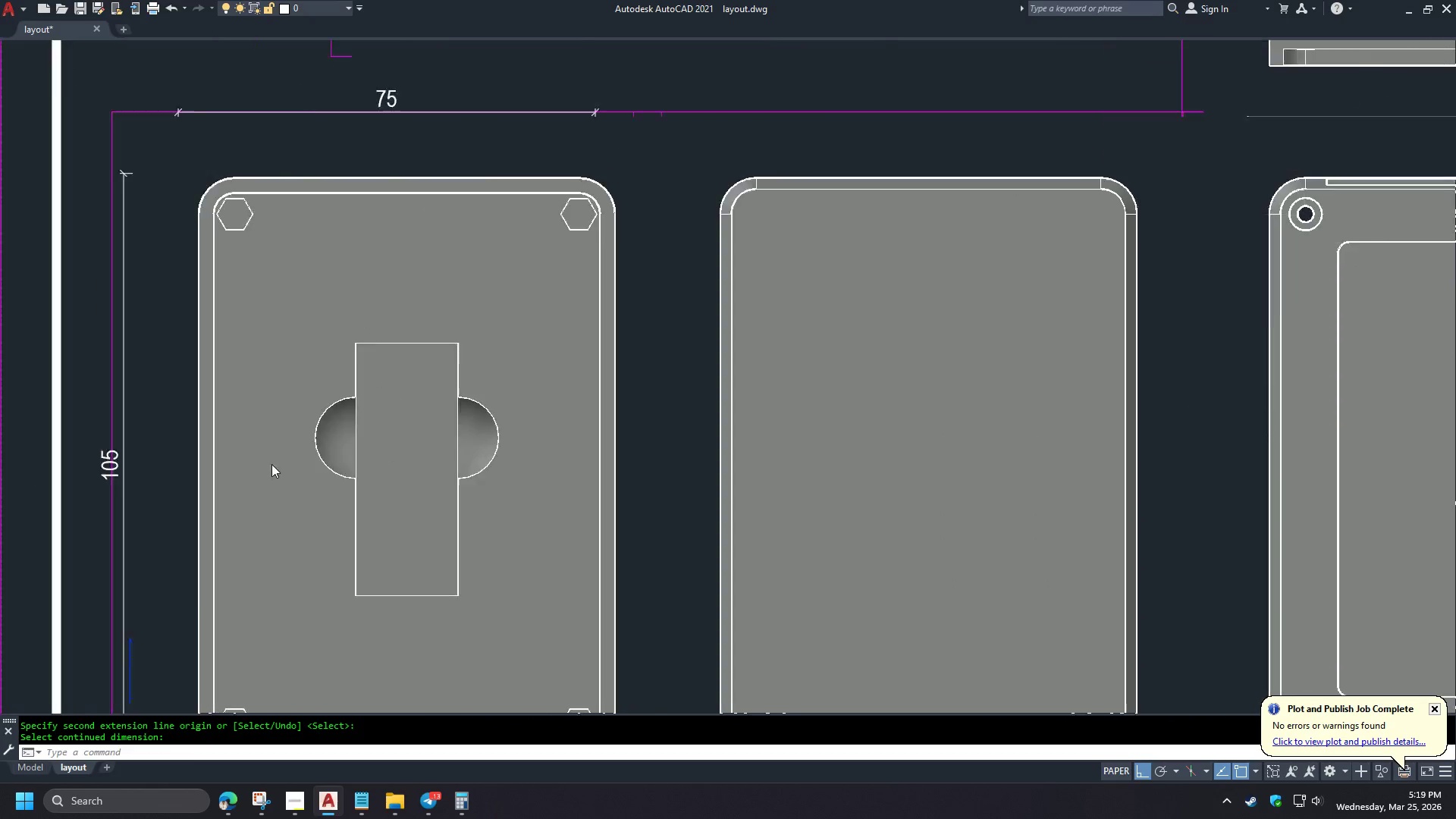 
scroll: coordinate [292, 470], scroll_direction: down, amount: 1.0
 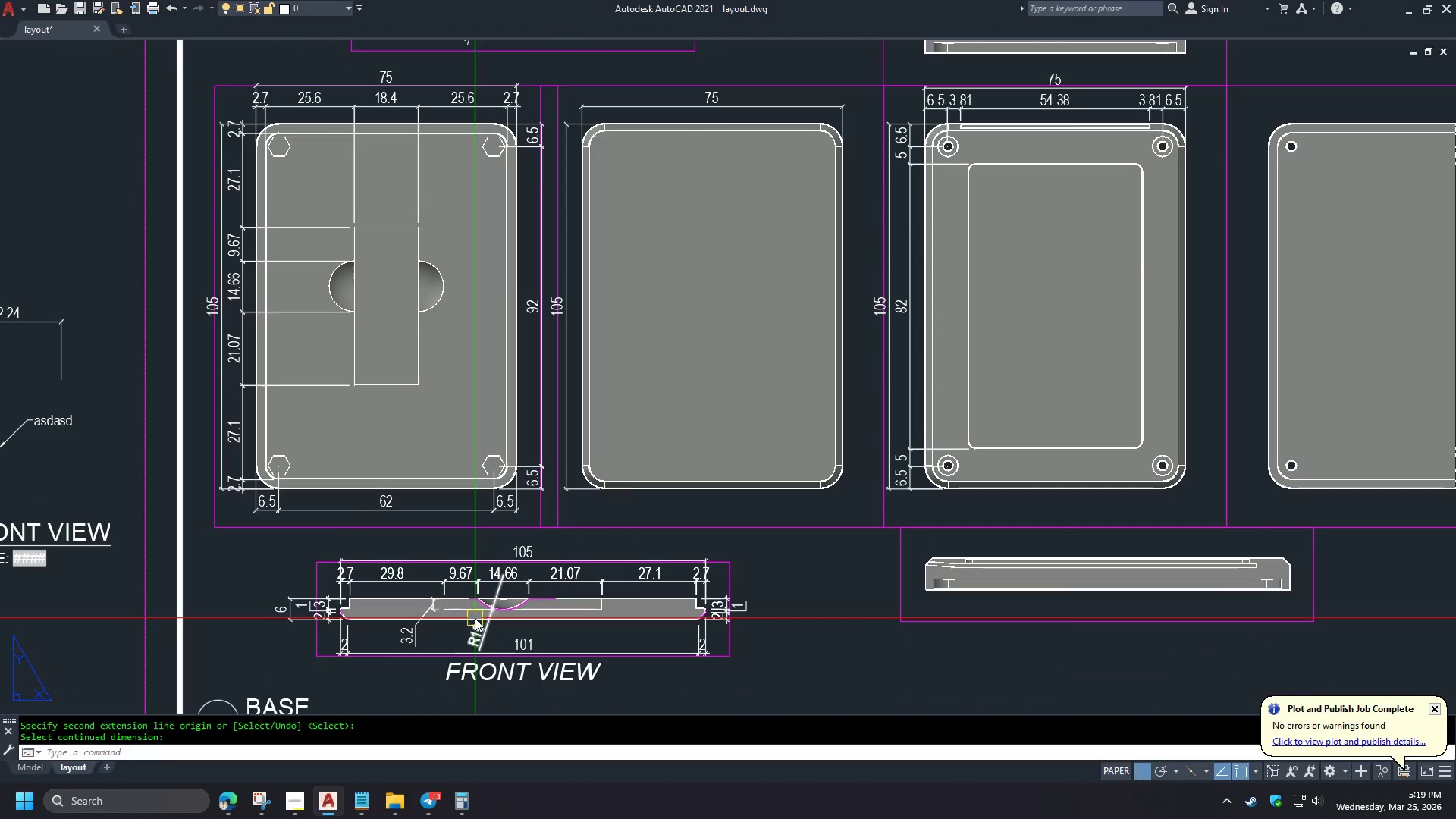 
wait(10.54)
 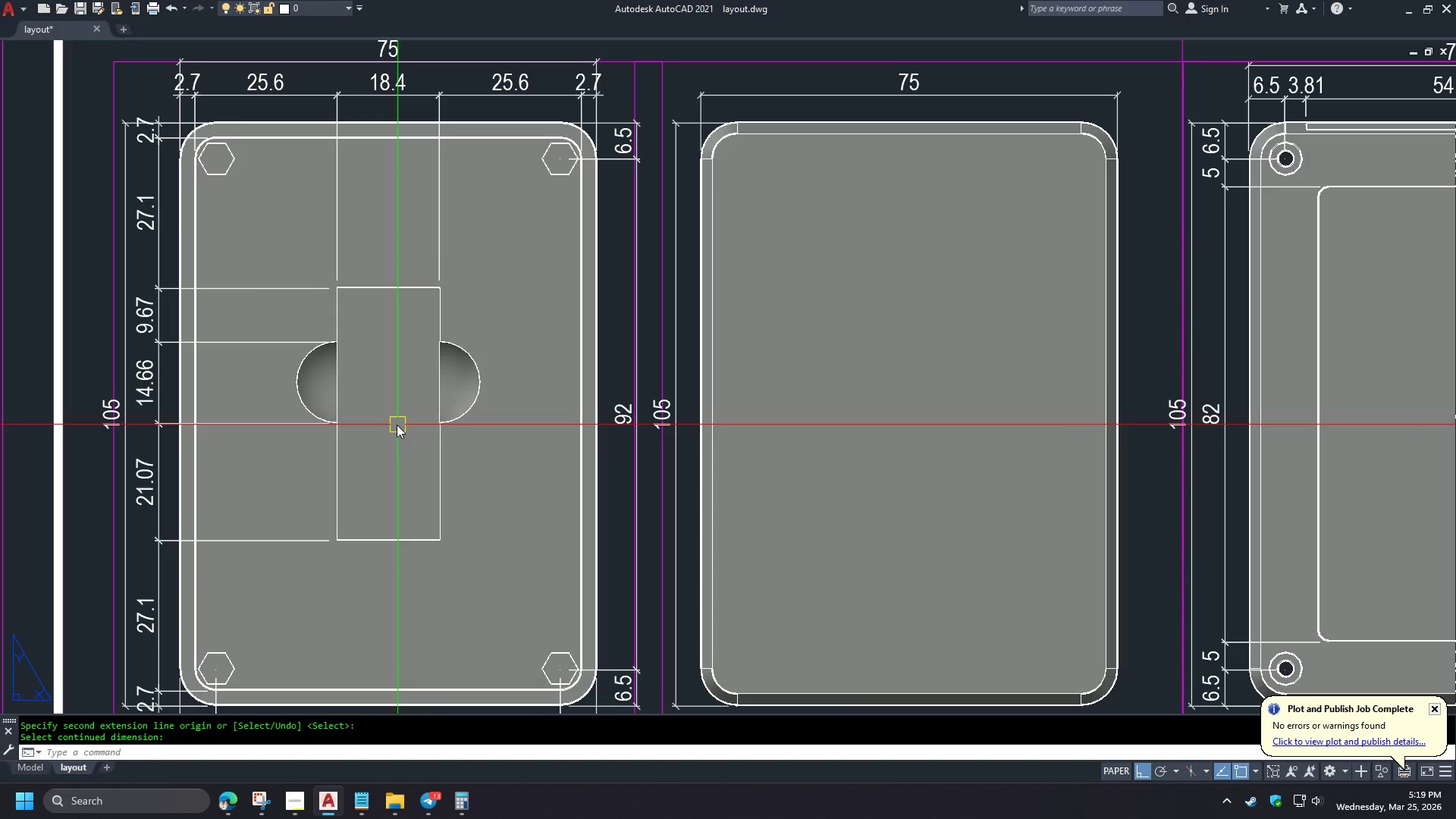 
key(D)
 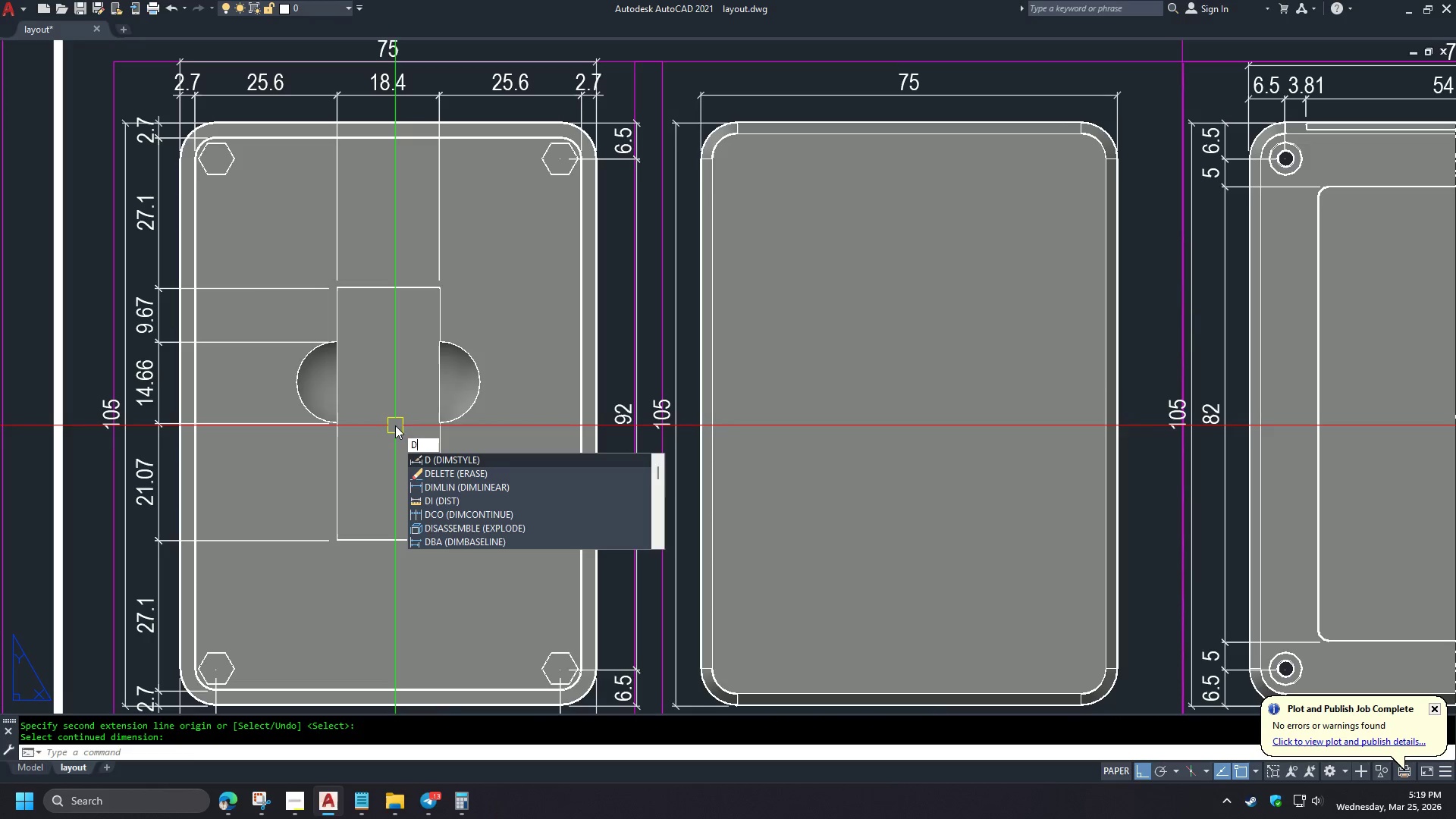 
scroll: coordinate [395, 428], scroll_direction: up, amount: 1.0
 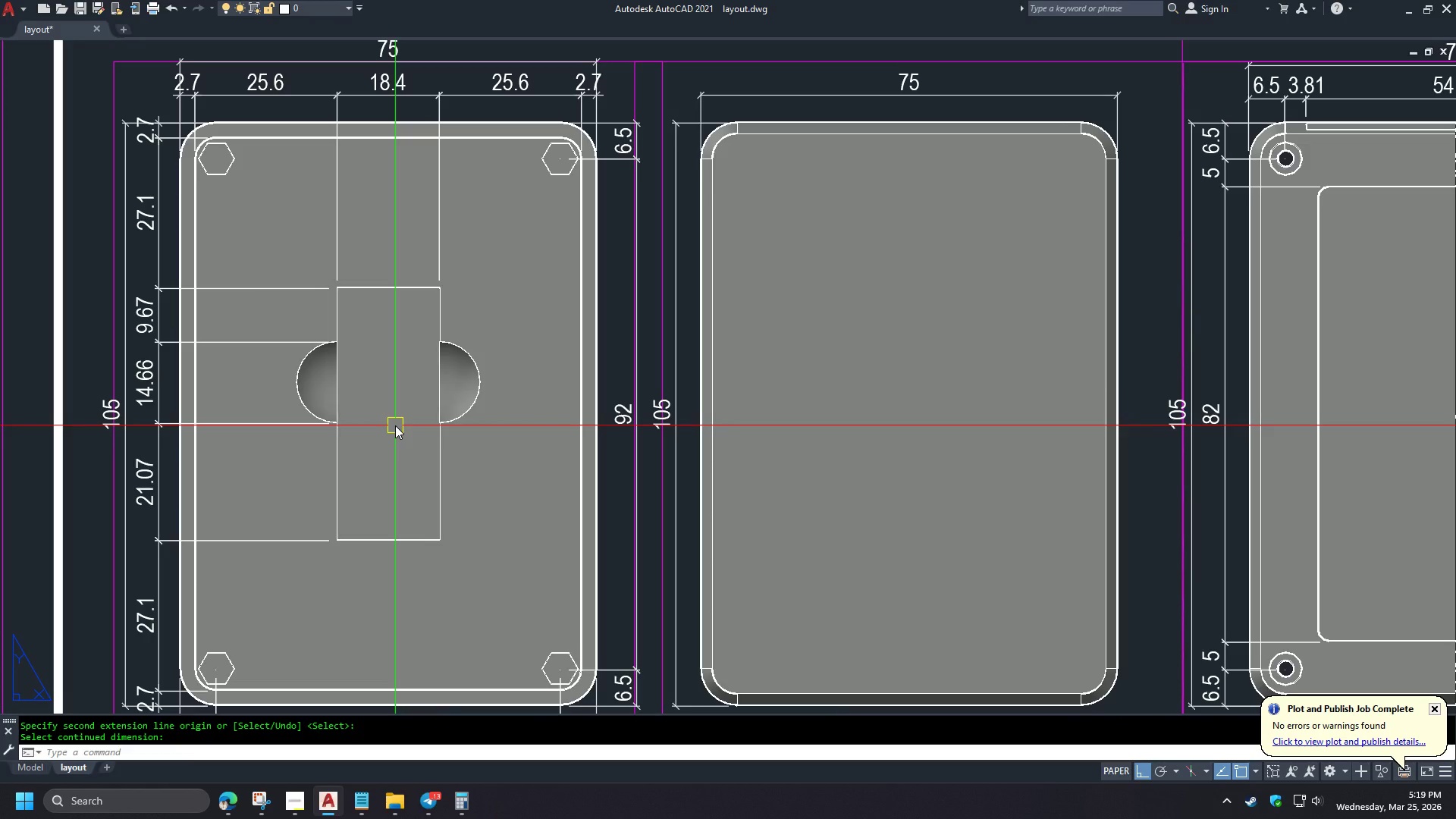 
type(LI )
 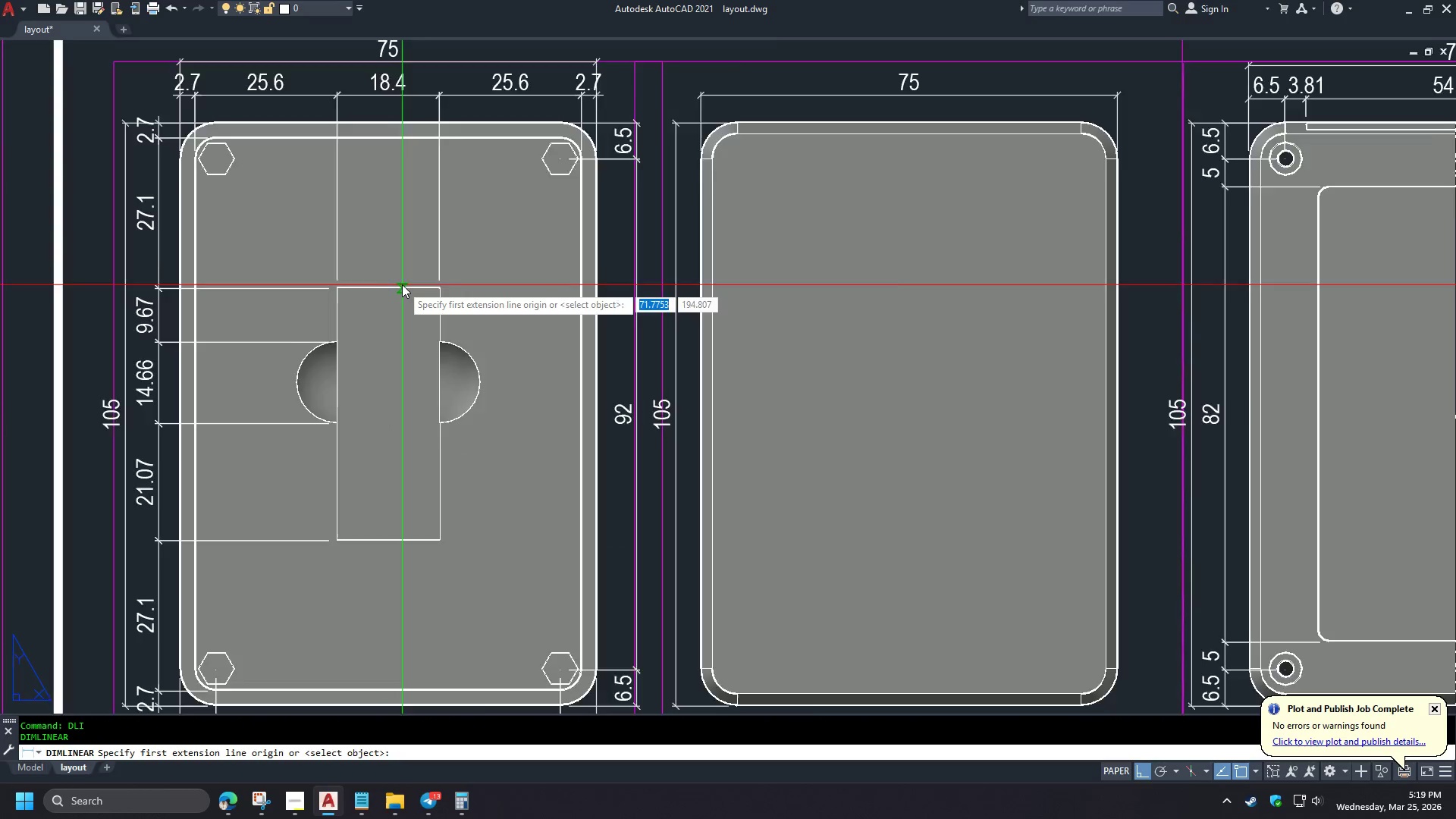 
scroll: coordinate [451, 305], scroll_direction: up, amount: 3.0
 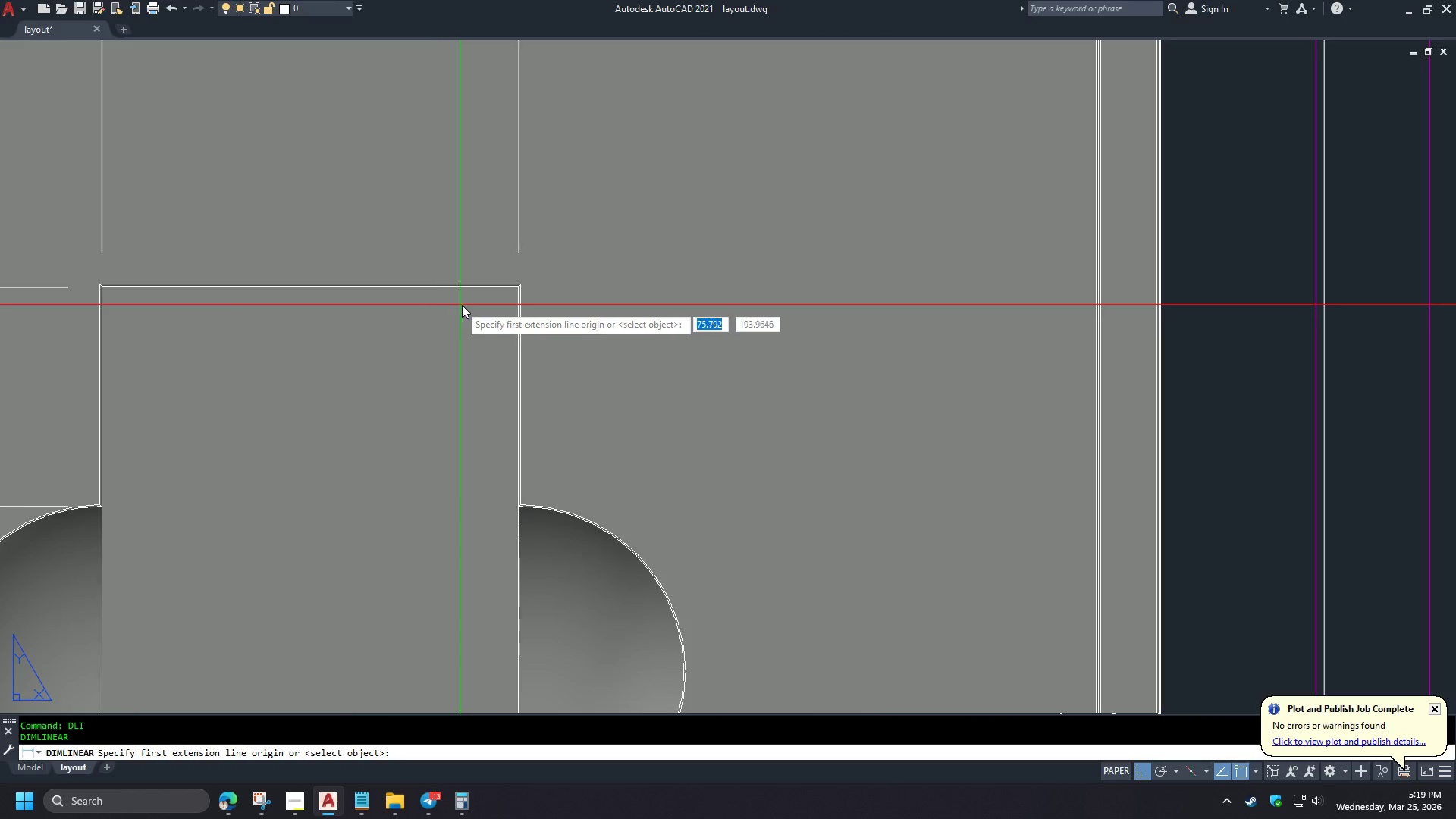 
scroll: coordinate [532, 306], scroll_direction: down, amount: 3.0
 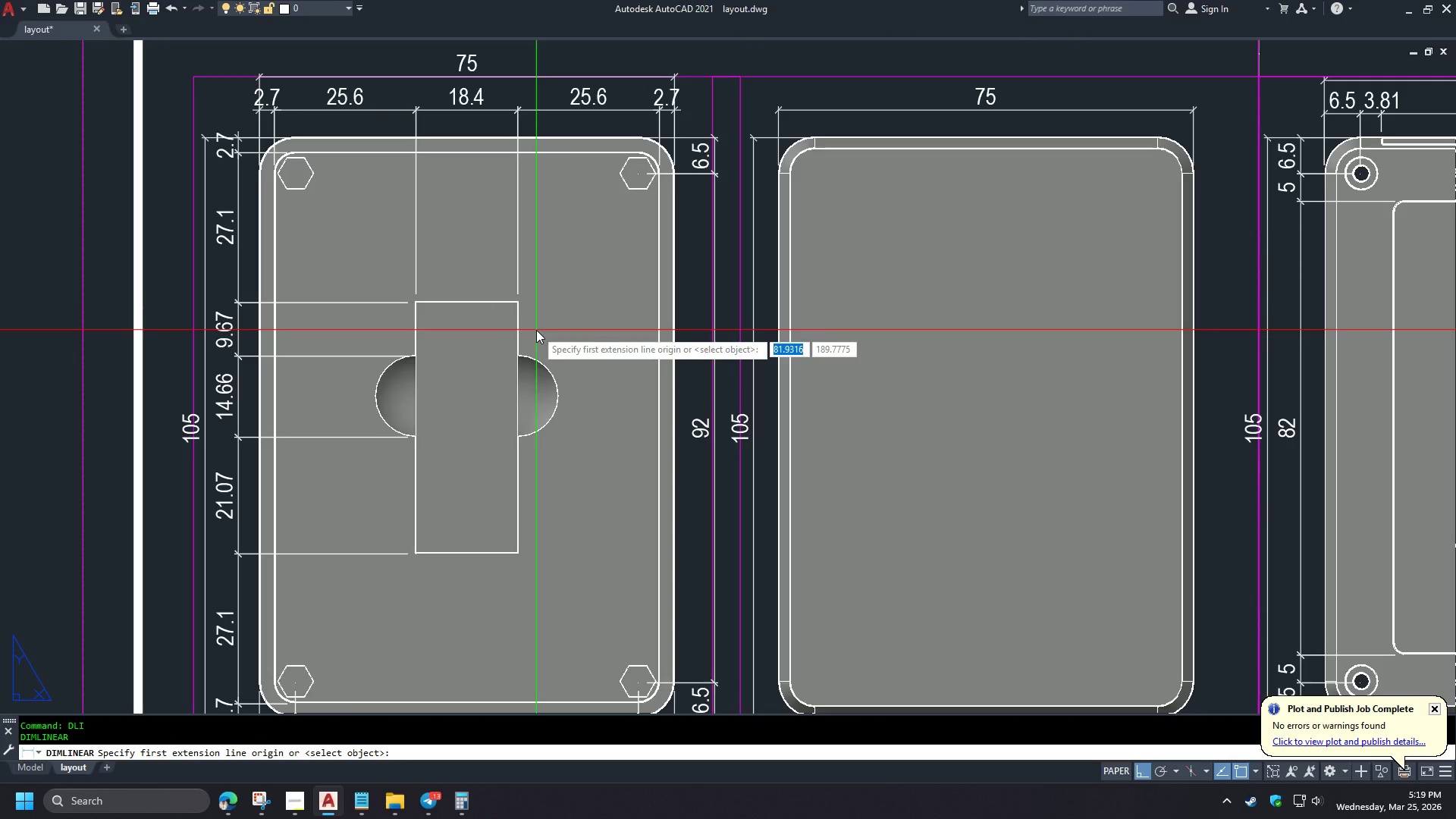 
type(END )
 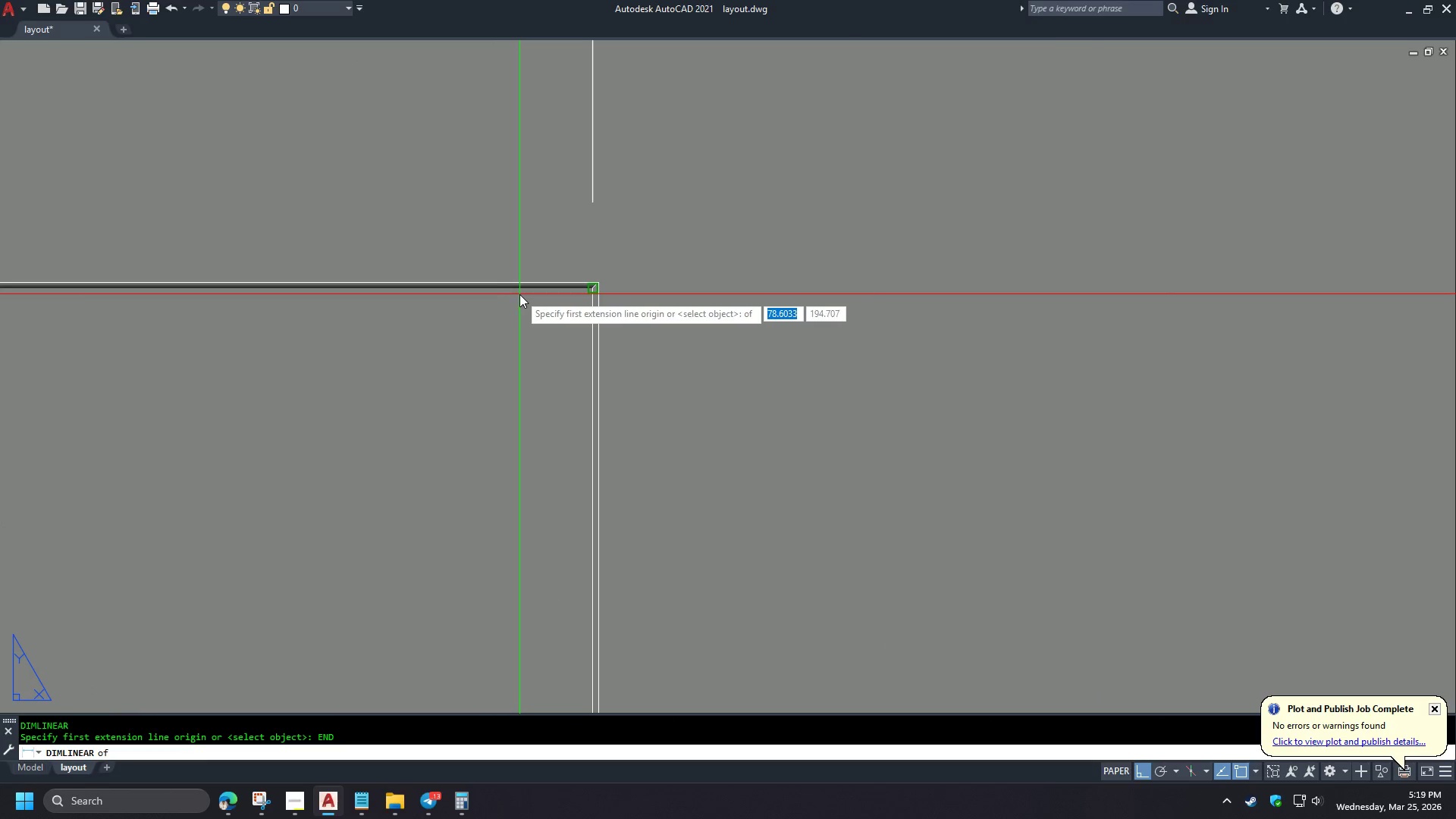 
left_click([519, 294])
 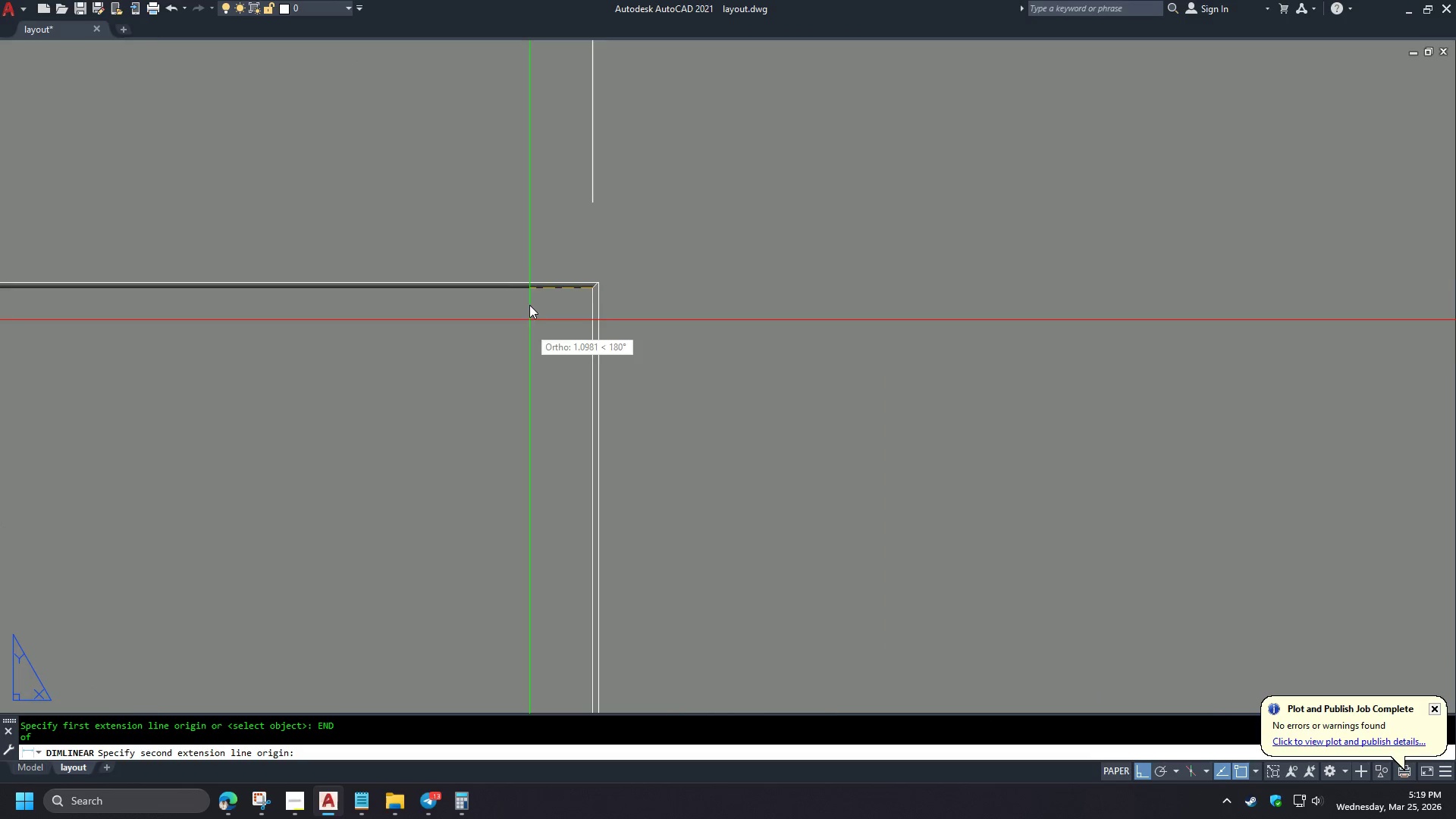 
scroll: coordinate [475, 309], scroll_direction: up, amount: 5.0
 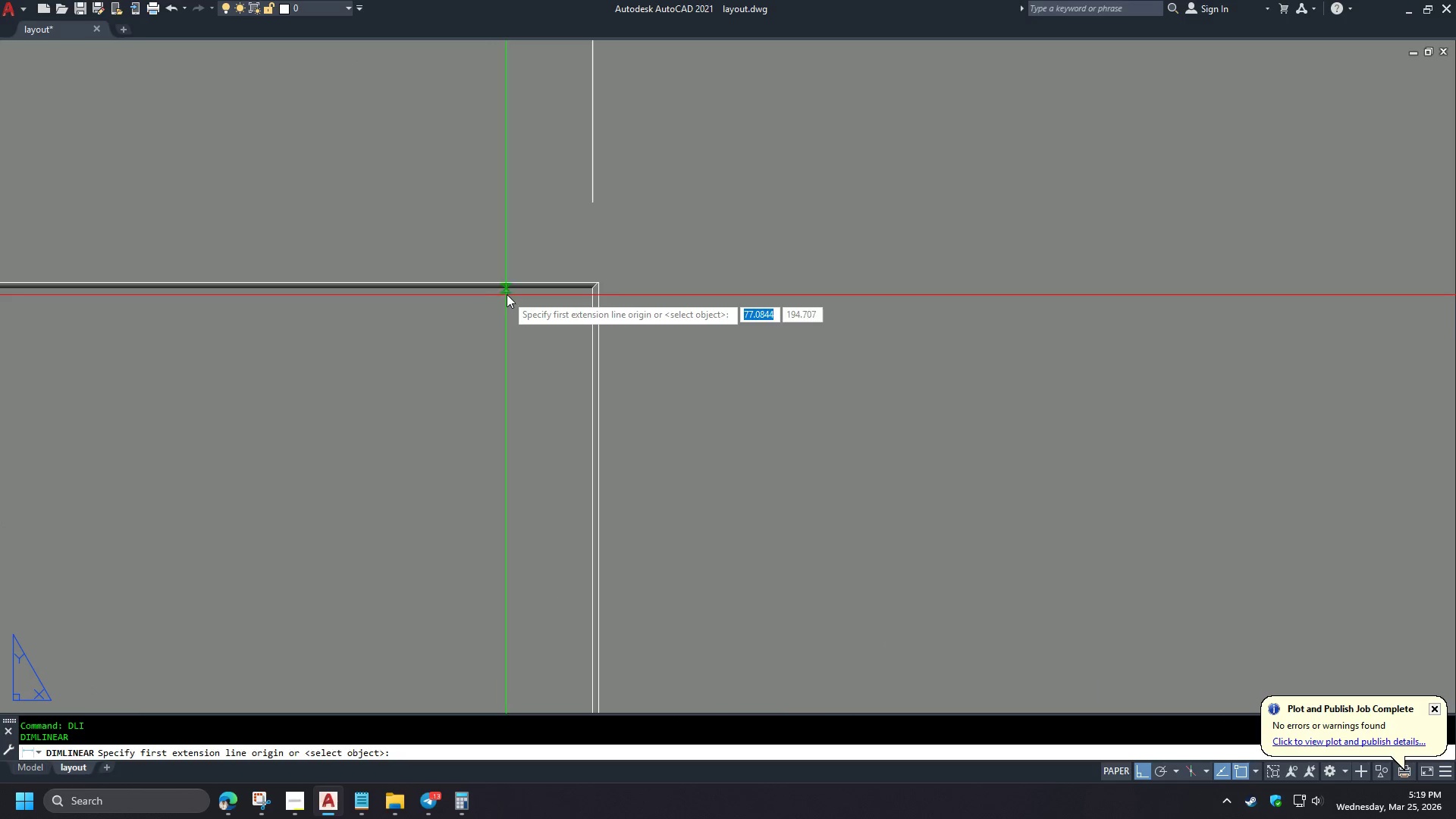 
type(END )
 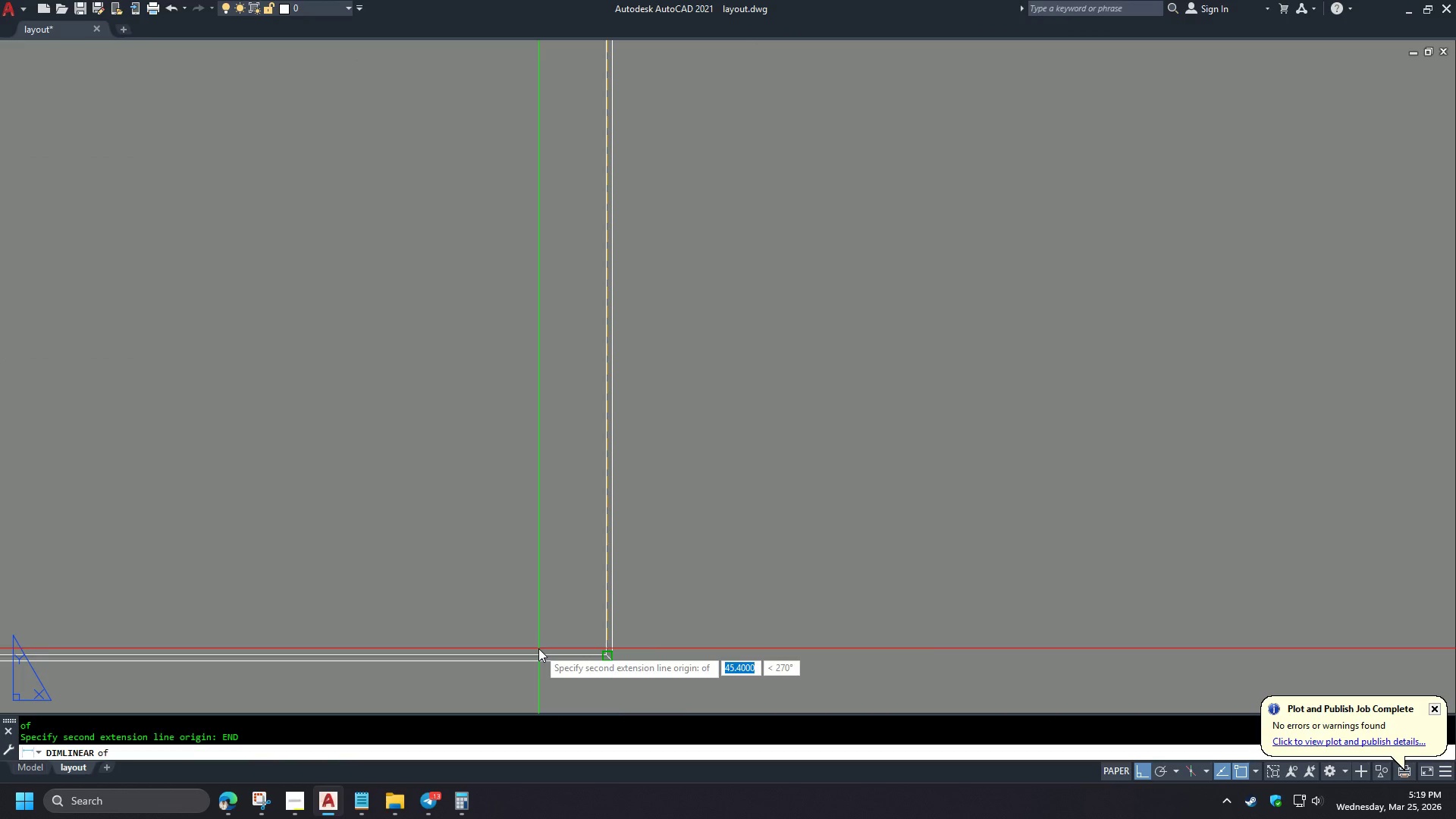 
scroll: coordinate [536, 246], scroll_direction: down, amount: 4.0
 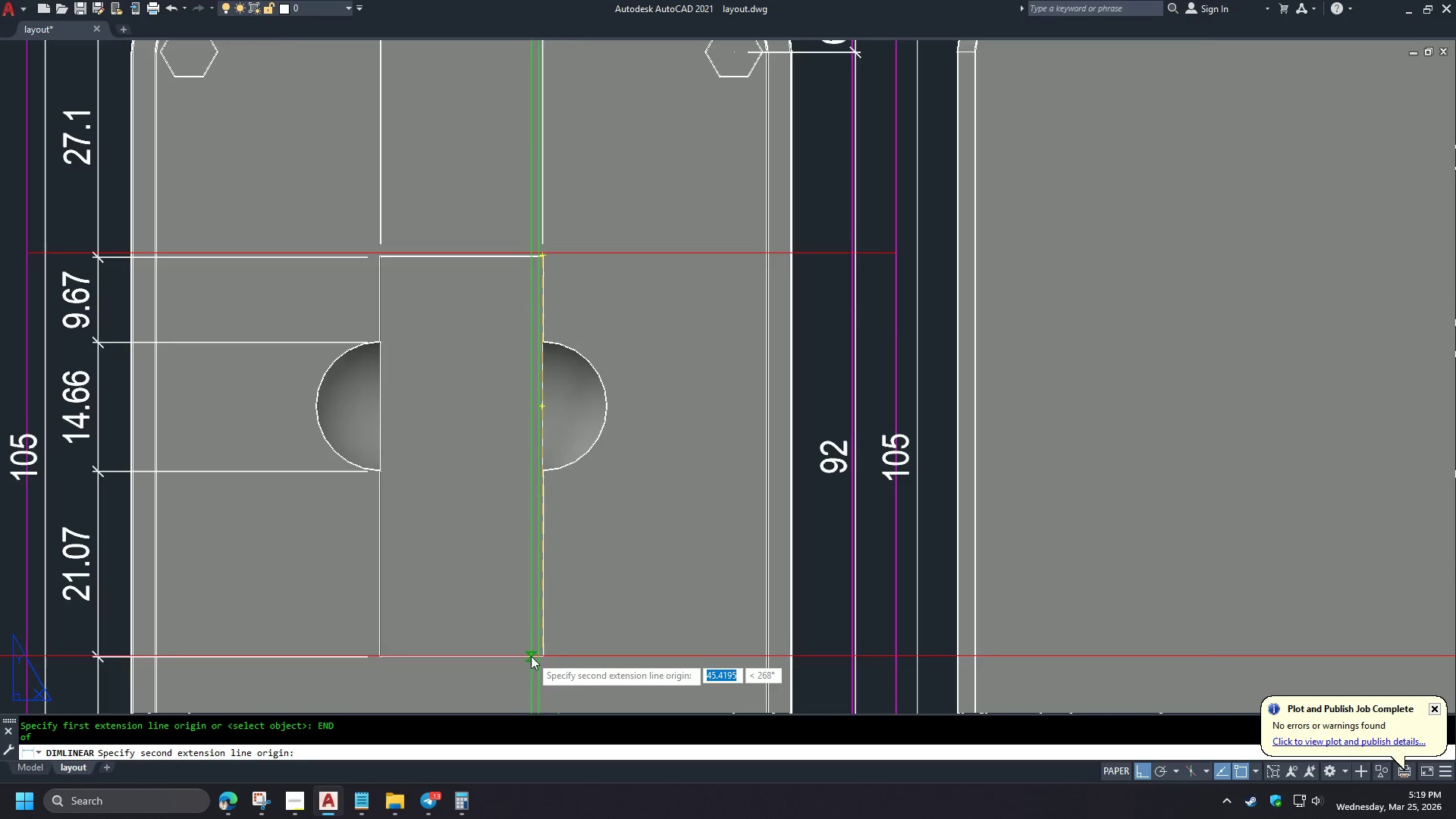 
left_click([538, 648])
 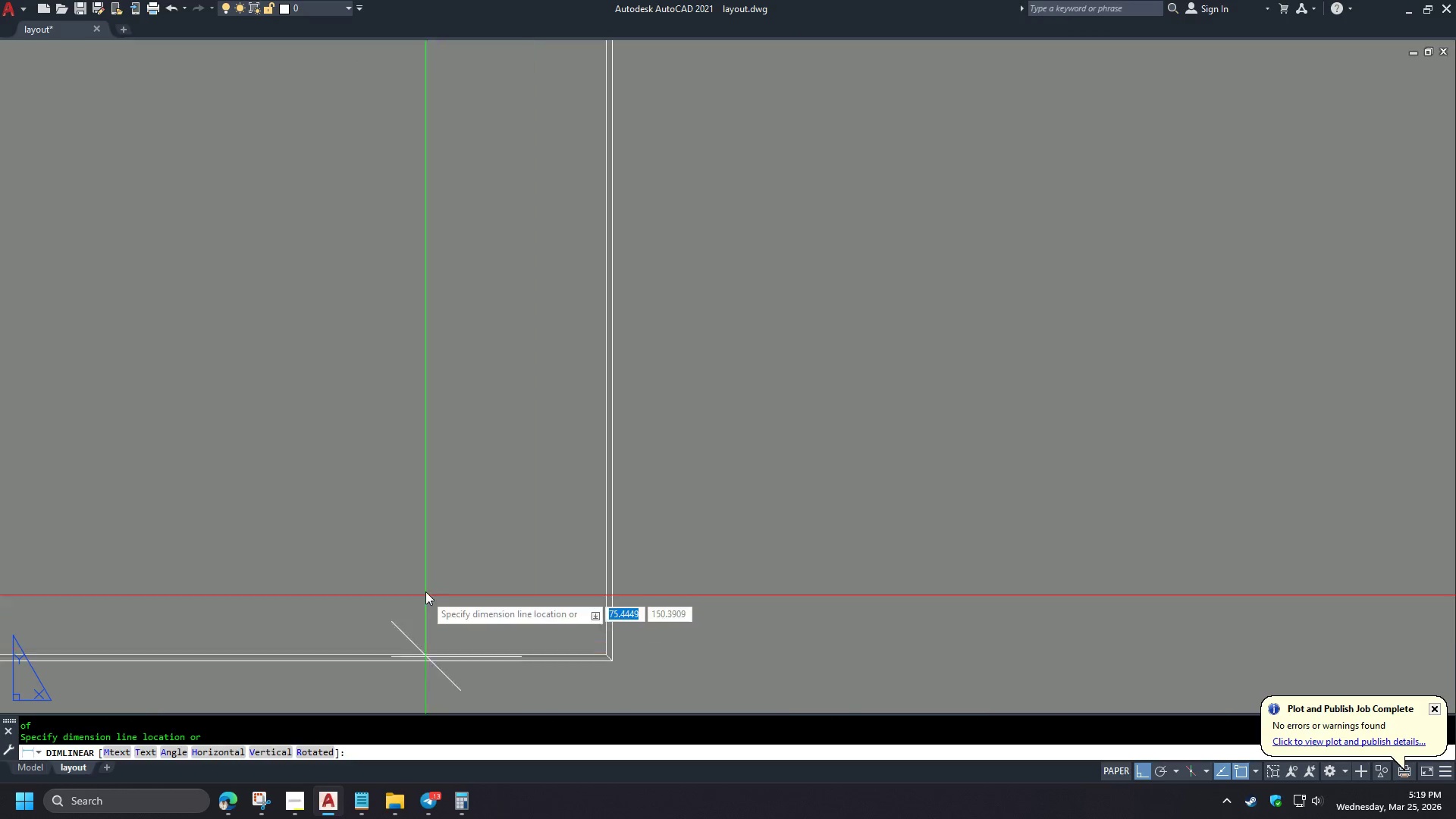 
scroll: coordinate [530, 658], scroll_direction: up, amount: 4.0
 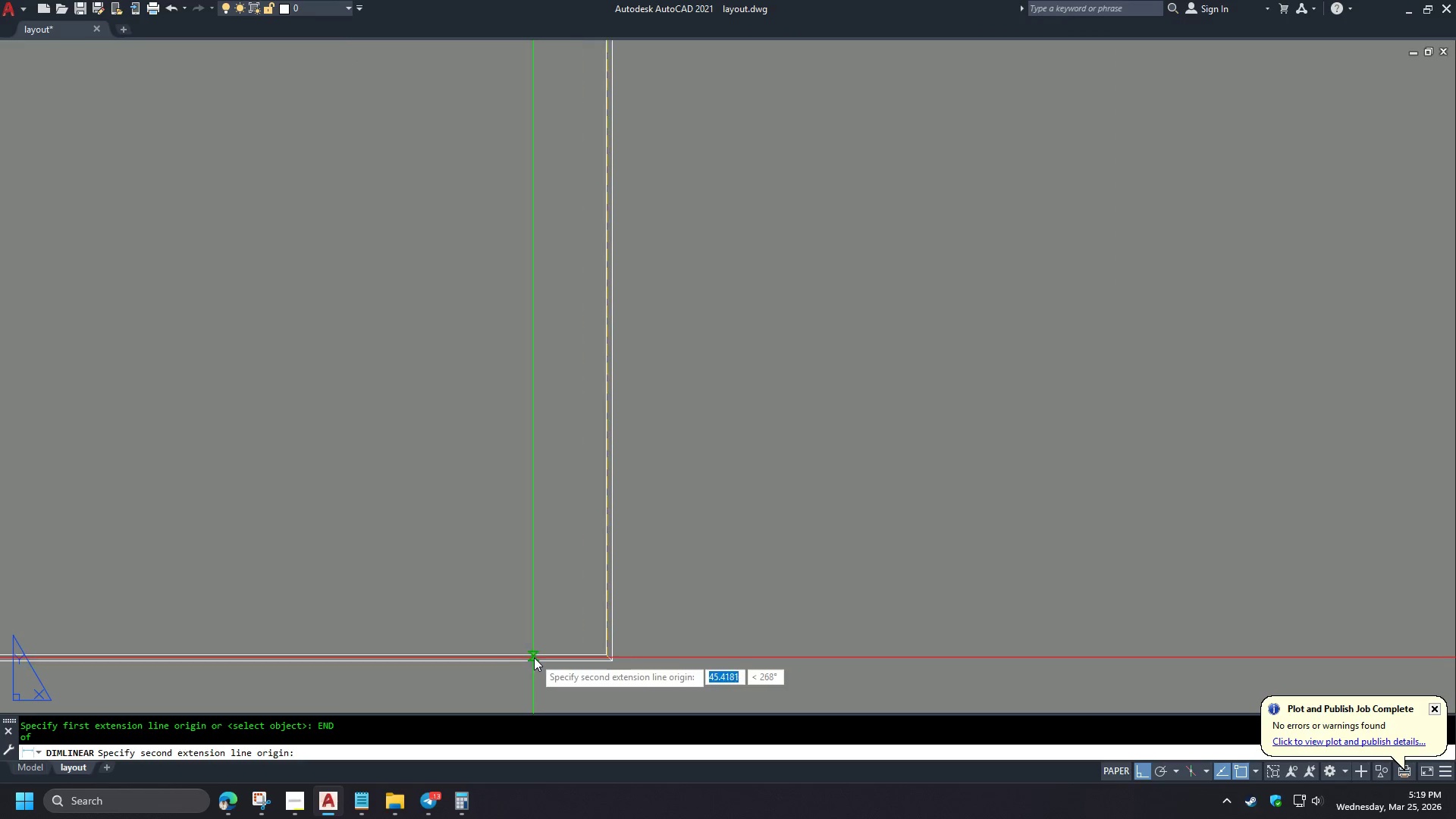 
scroll: coordinate [575, 532], scroll_direction: down, amount: 5.0
 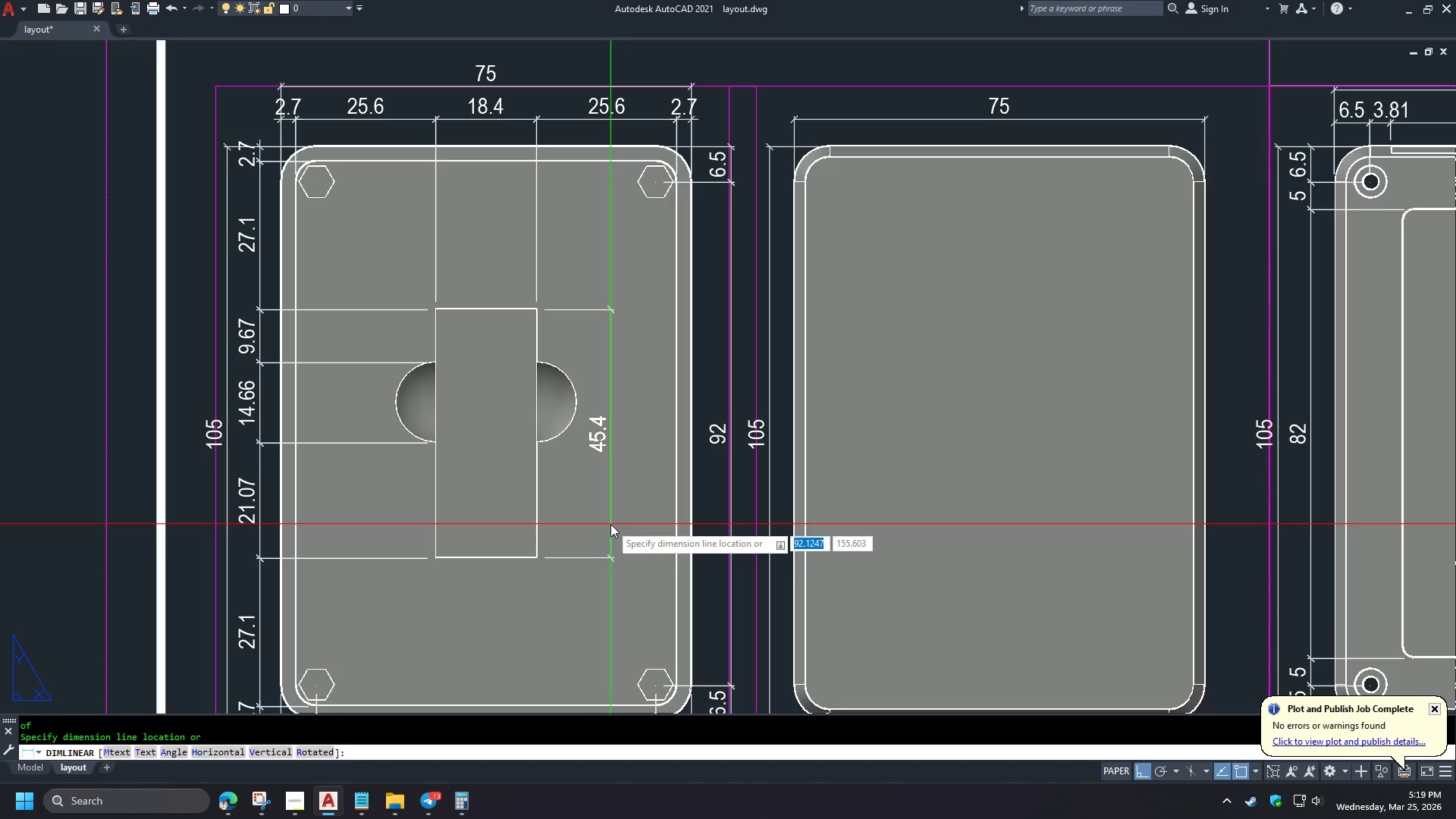 
key(Escape)
 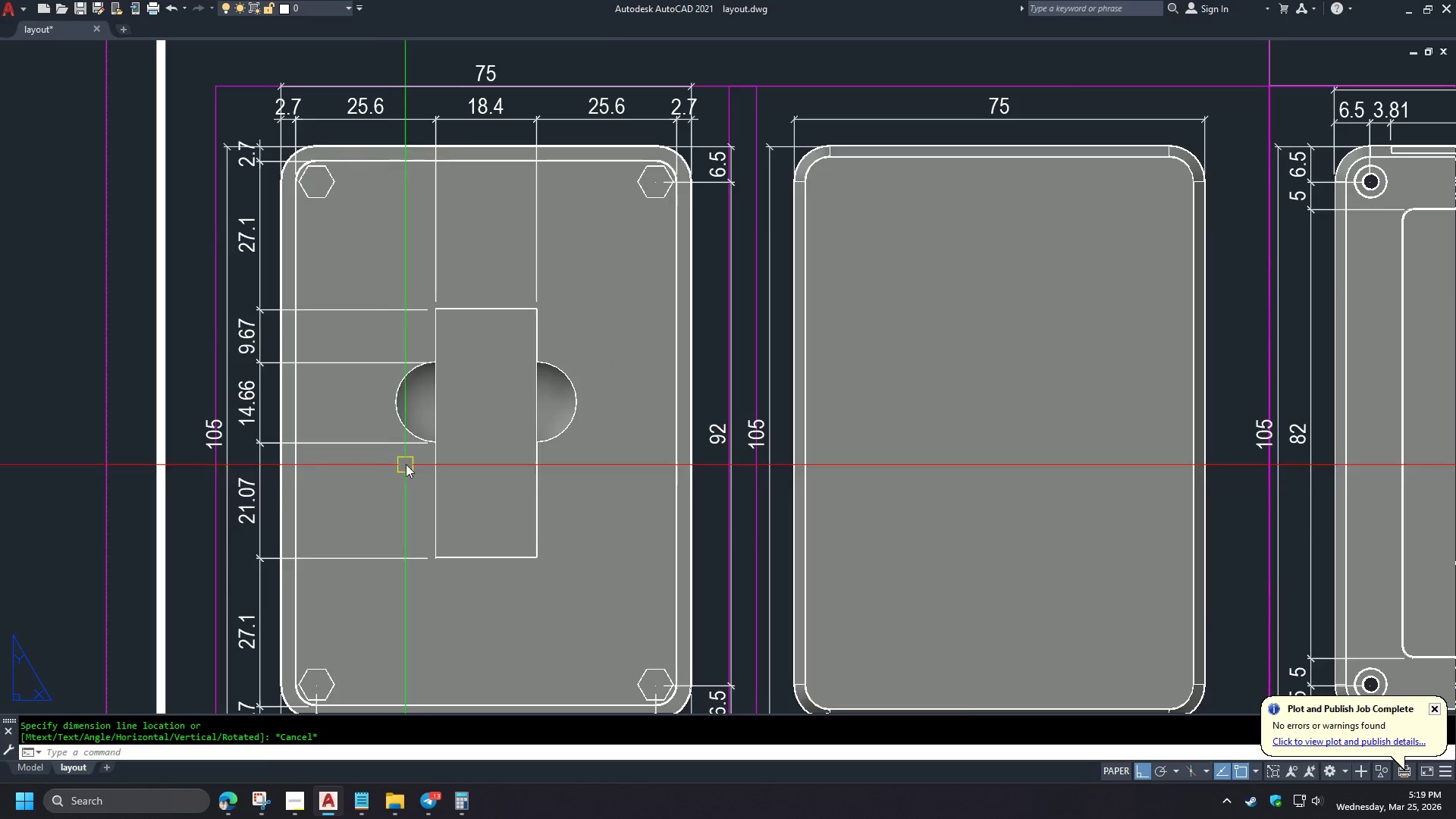 
scroll: coordinate [406, 463], scroll_direction: down, amount: 1.0
 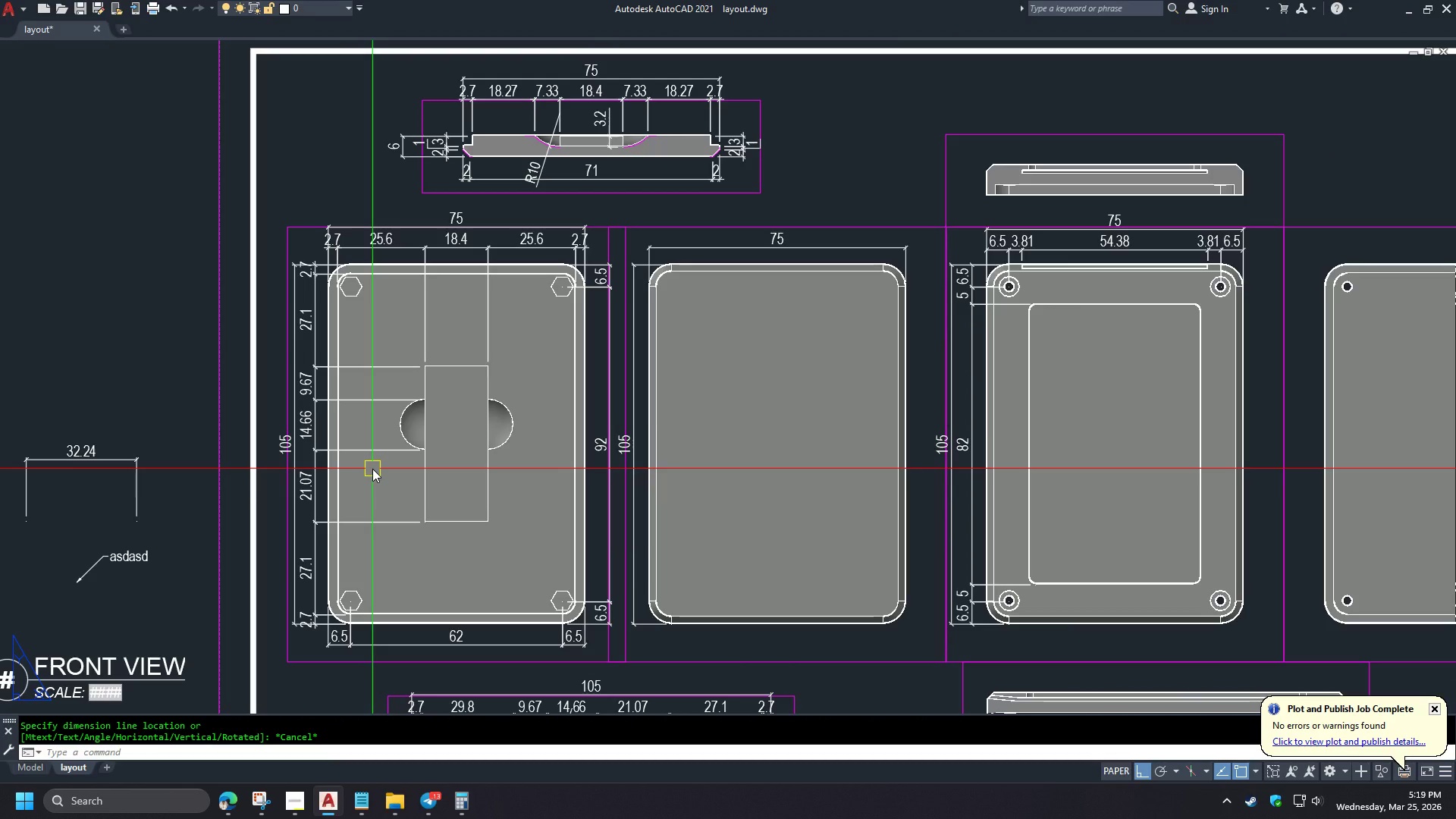 
type(DBA  )
 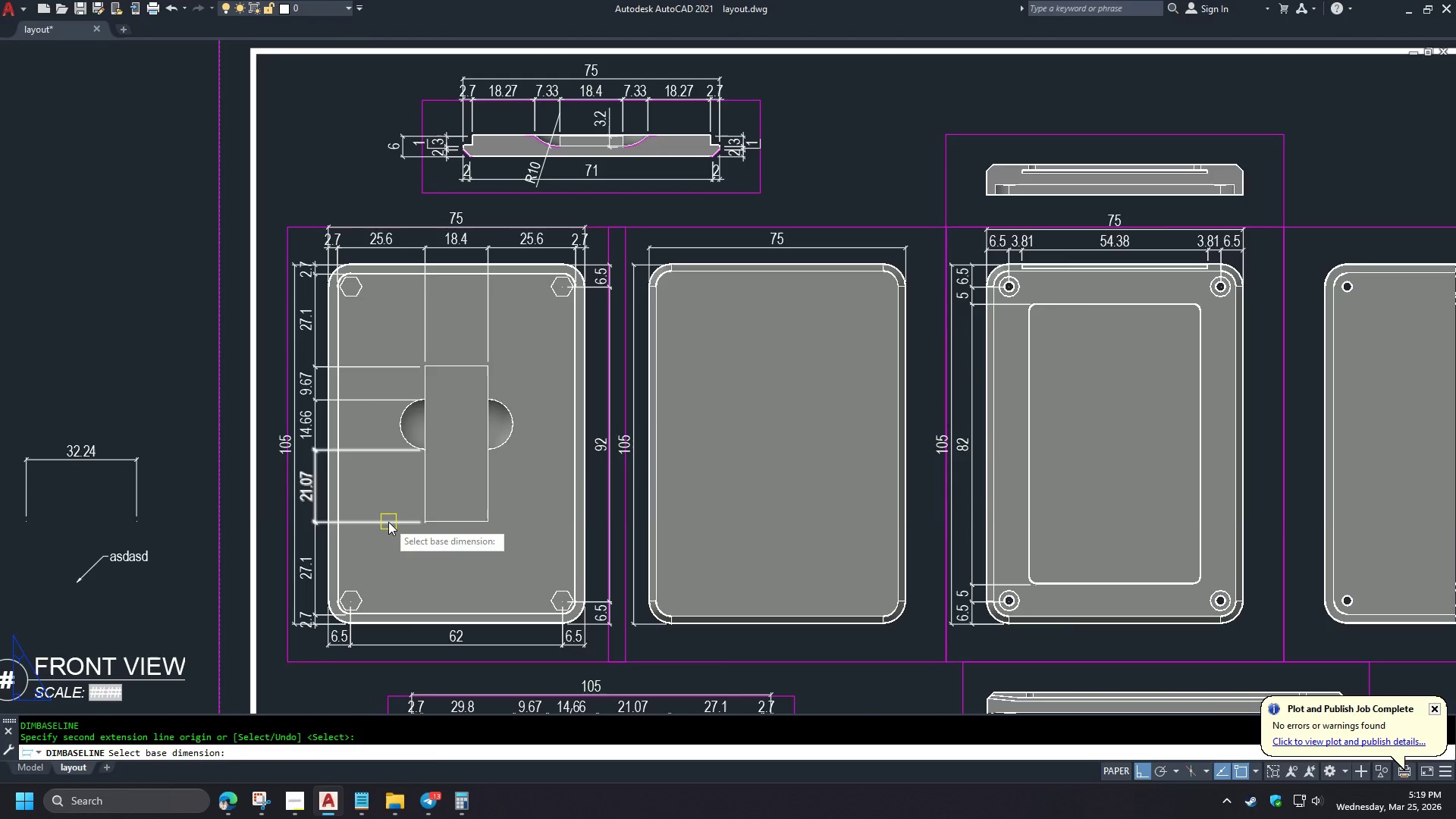 
left_click([388, 522])
 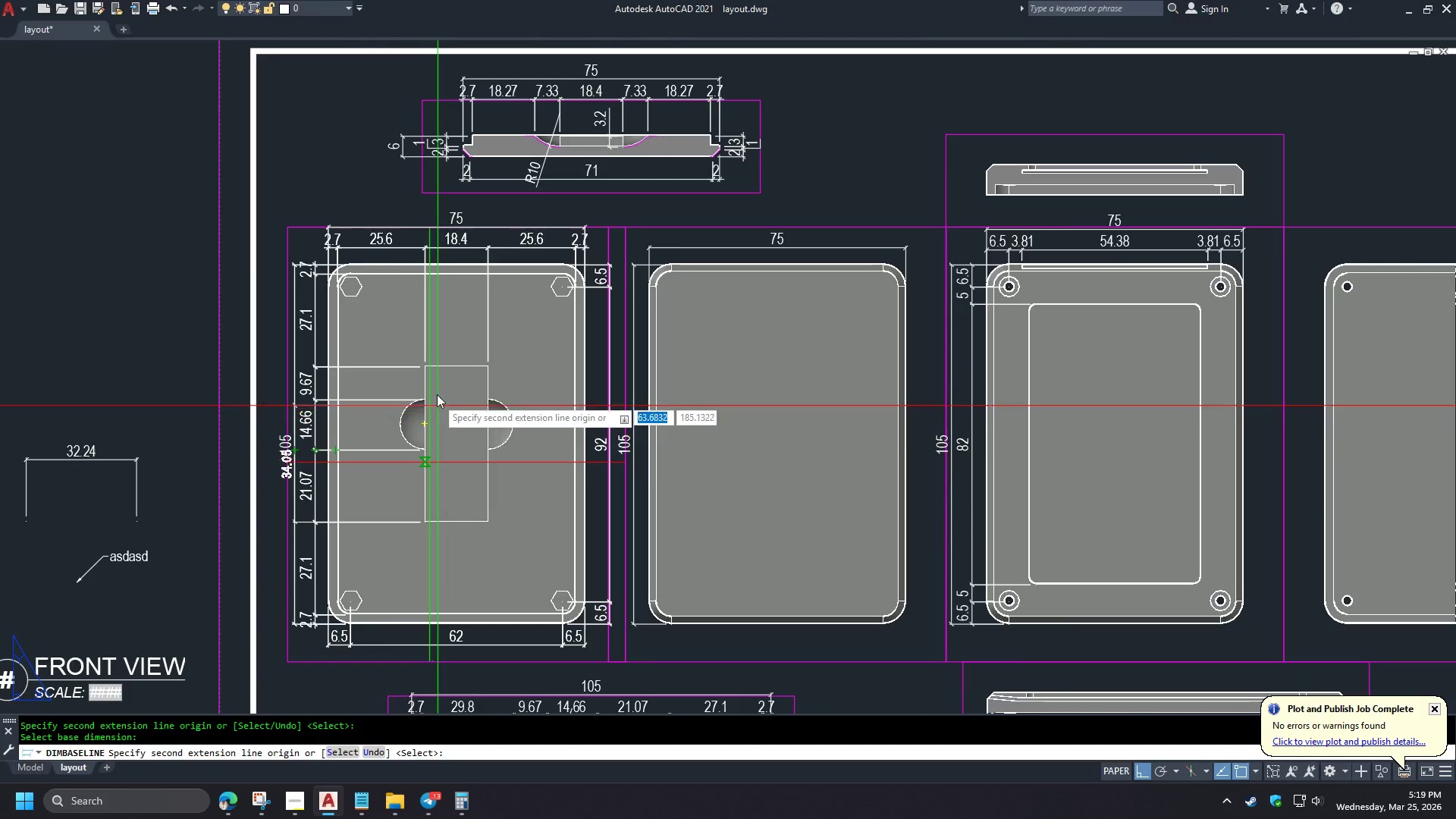 
type(END )
 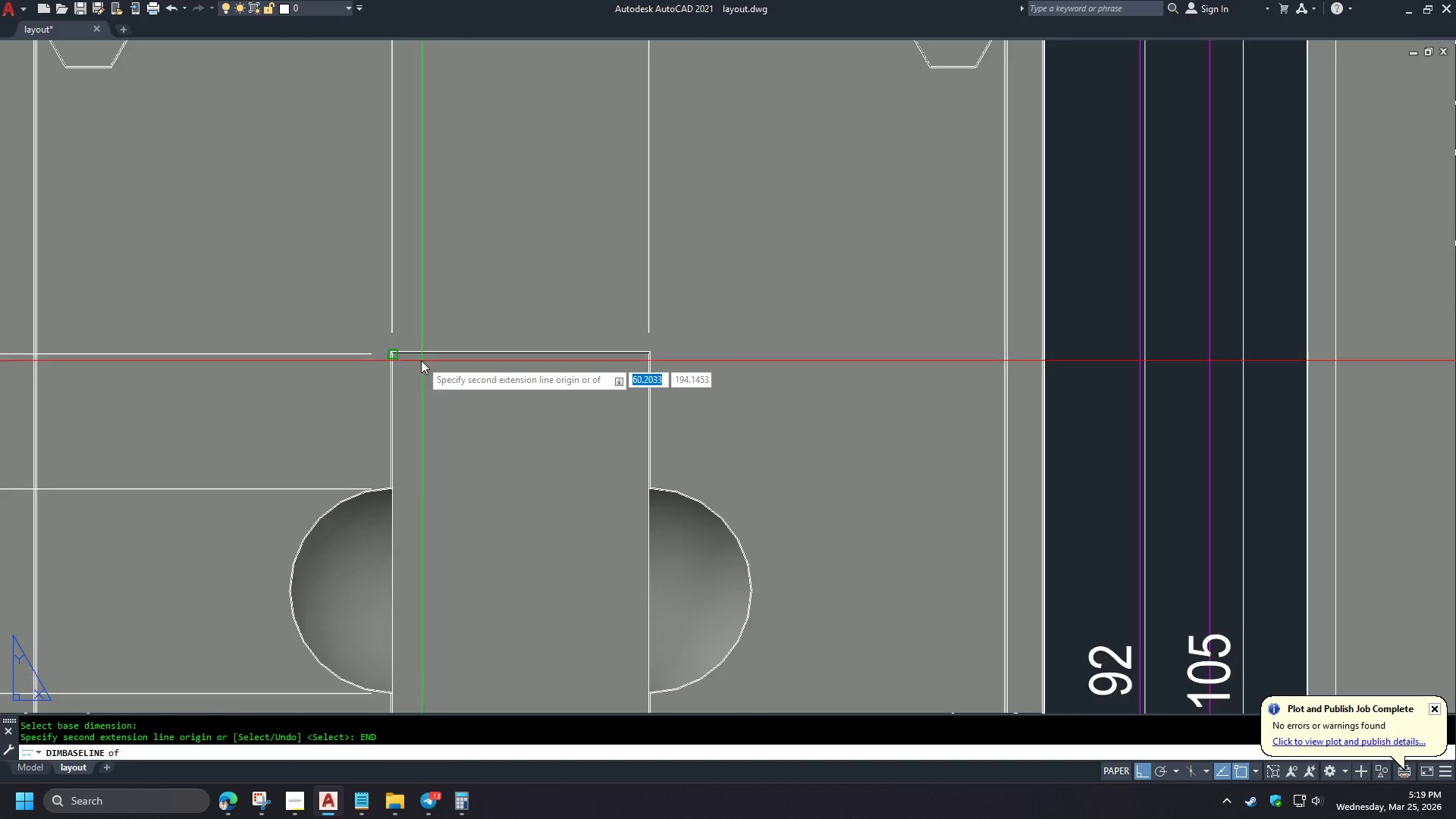 
left_click([278, 319])
 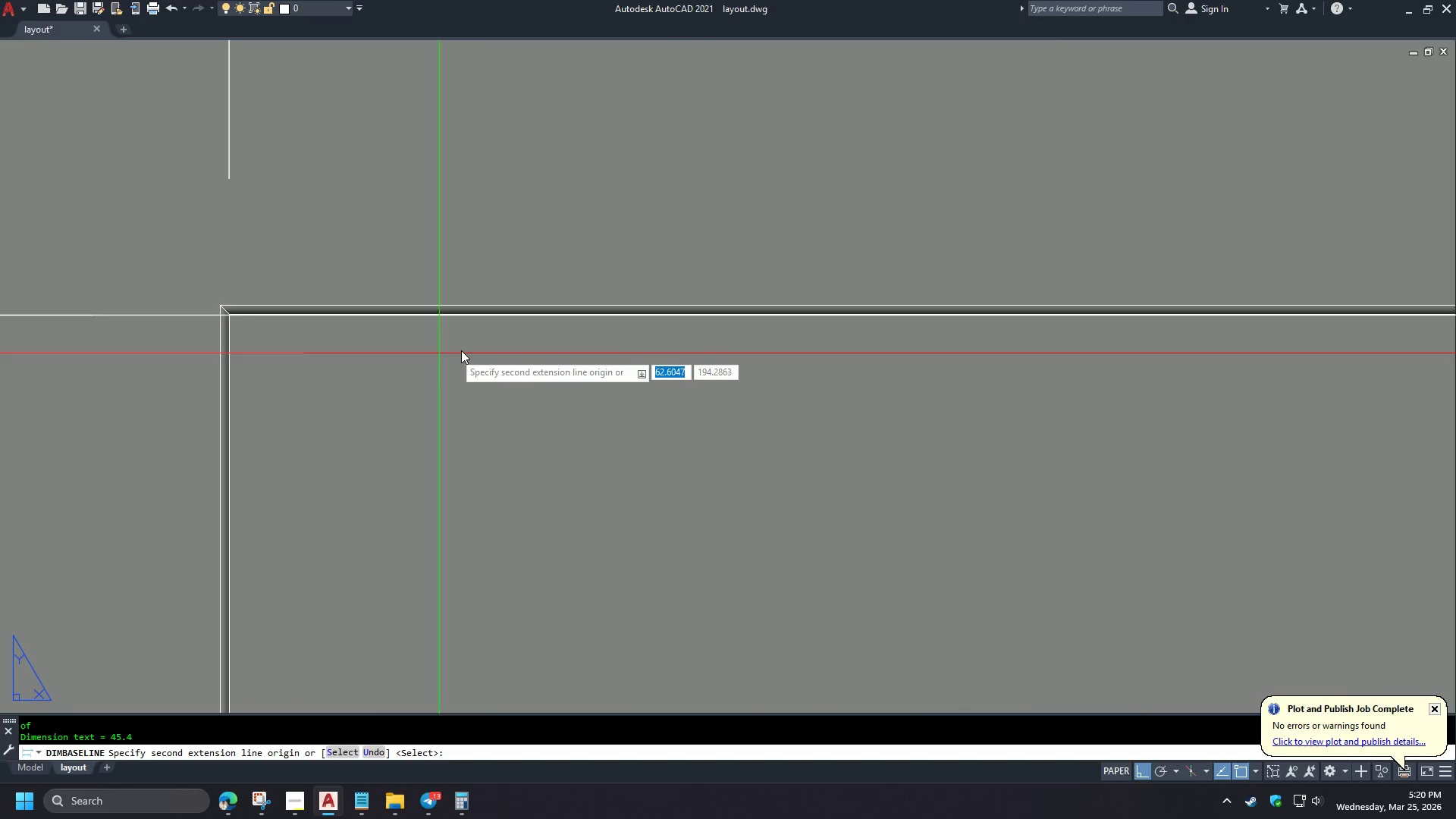 
scroll: coordinate [435, 370], scroll_direction: up, amount: 3.0
 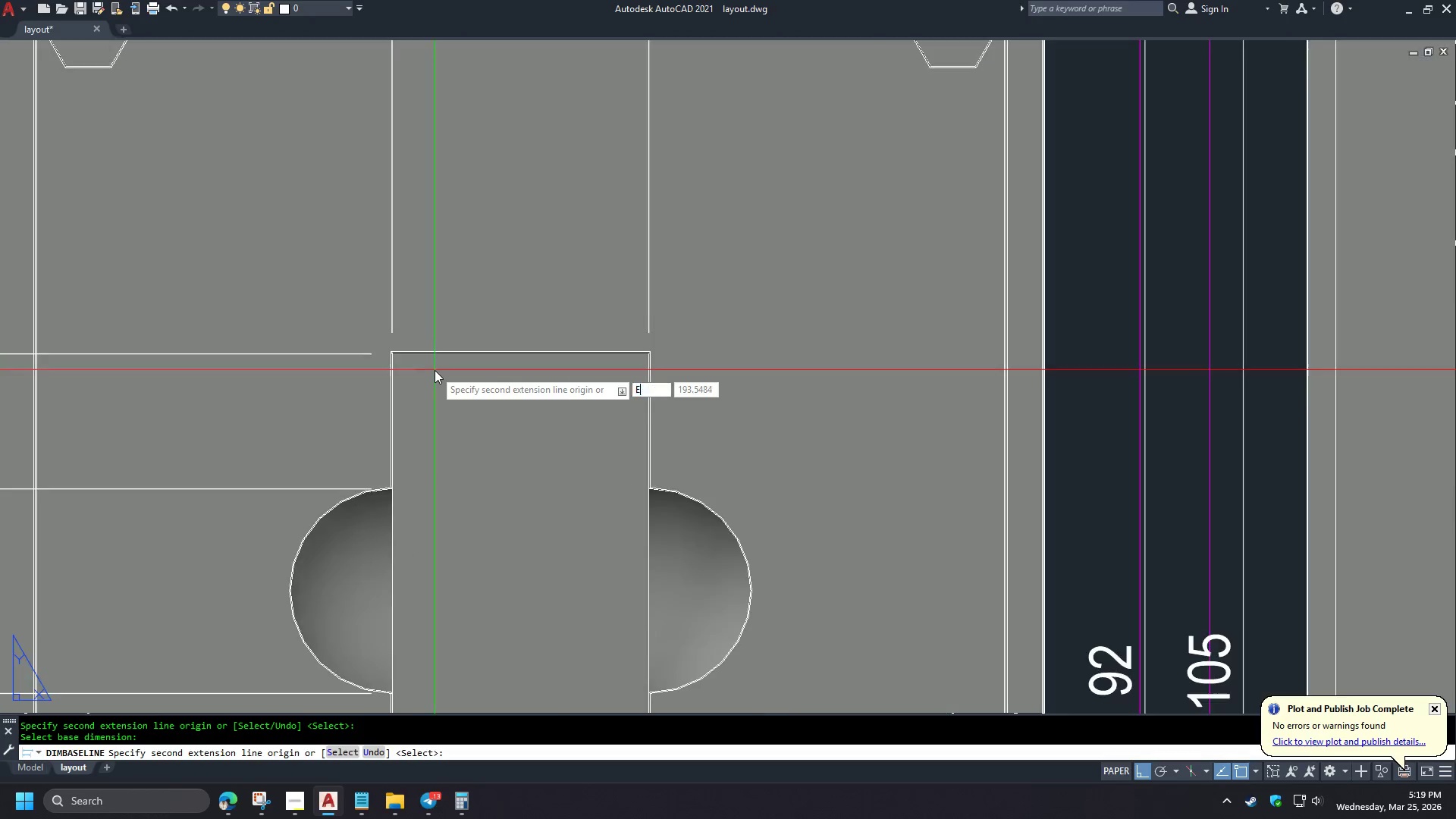 
key(Space)
 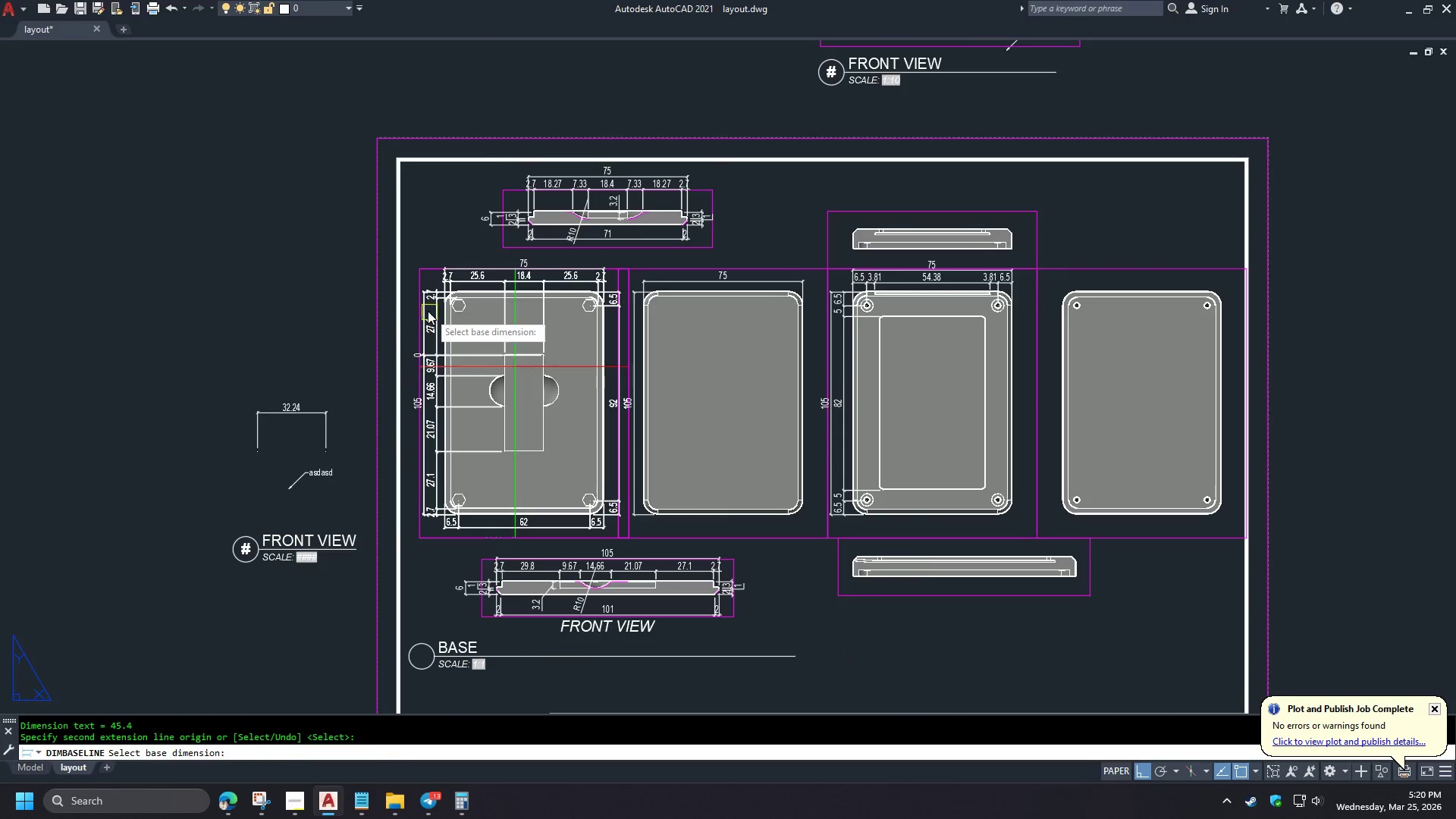 
scroll: coordinate [421, 360], scroll_direction: up, amount: 4.0
 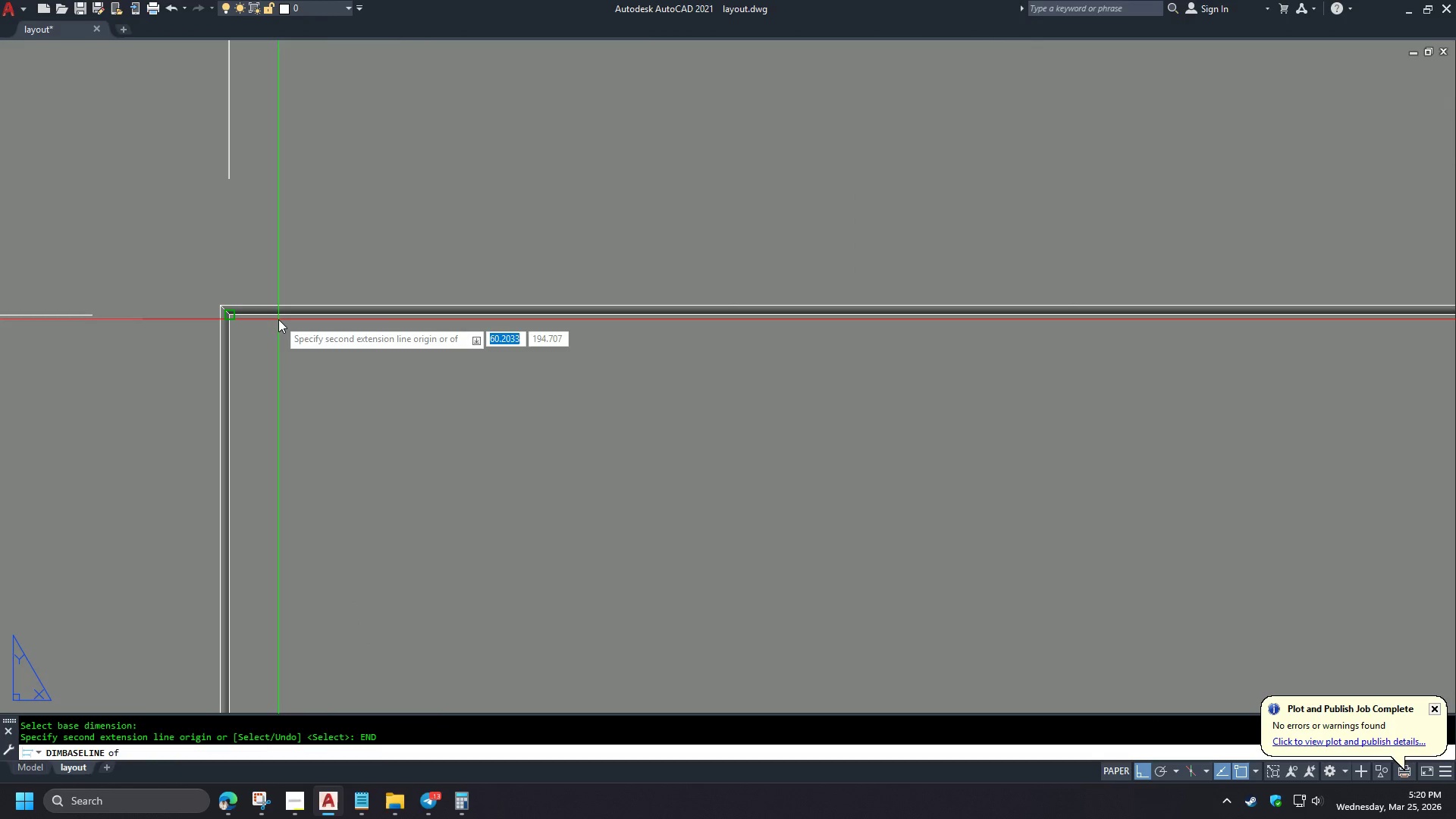 
key(Space)
 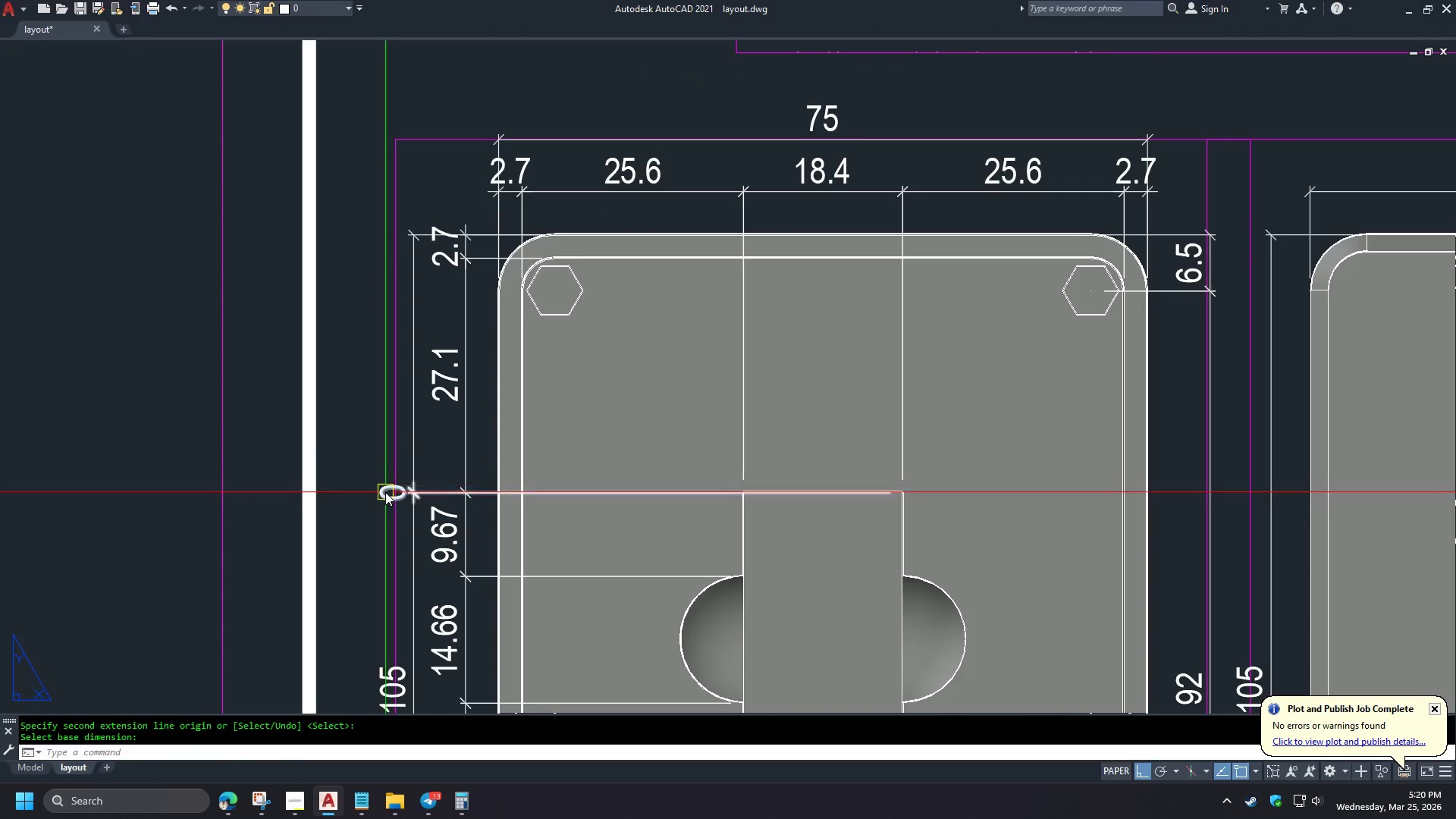 
left_click([384, 493])
 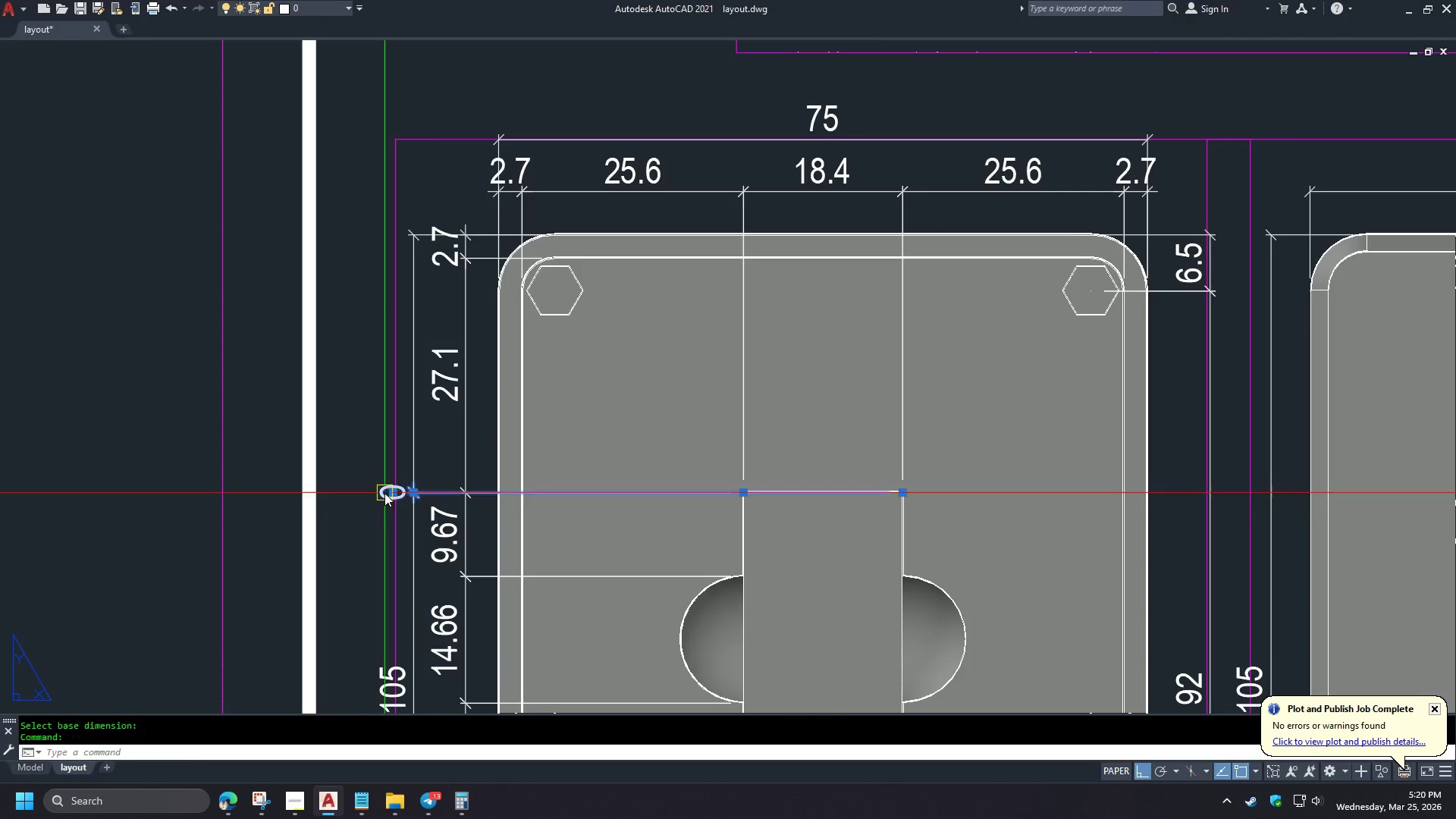 
key(E)
 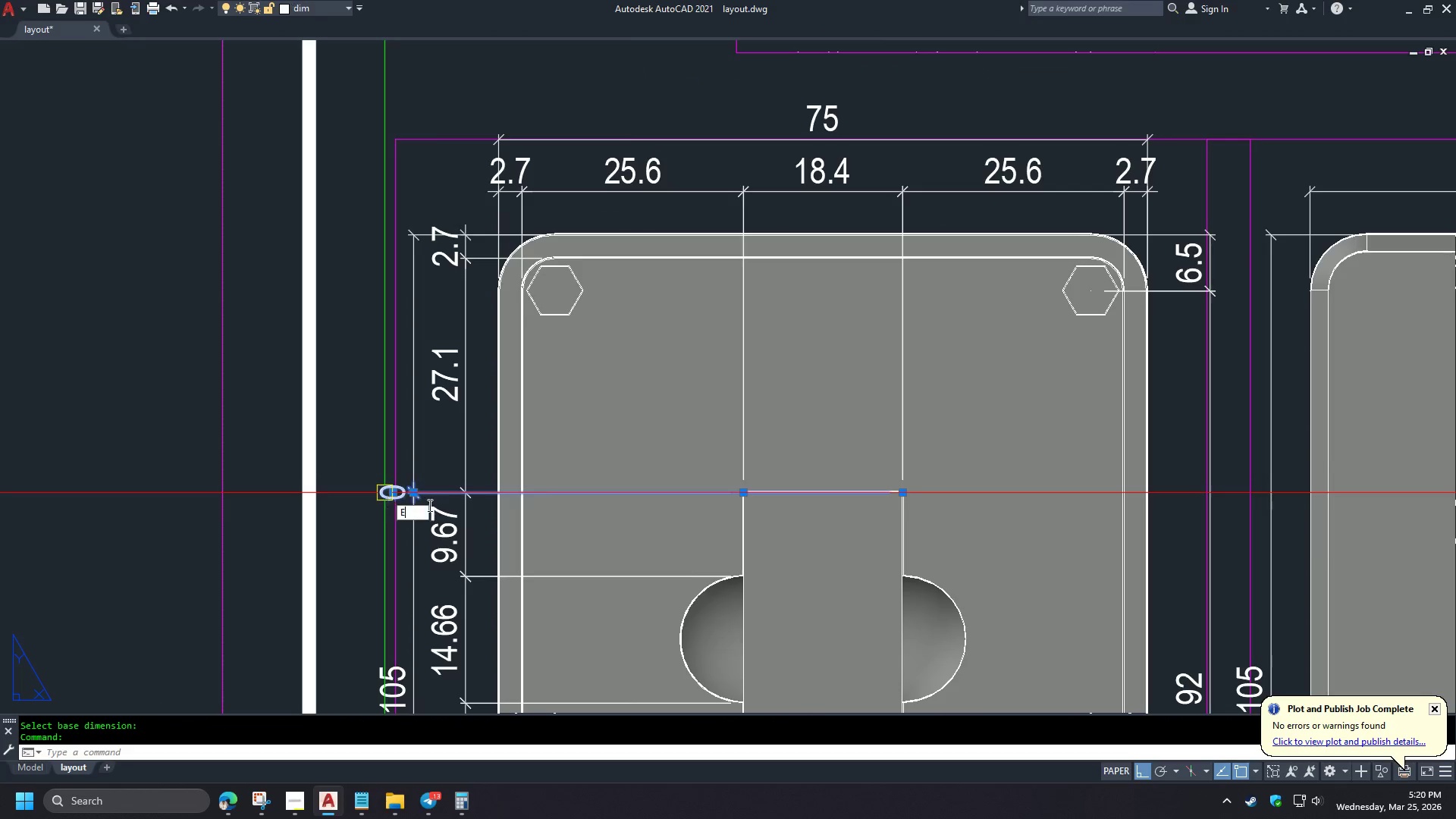 
key(Space)
 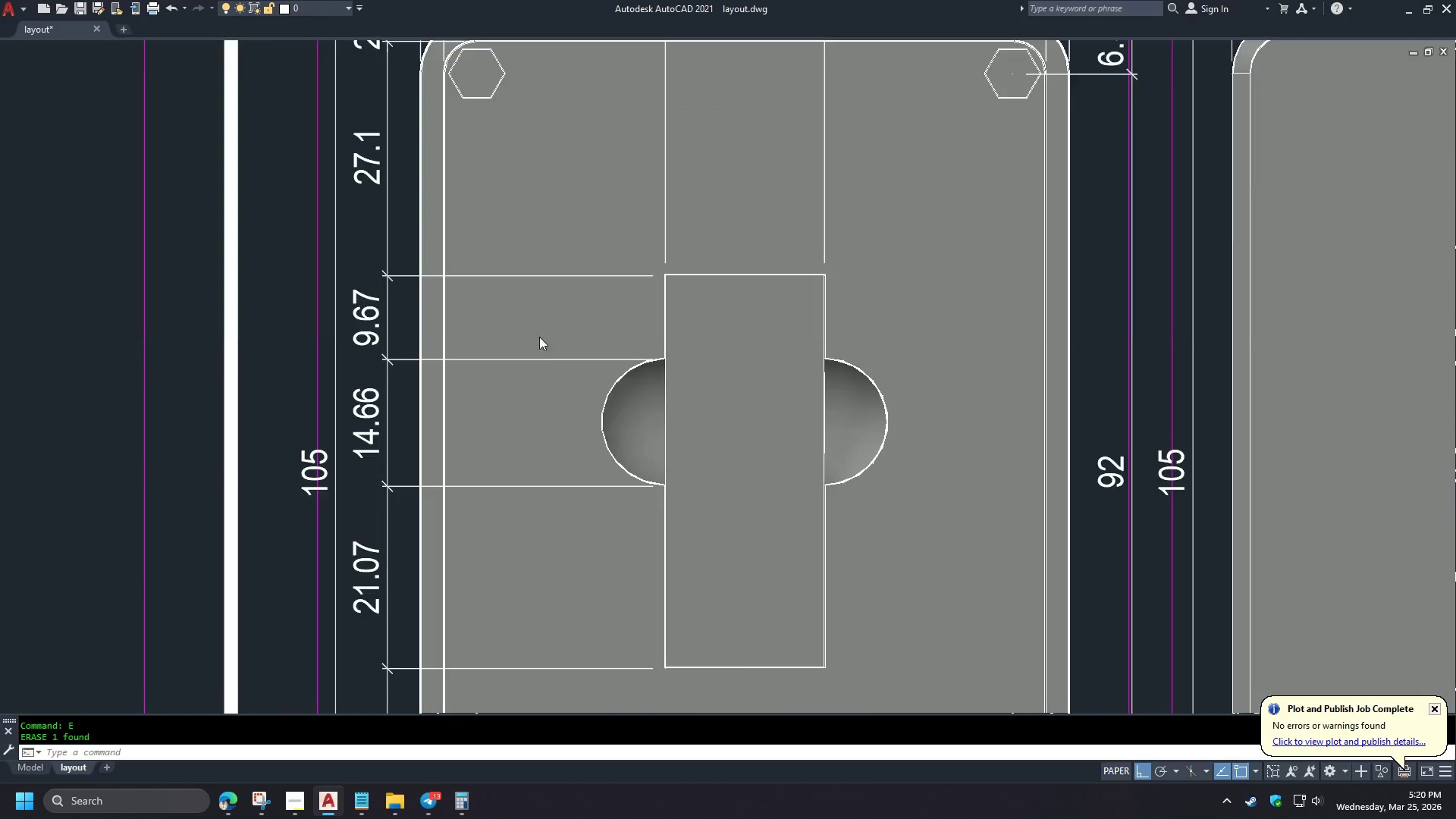 
key(D)
 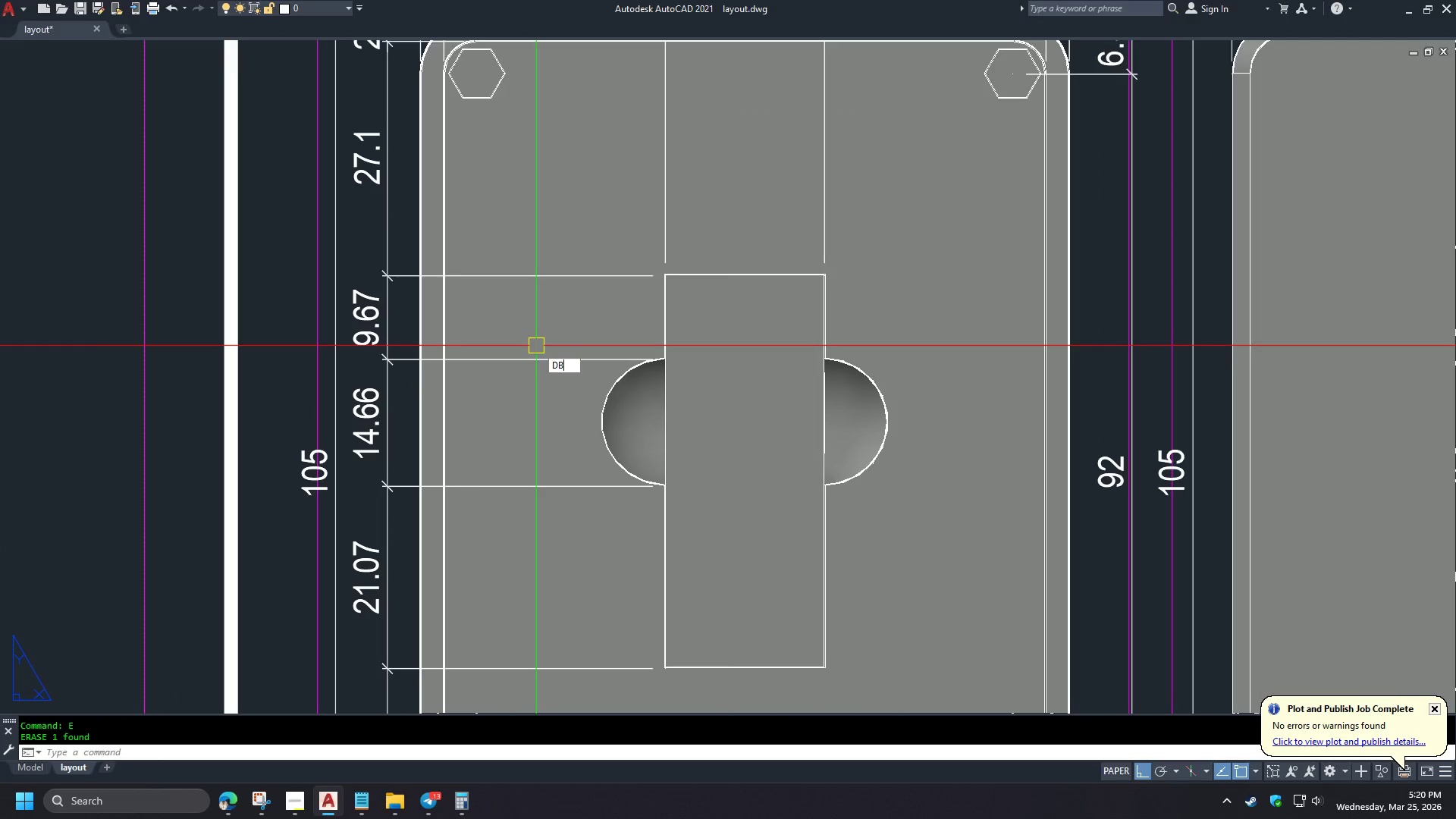 
scroll: coordinate [516, 360], scroll_direction: down, amount: 8.0
 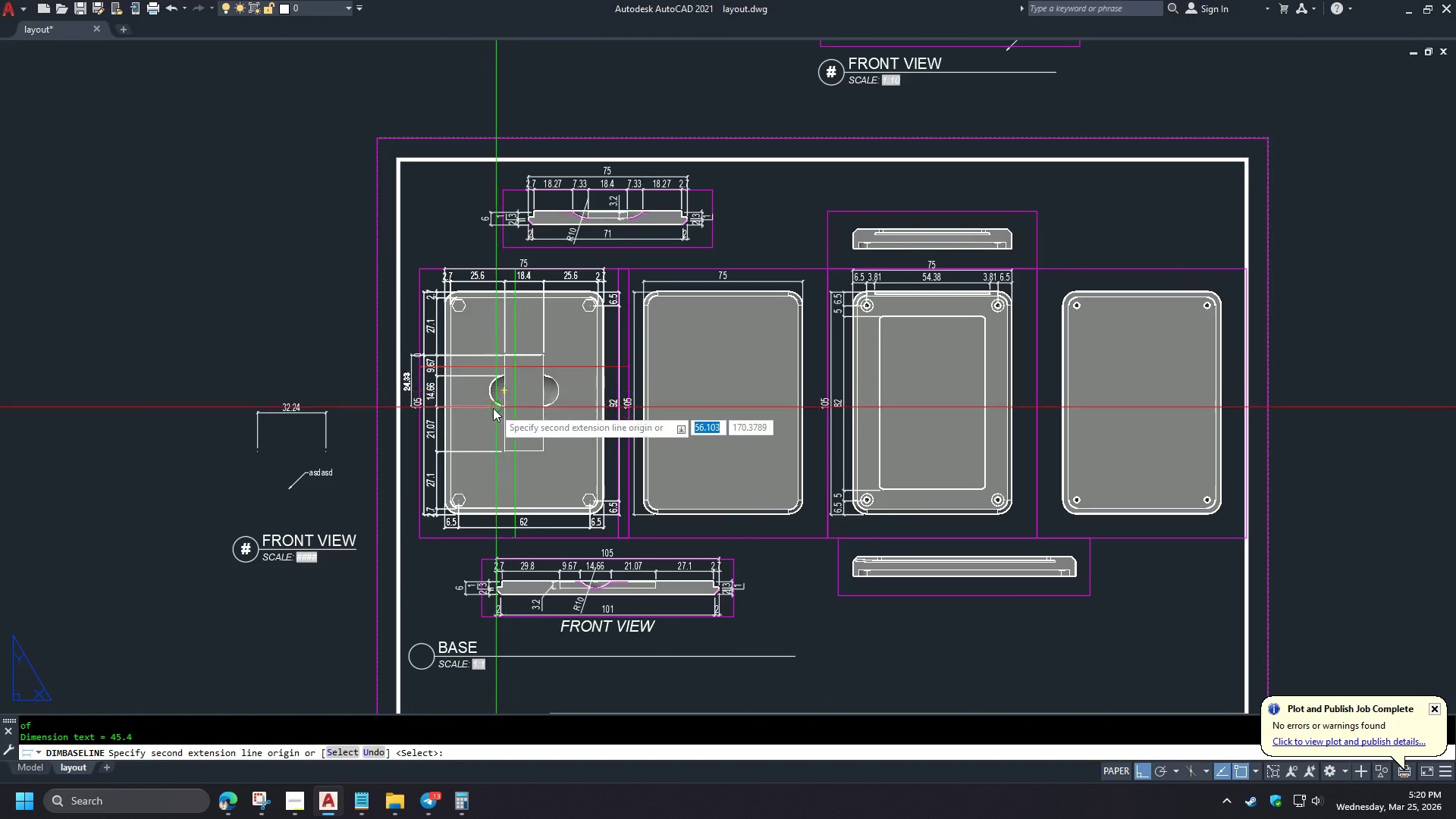 
type(BA )
 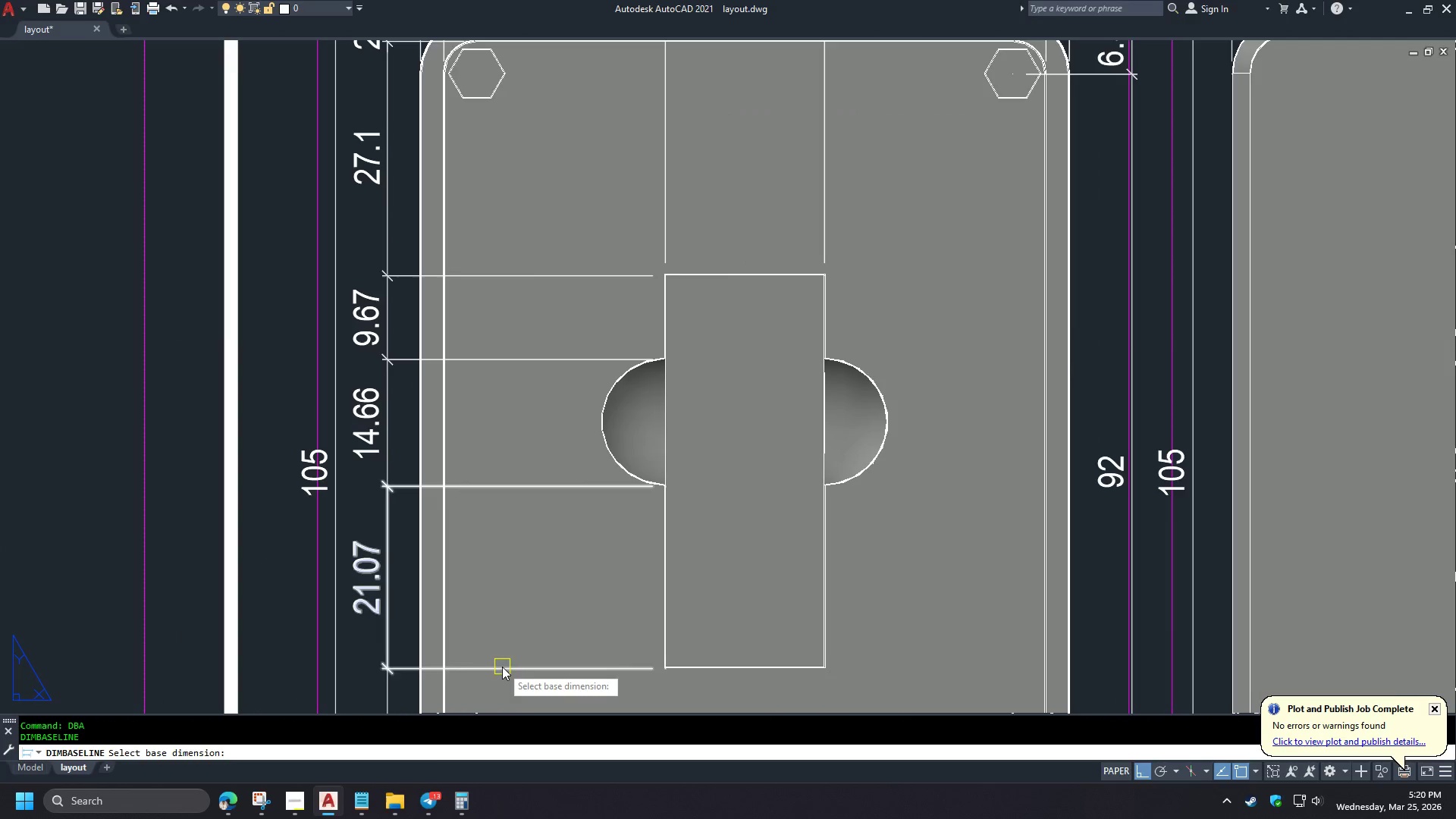 
left_click([502, 668])
 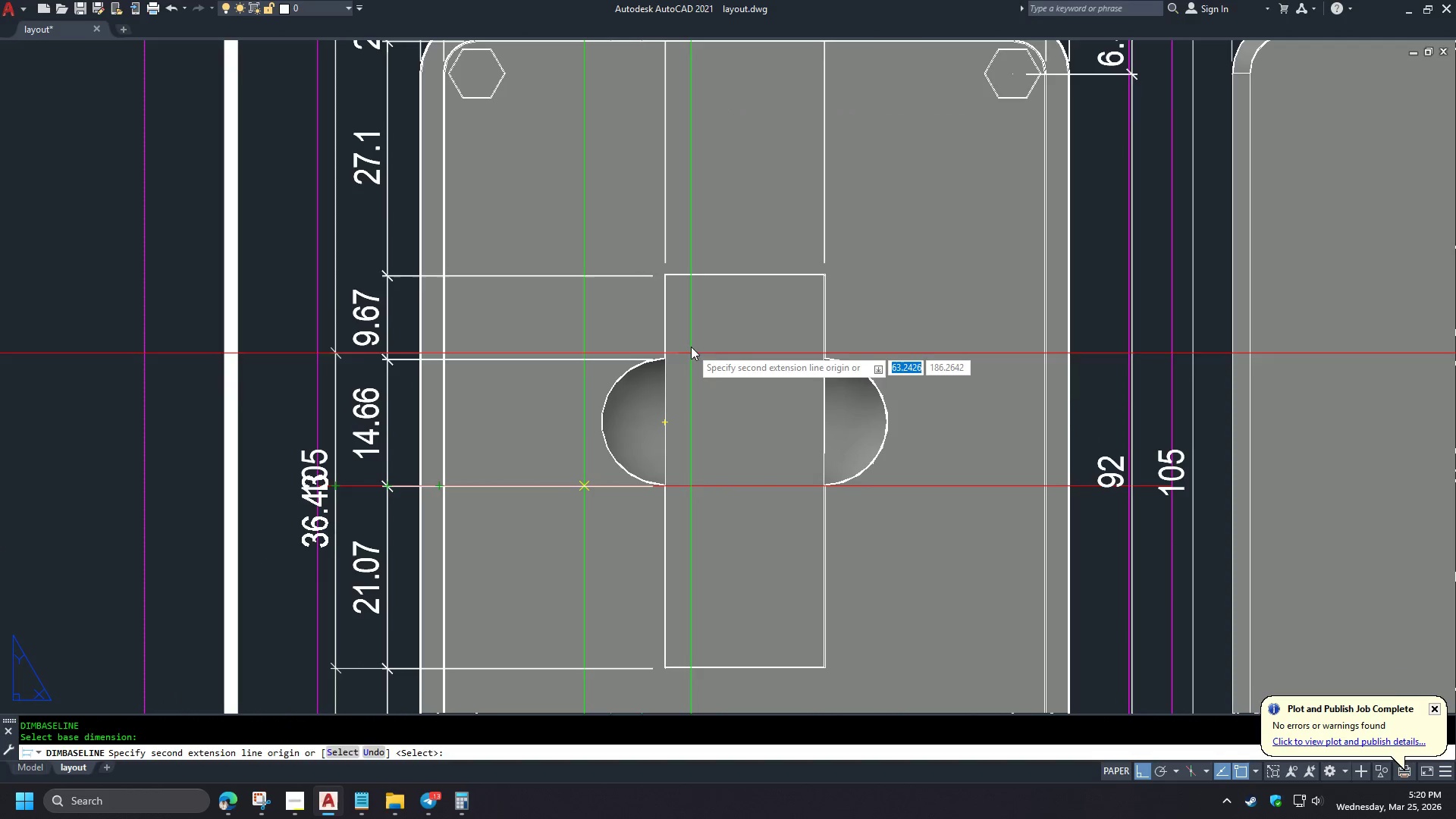 
scroll: coordinate [425, 312], scroll_direction: up, amount: 3.0
 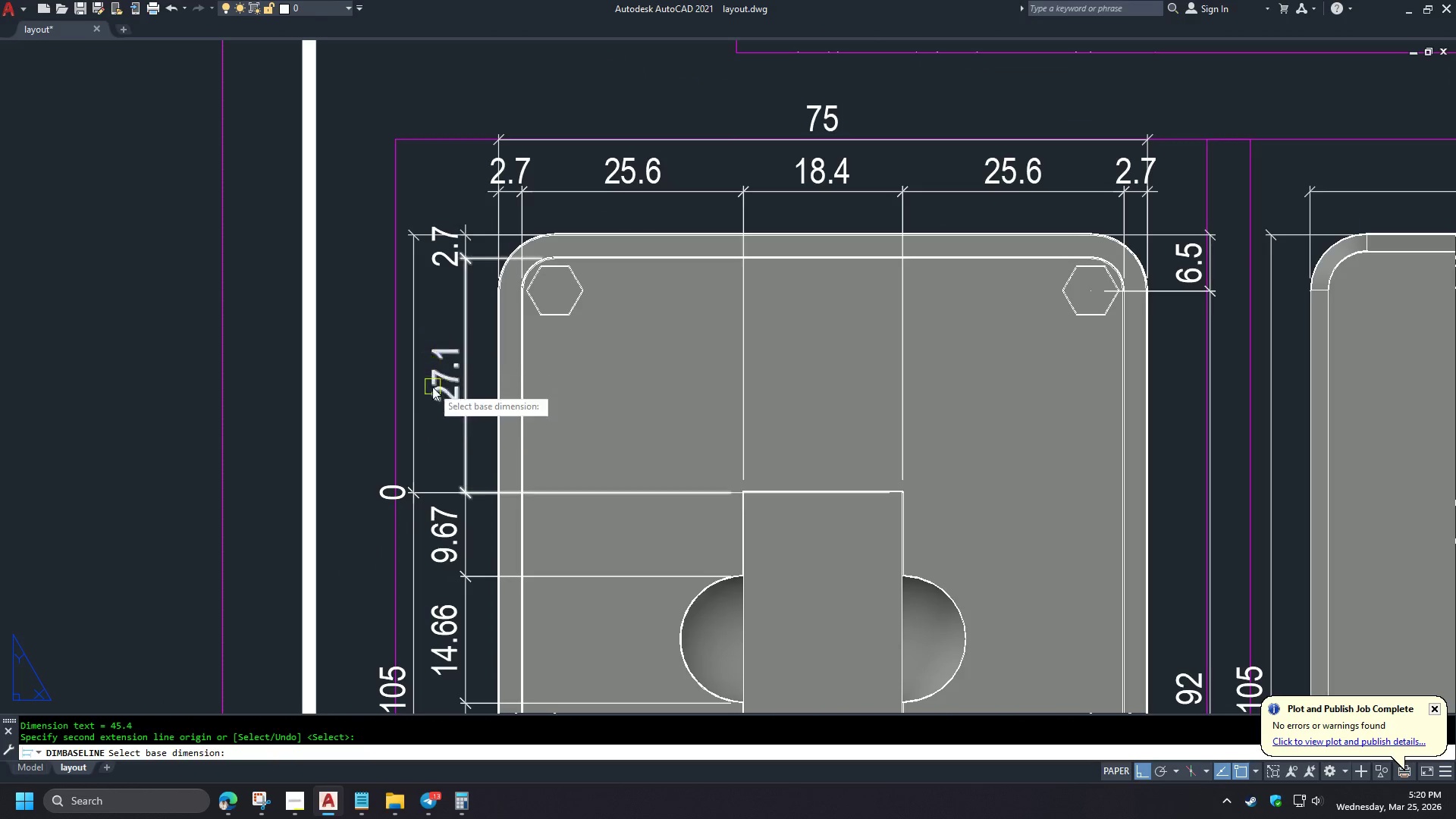 
type(END )
 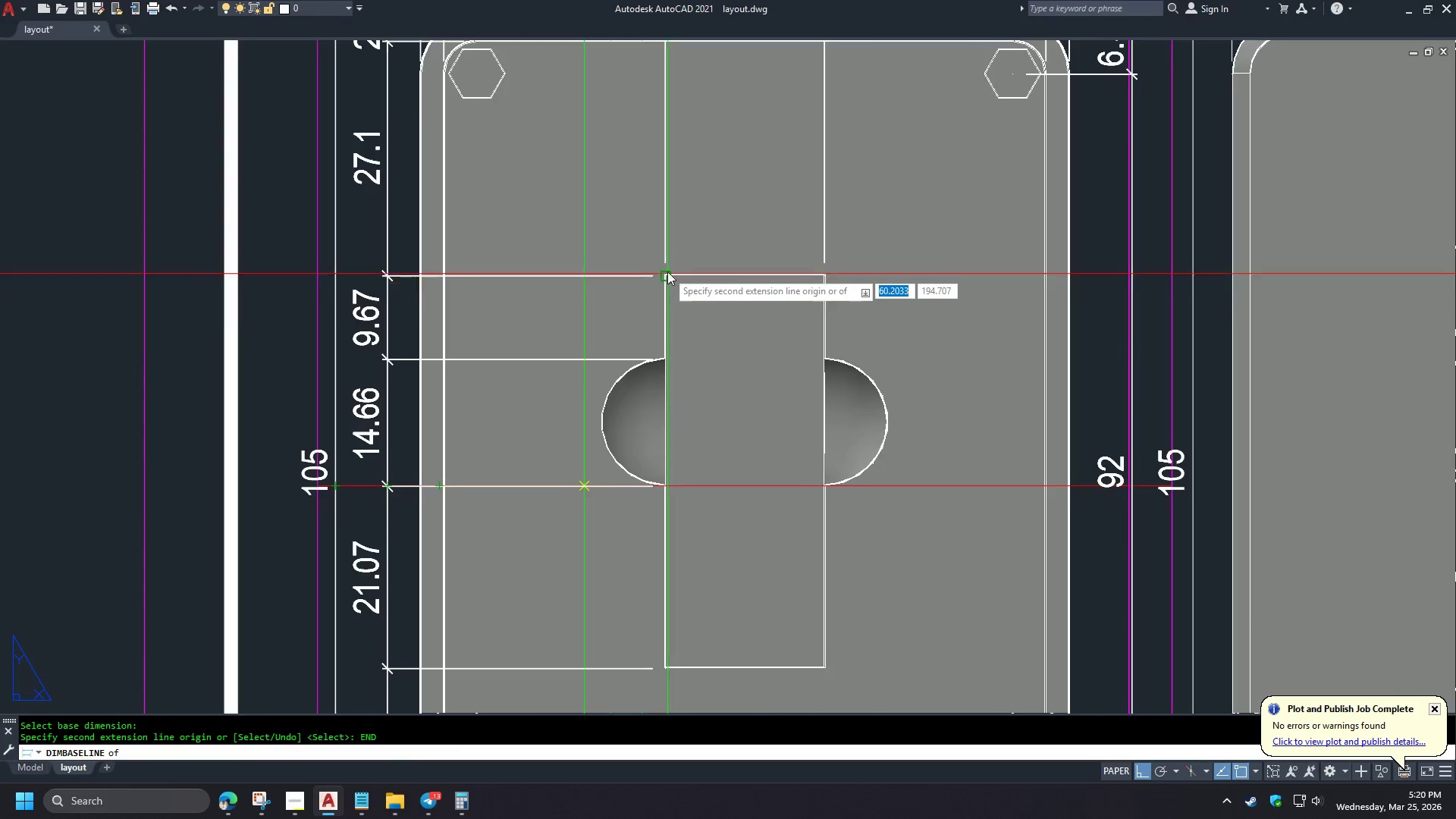 
left_click([661, 300])
 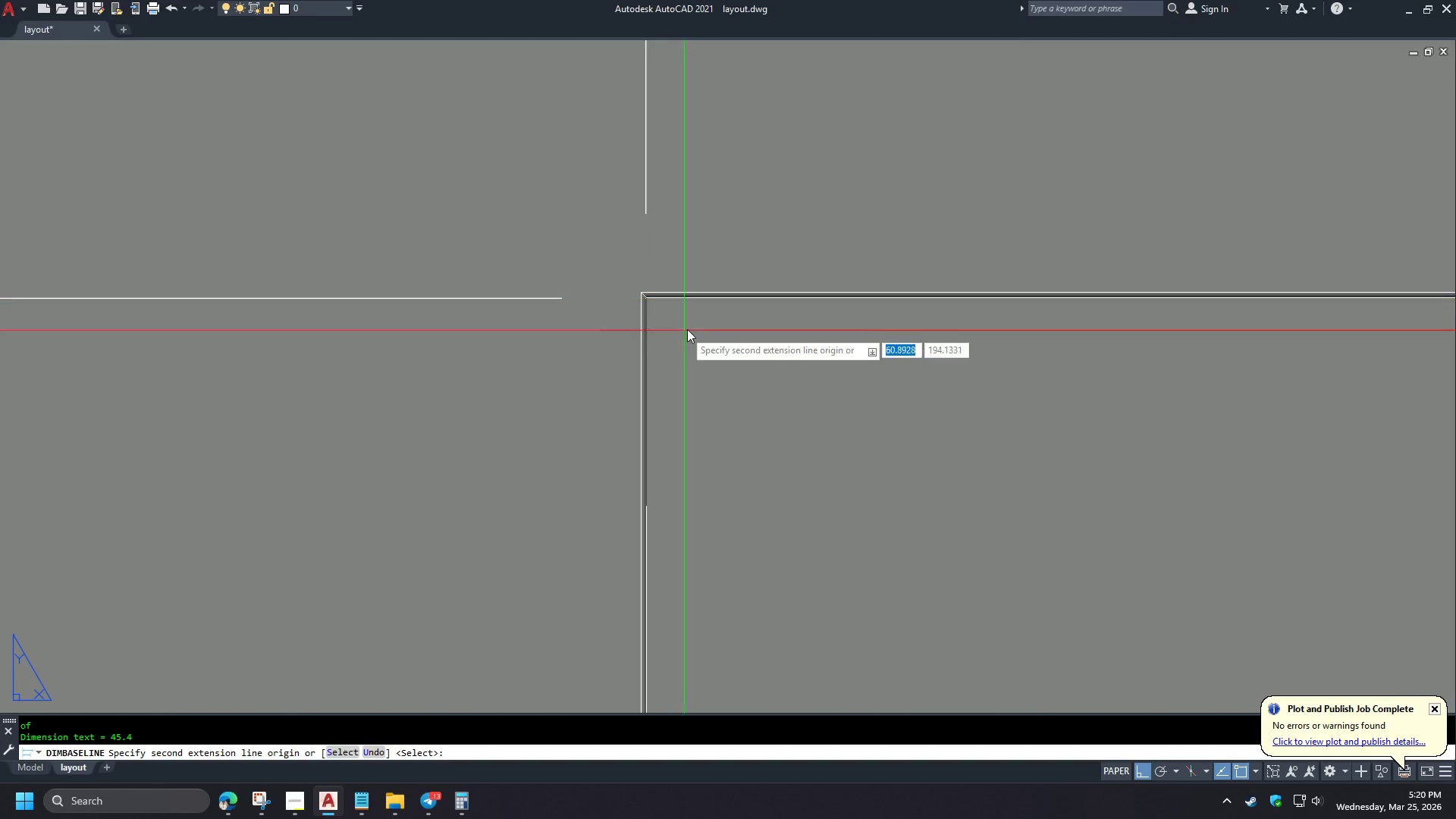 
key(Space)
 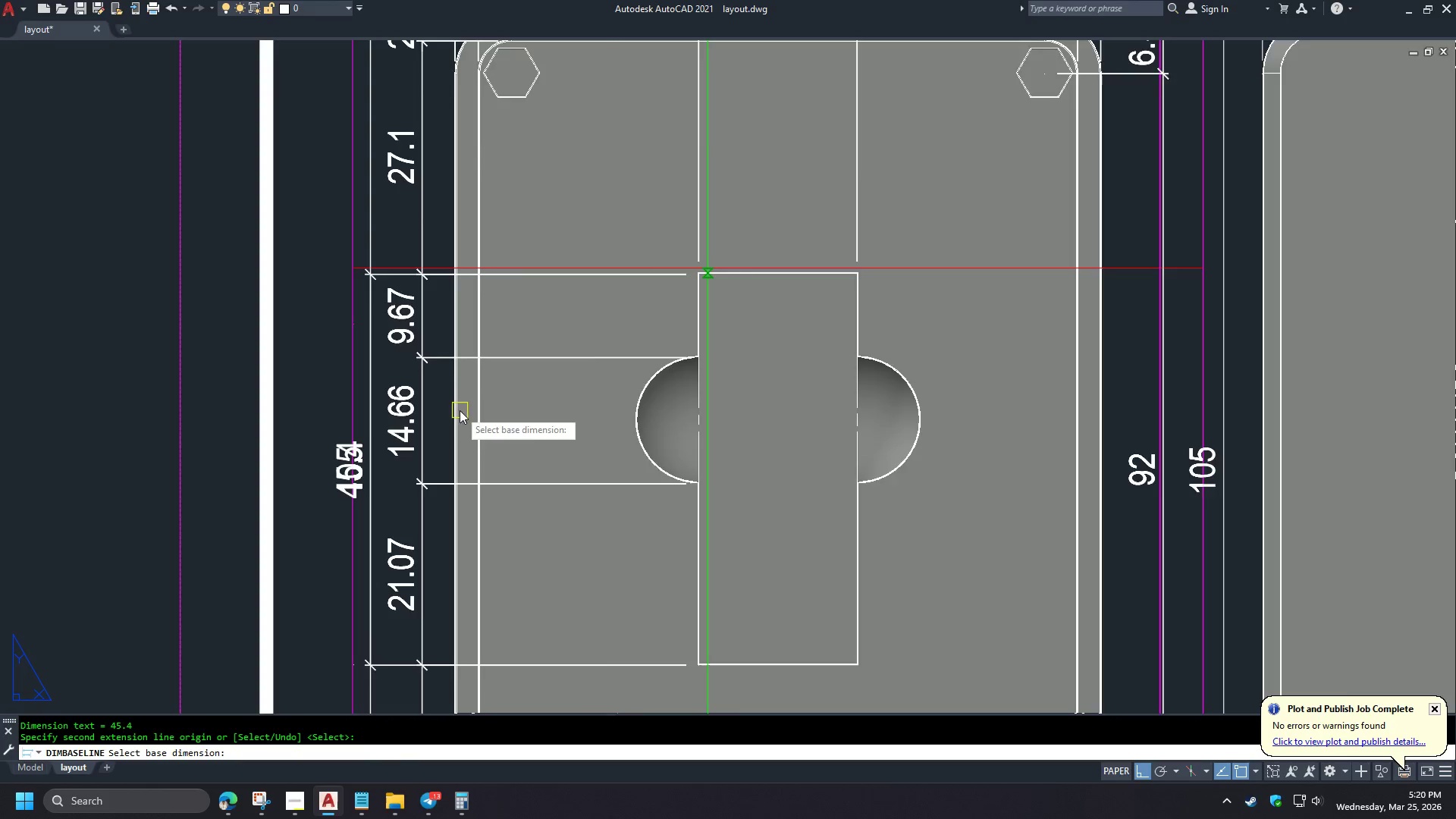 
scroll: coordinate [667, 271], scroll_direction: up, amount: 4.0
 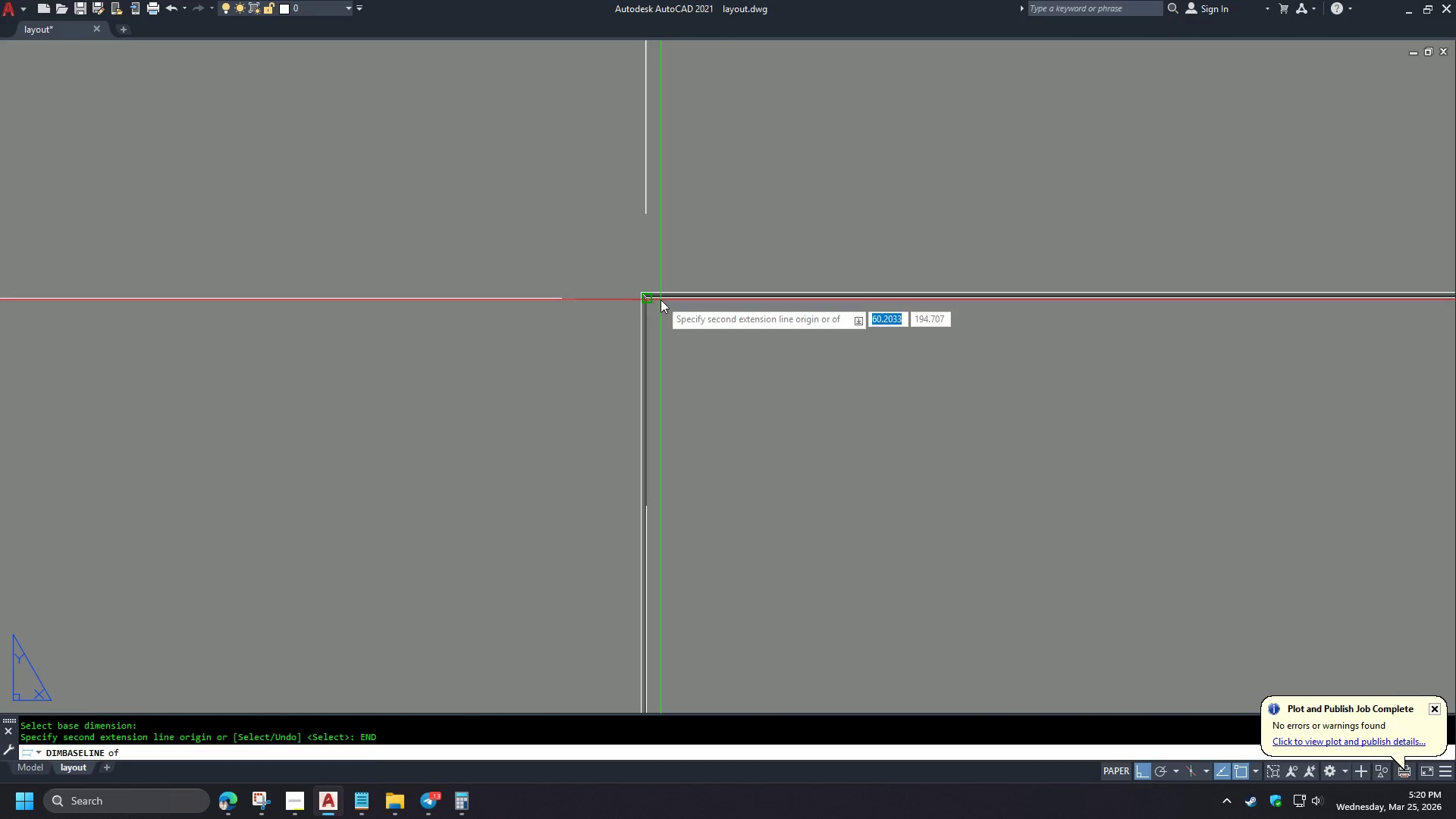 
key(Space)
 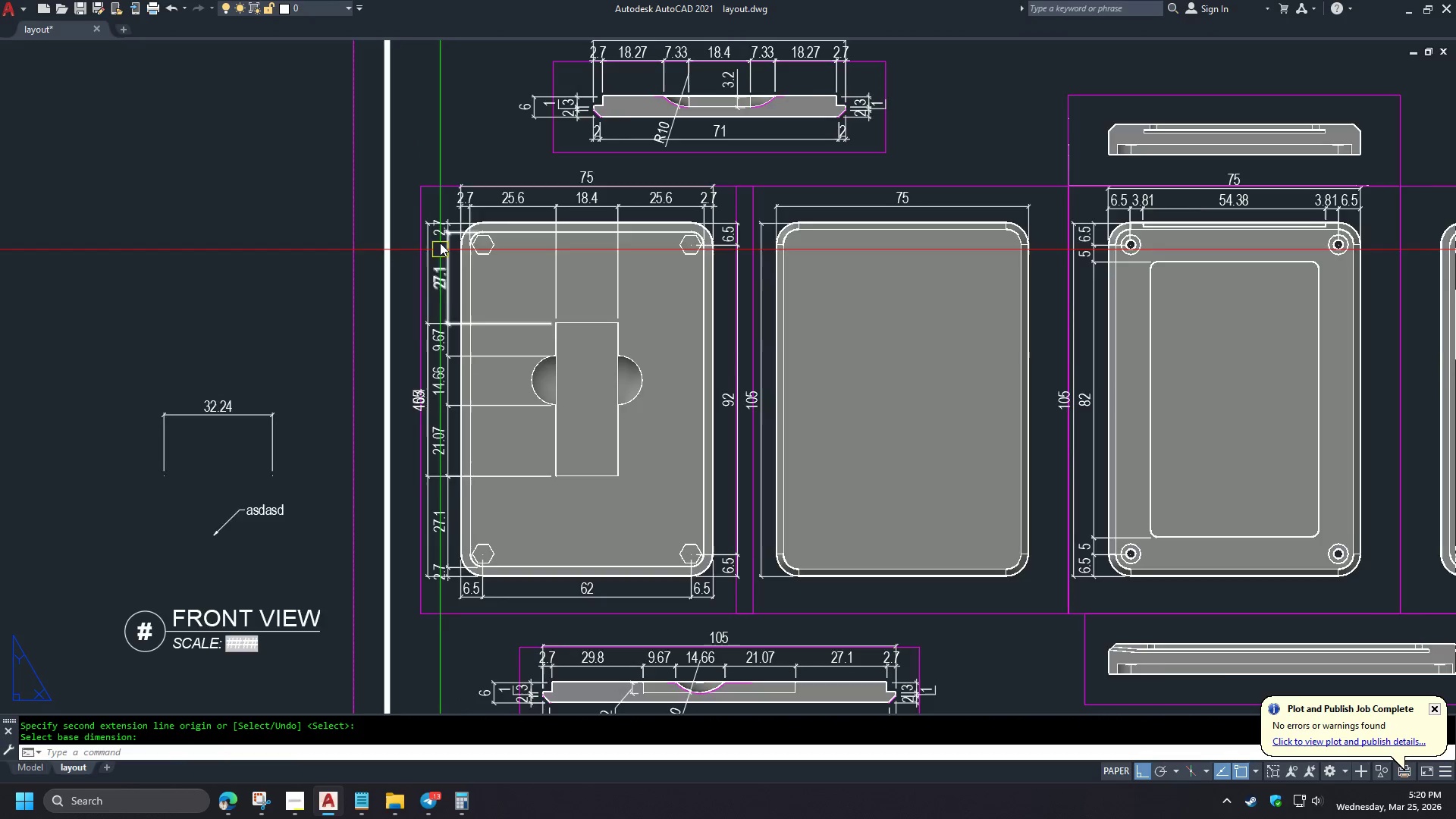 
key(S)
 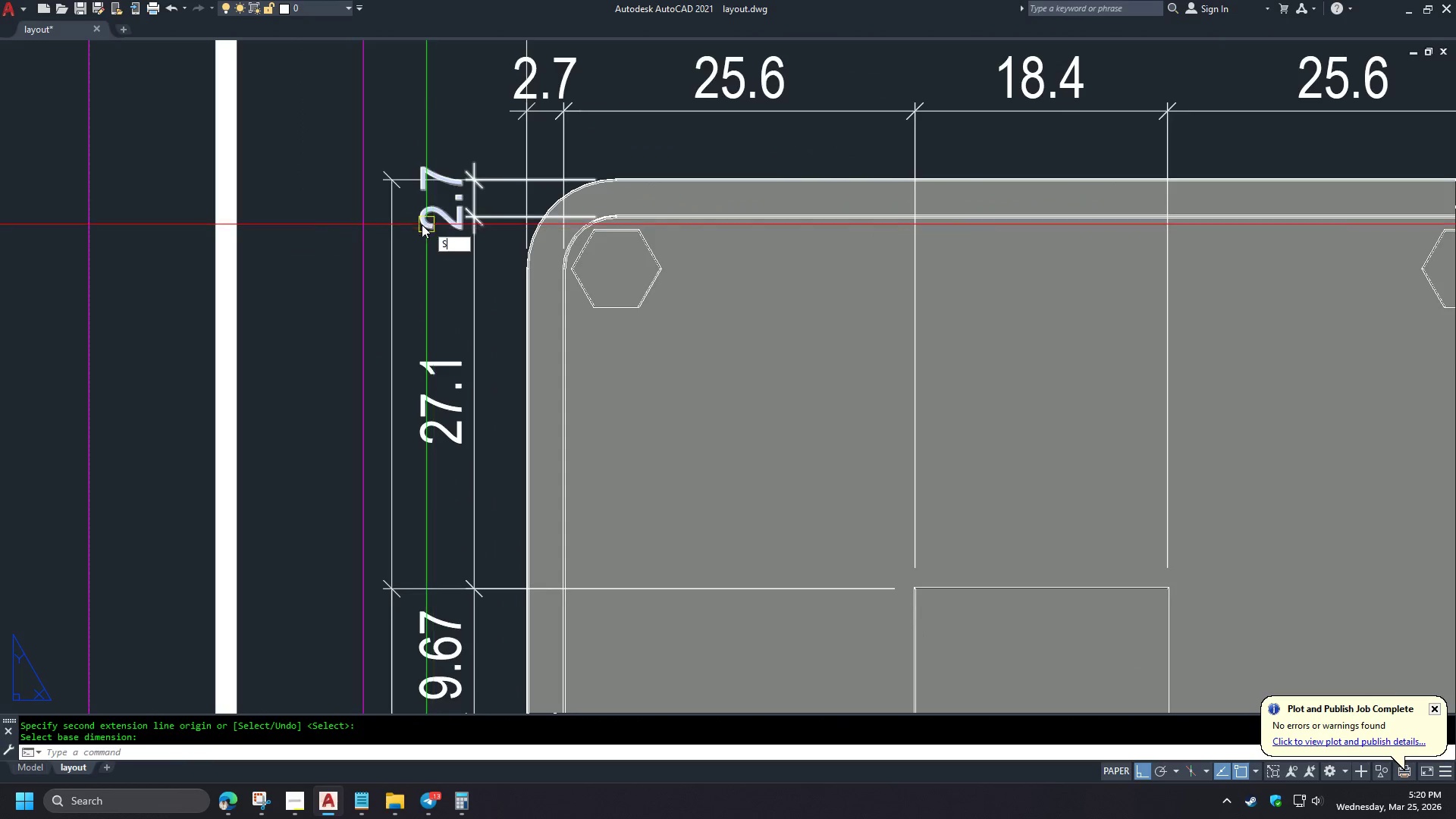 
key(Space)
 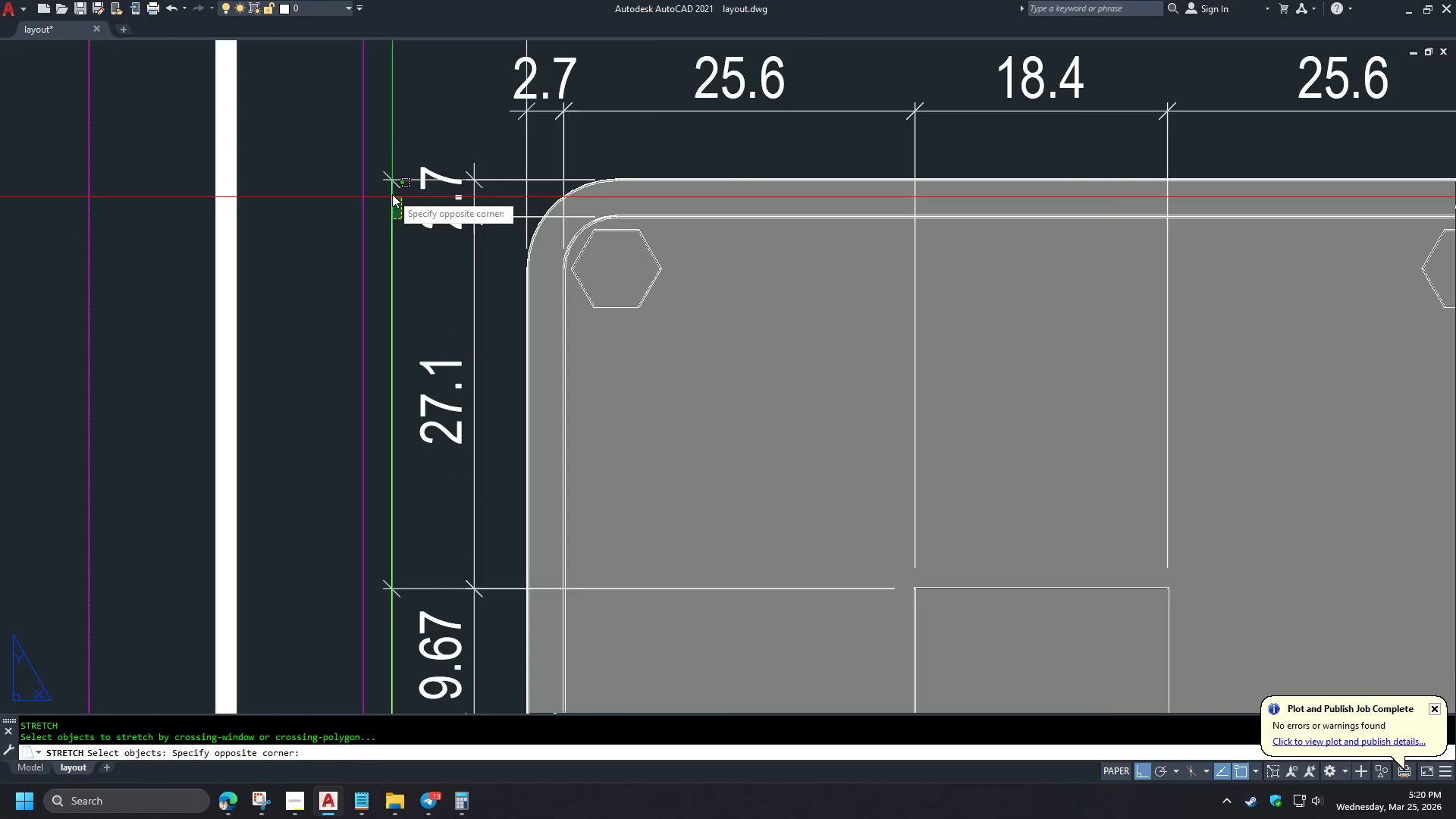 
scroll: coordinate [709, 265], scroll_direction: down, amount: 4.0
 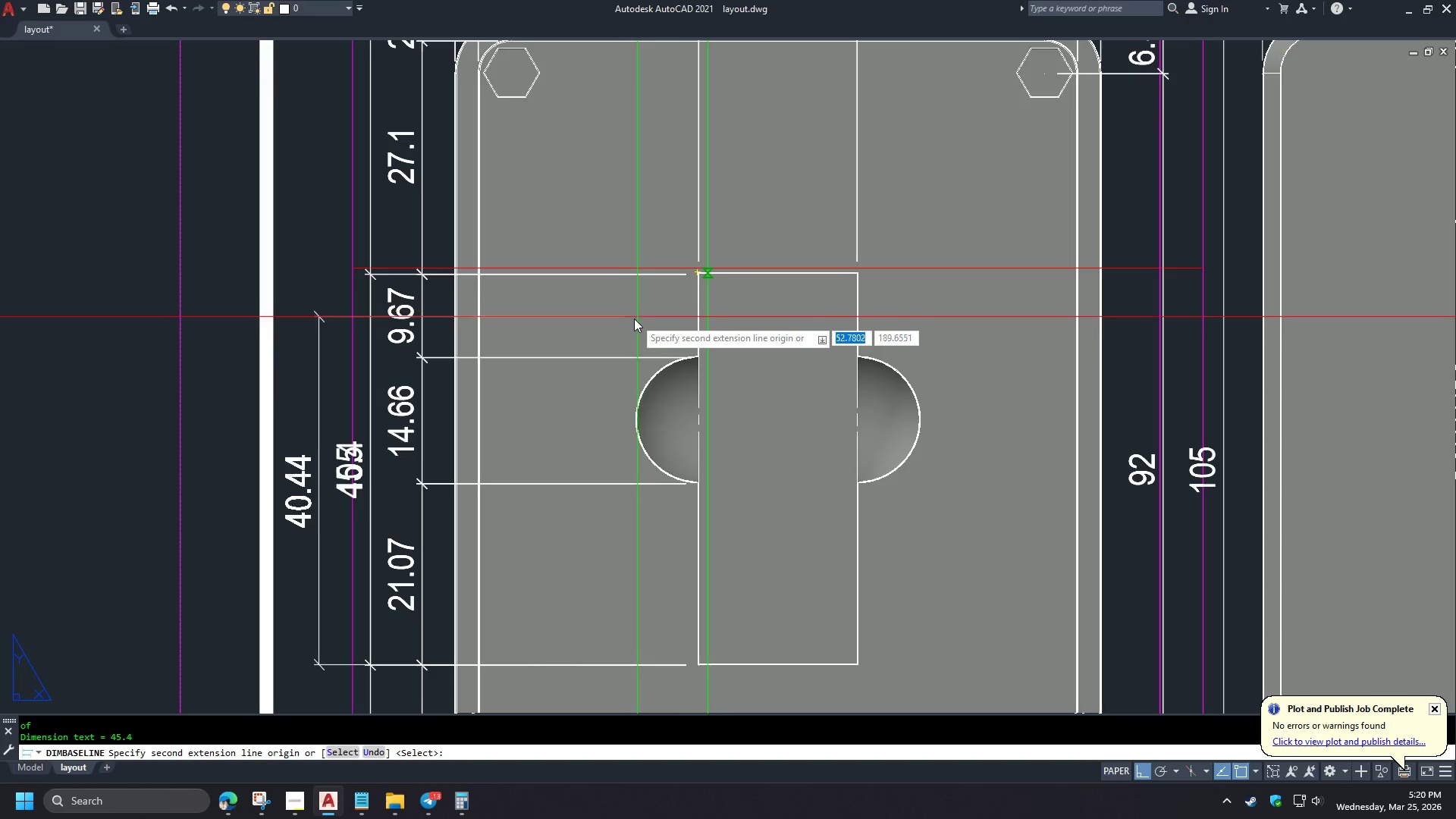 
double_click([381, 165])
 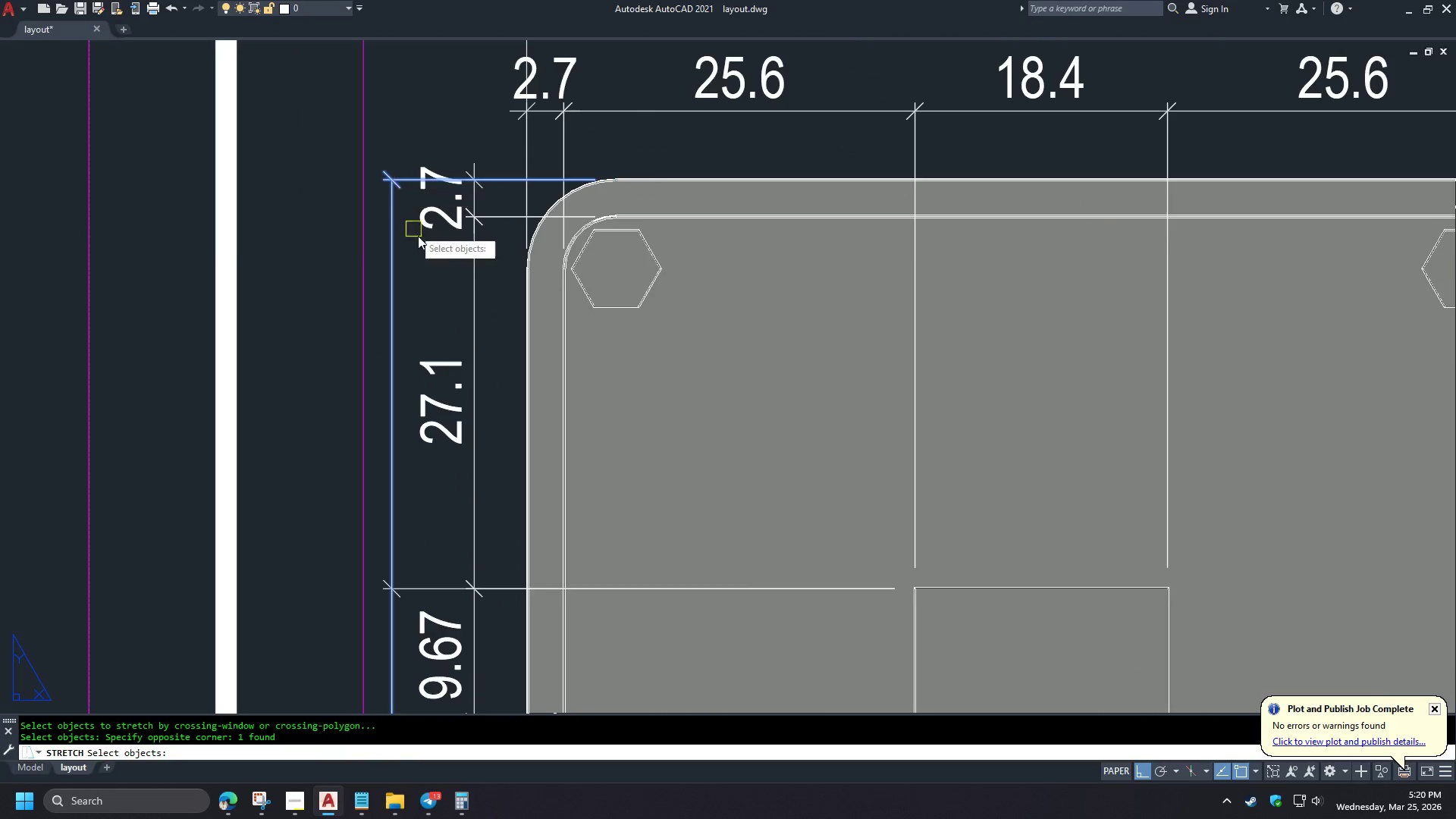 
key(Space)
 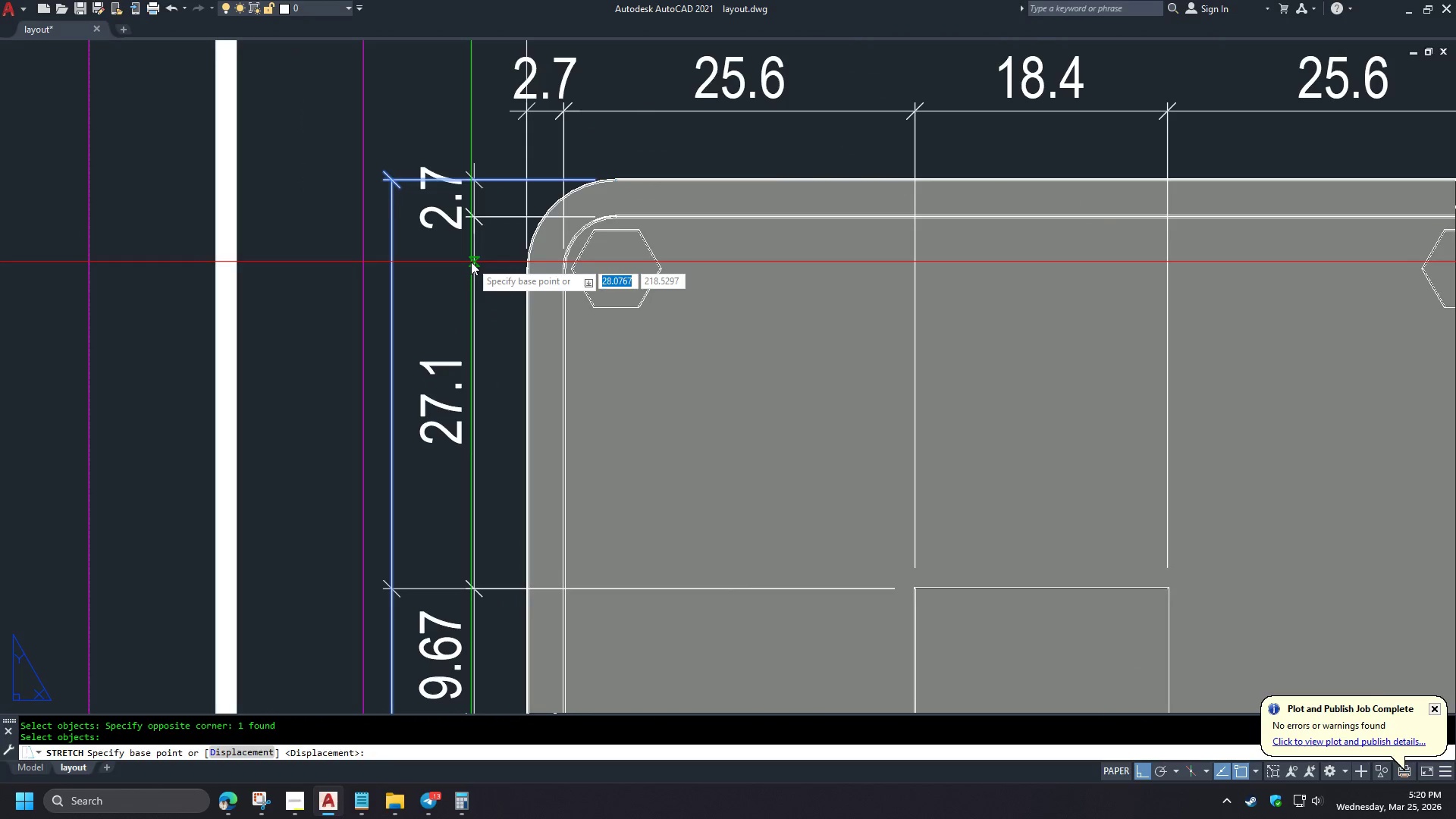 
scroll: coordinate [464, 353], scroll_direction: down, amount: 2.0
 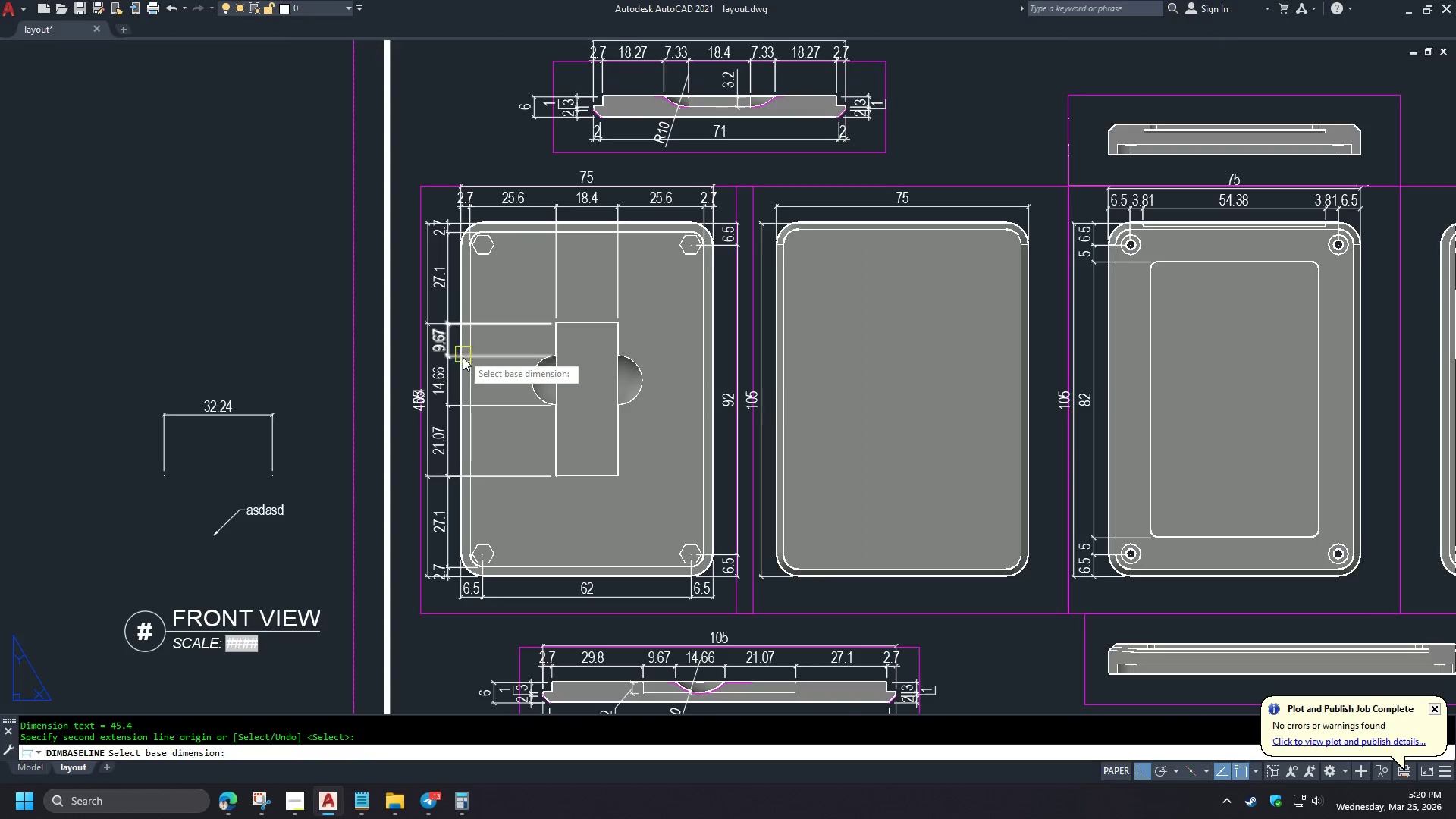 
left_click([471, 262])
 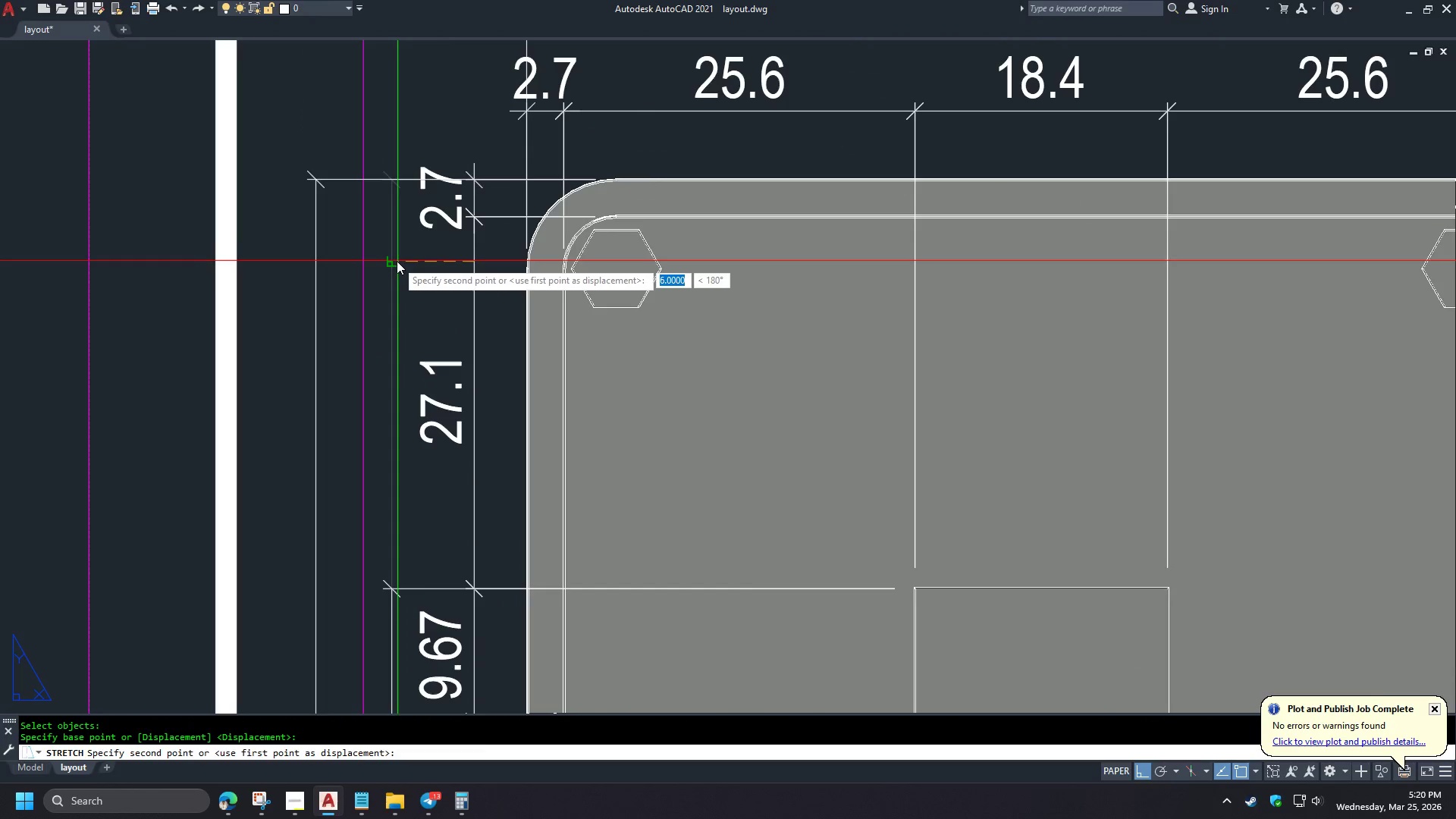 
scroll: coordinate [438, 233], scroll_direction: up, amount: 3.0
 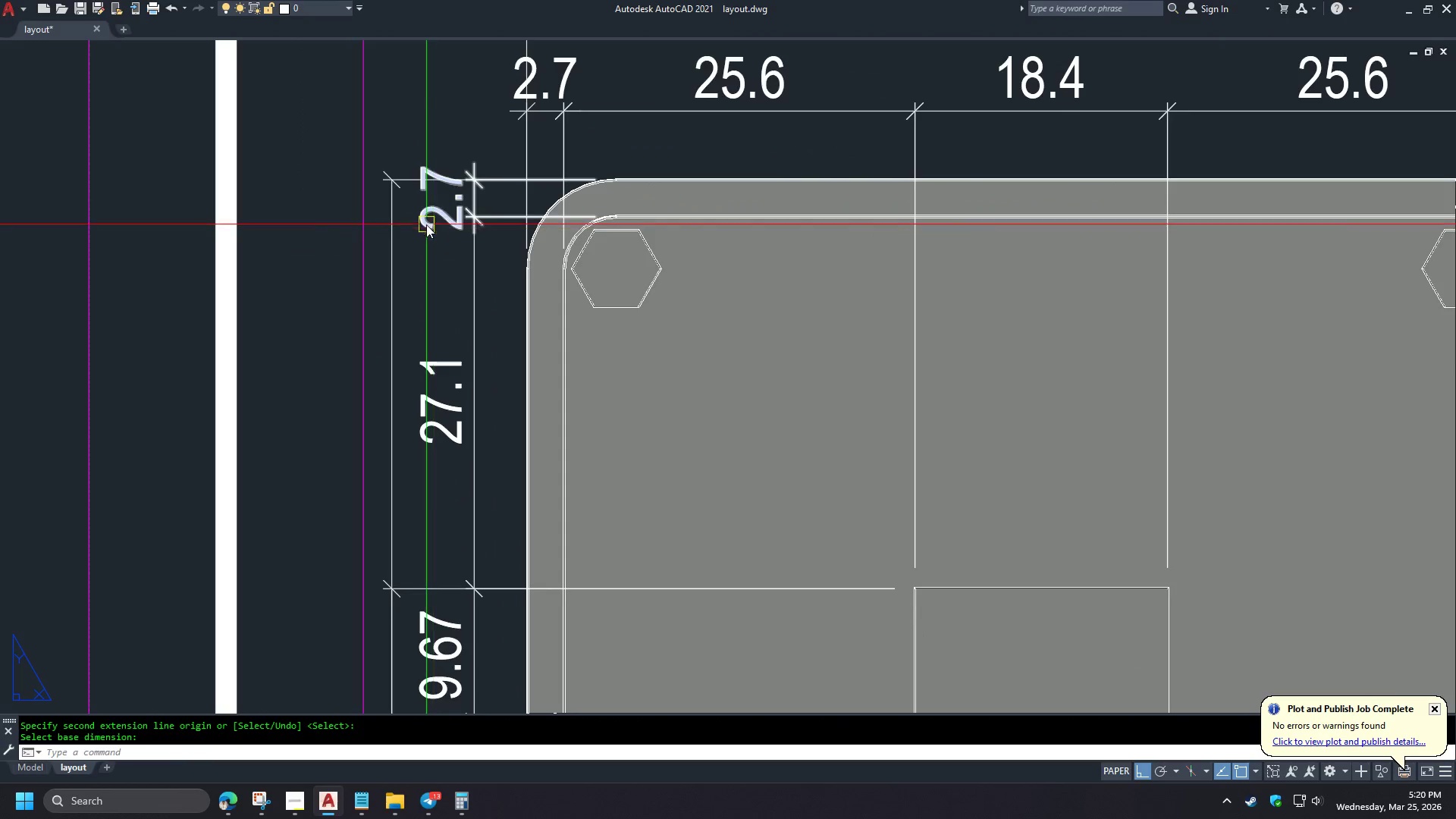 
left_click([396, 261])
 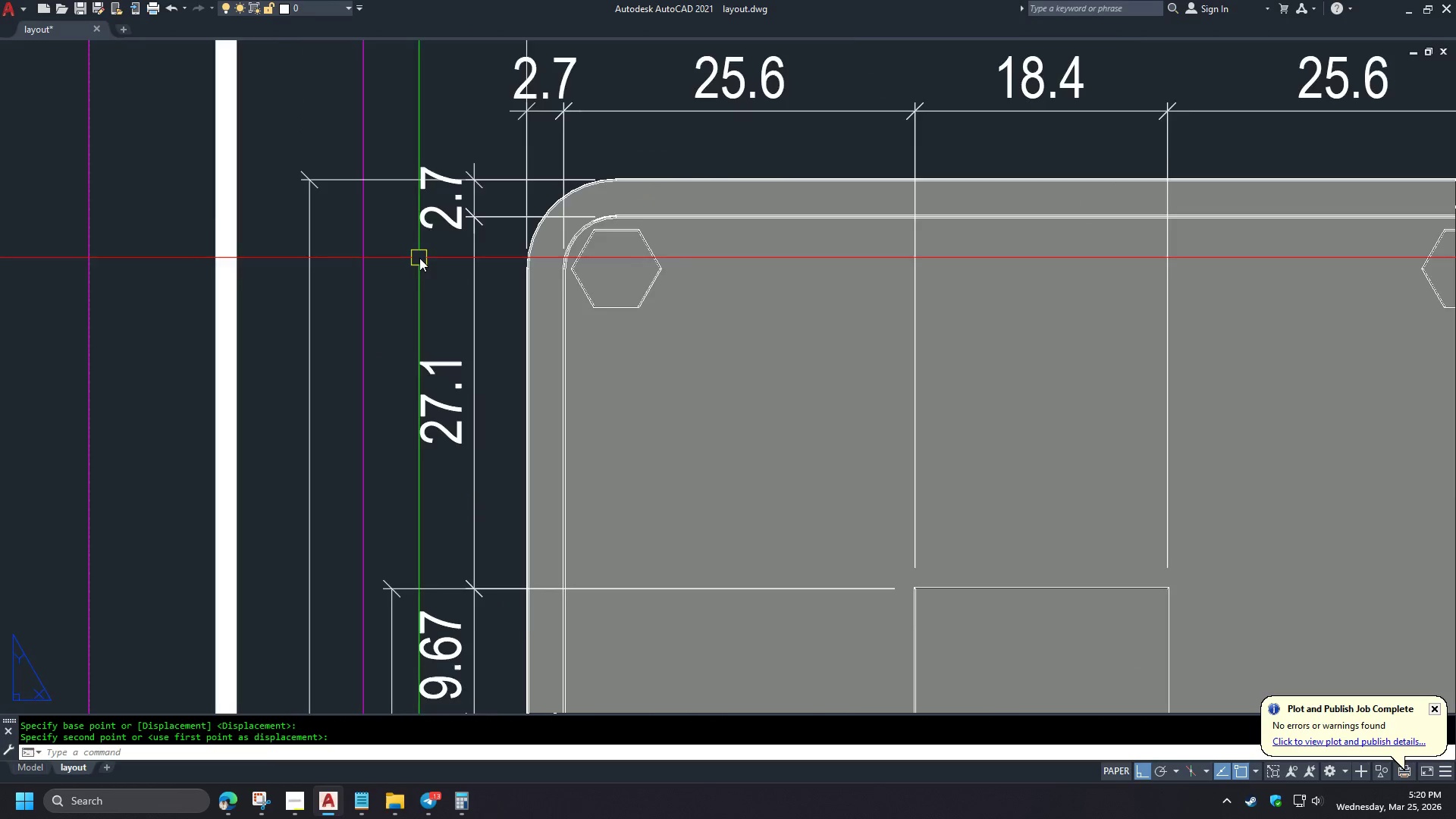 
type(PRE )
 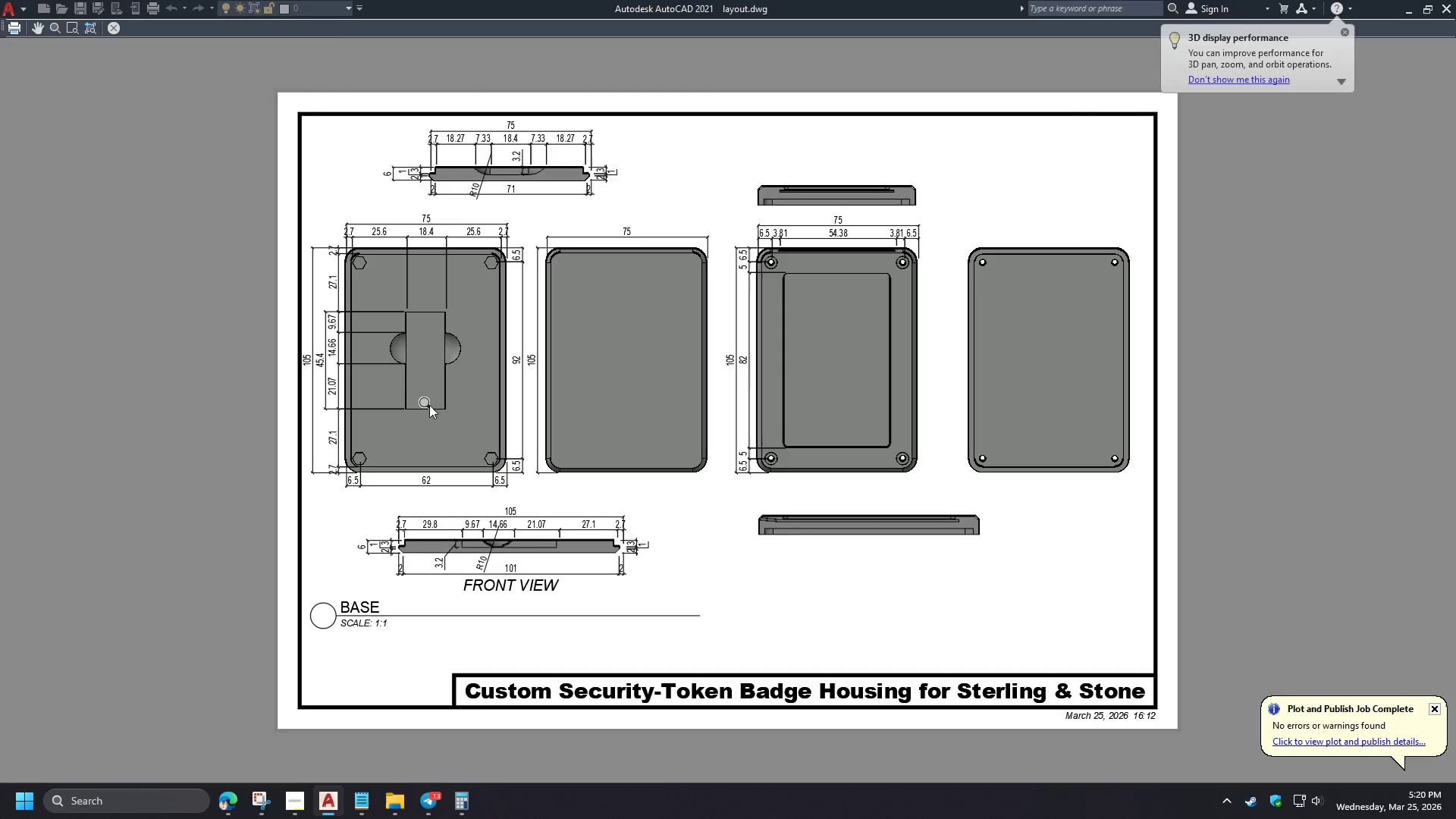 
scroll: coordinate [419, 257], scroll_direction: down, amount: 2.0
 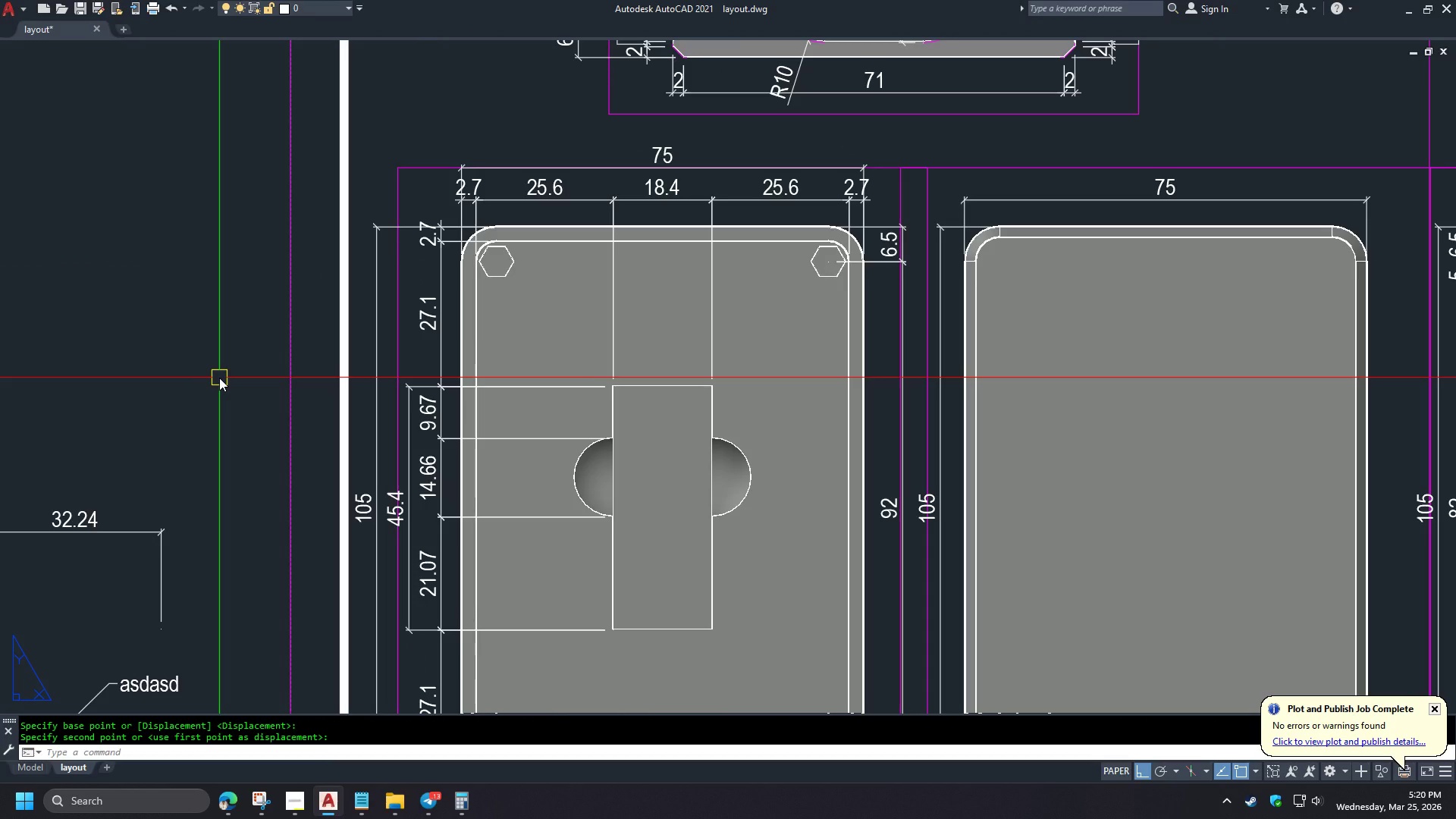 
key(Escape)
 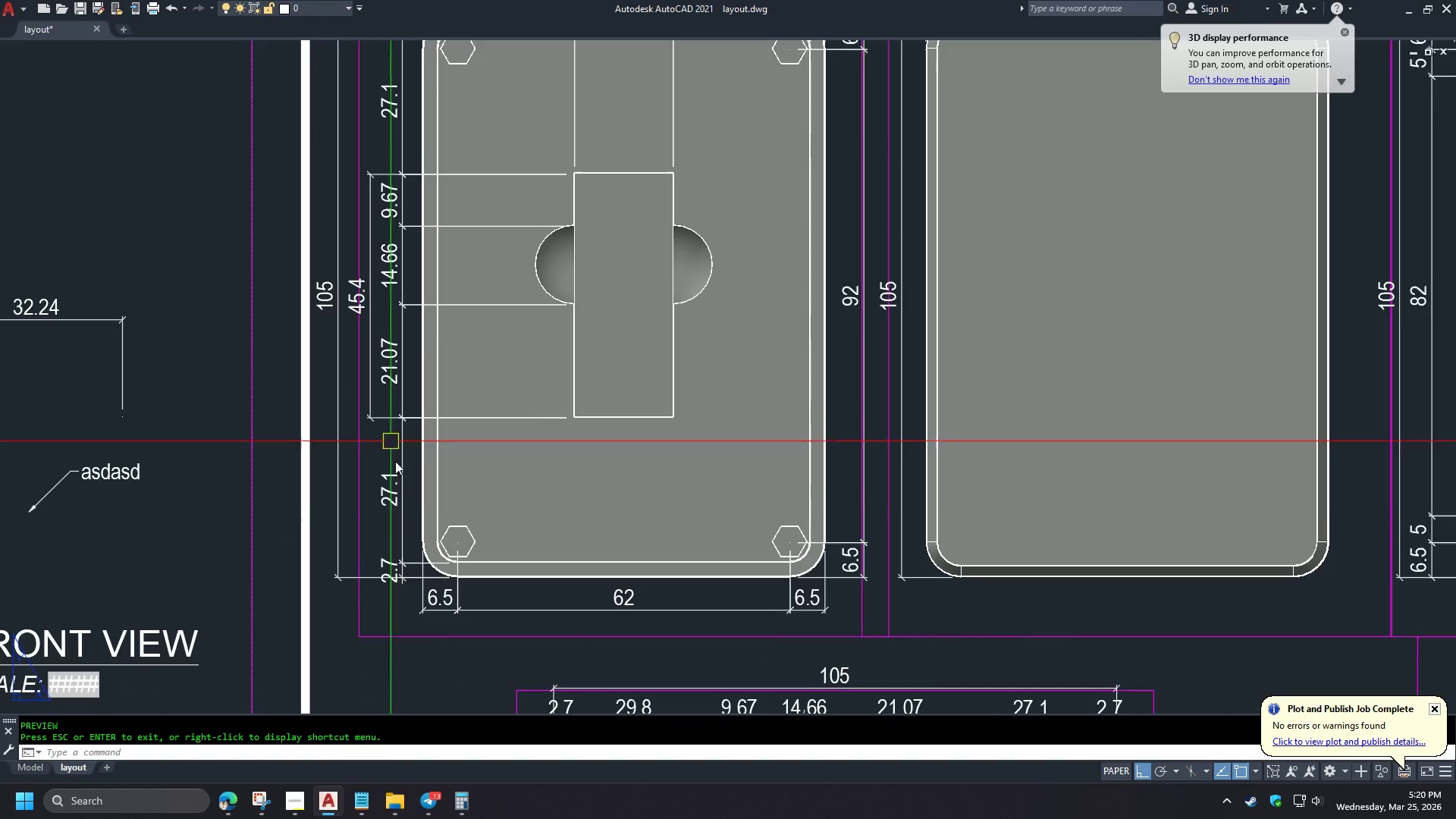 
scroll: coordinate [362, 413], scroll_direction: up, amount: 2.0
 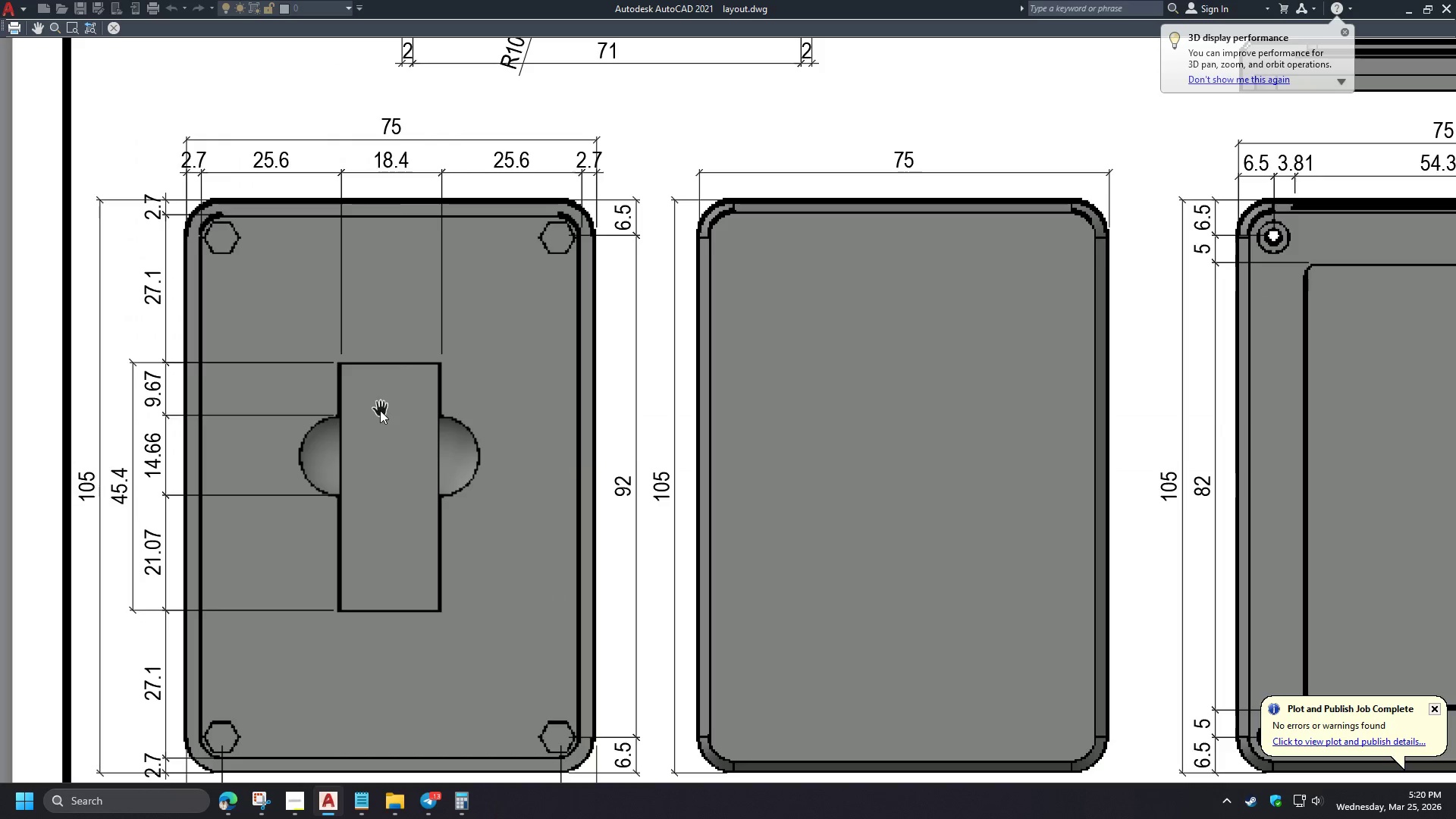 
key(S)
 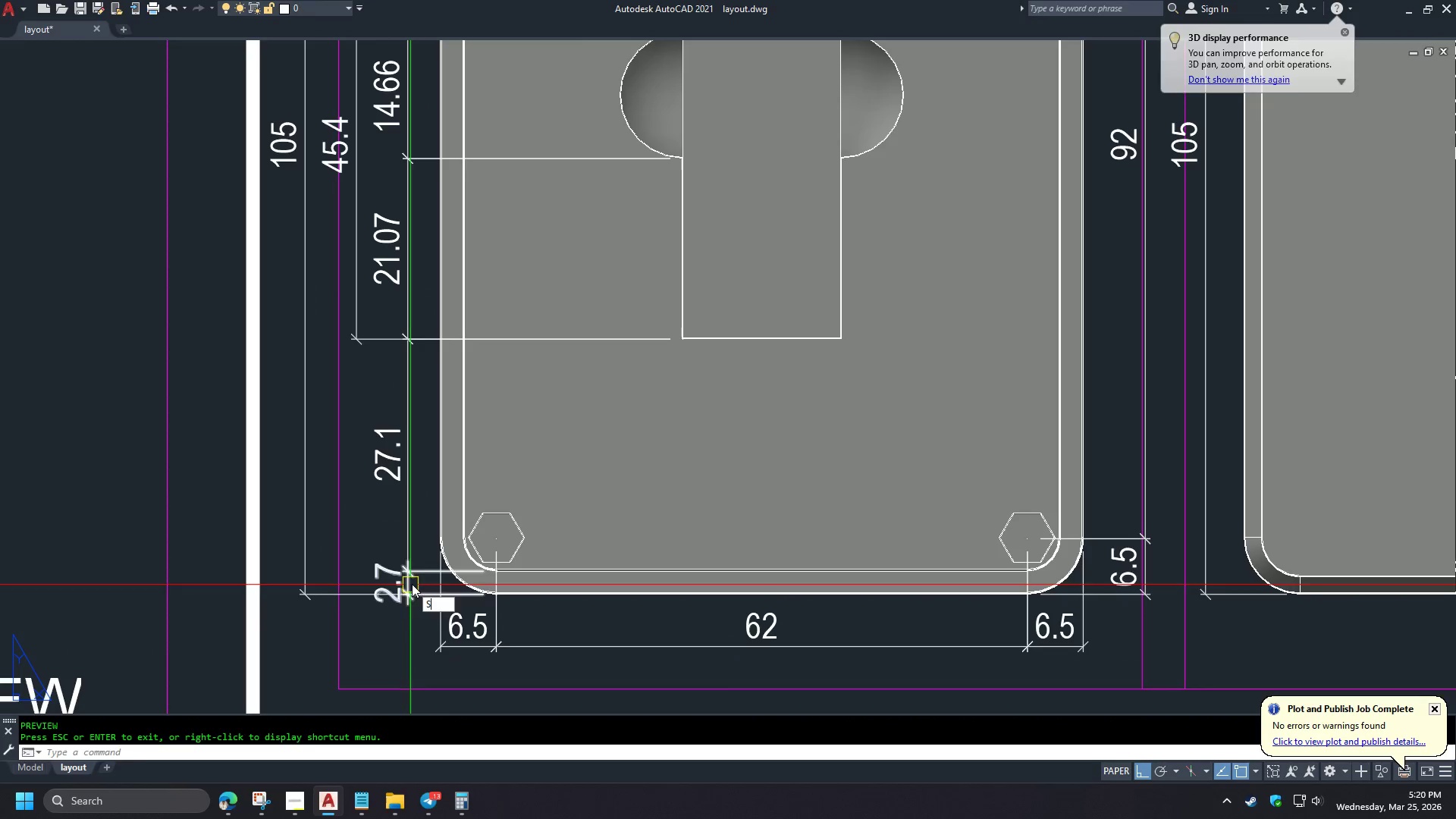 
key(Space)
 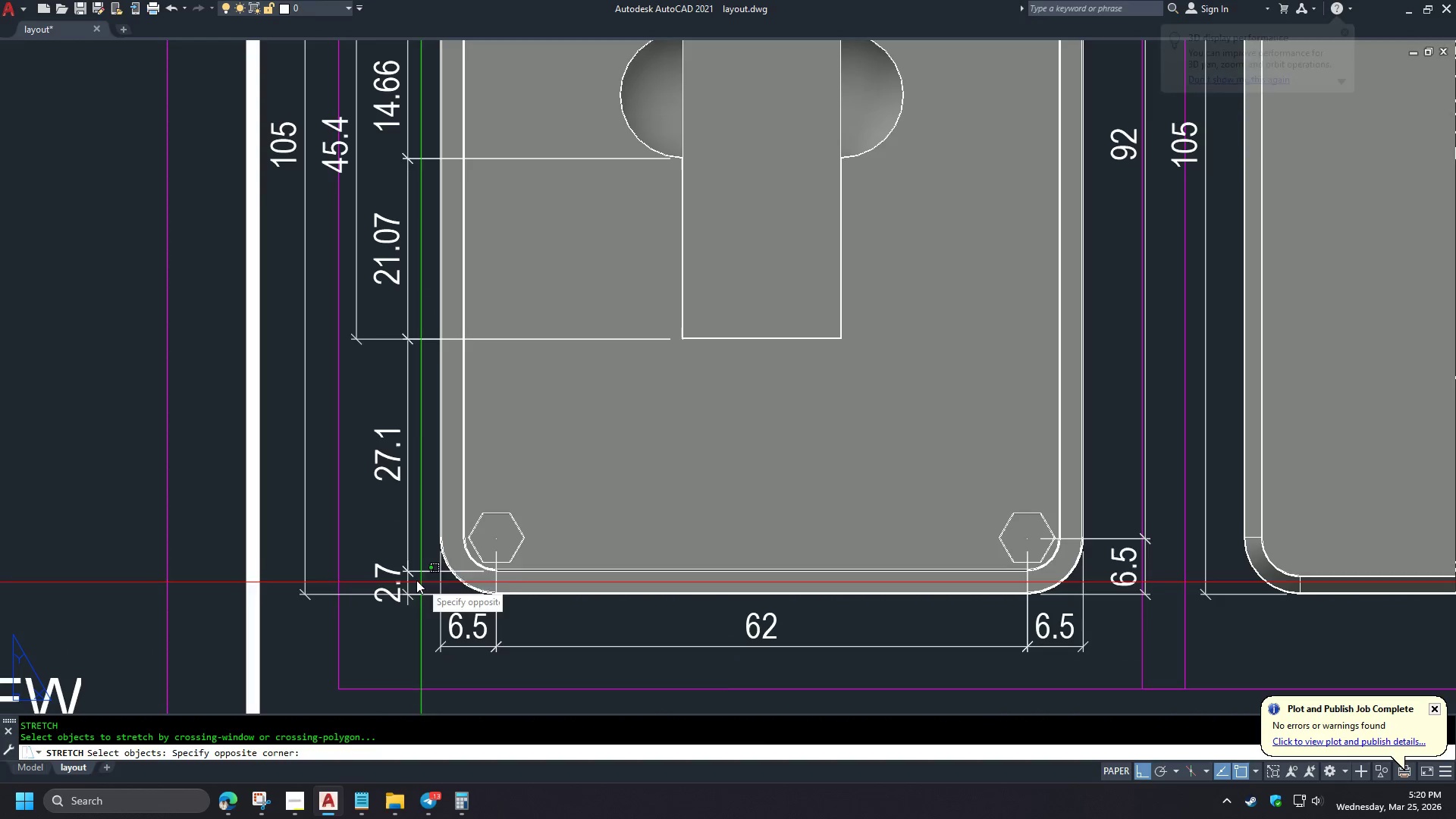 
double_click([388, 549])
 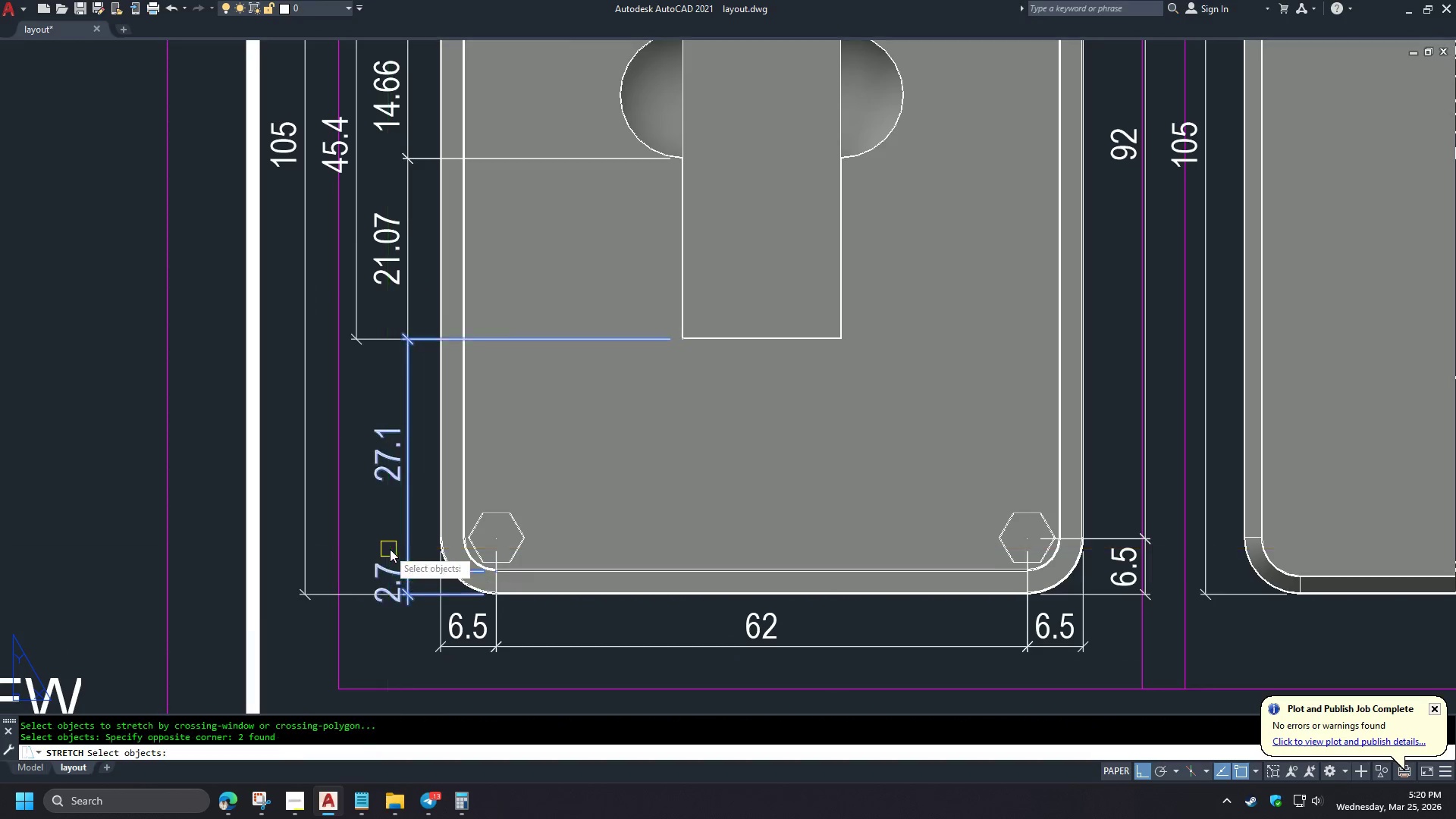 
key(Space)
 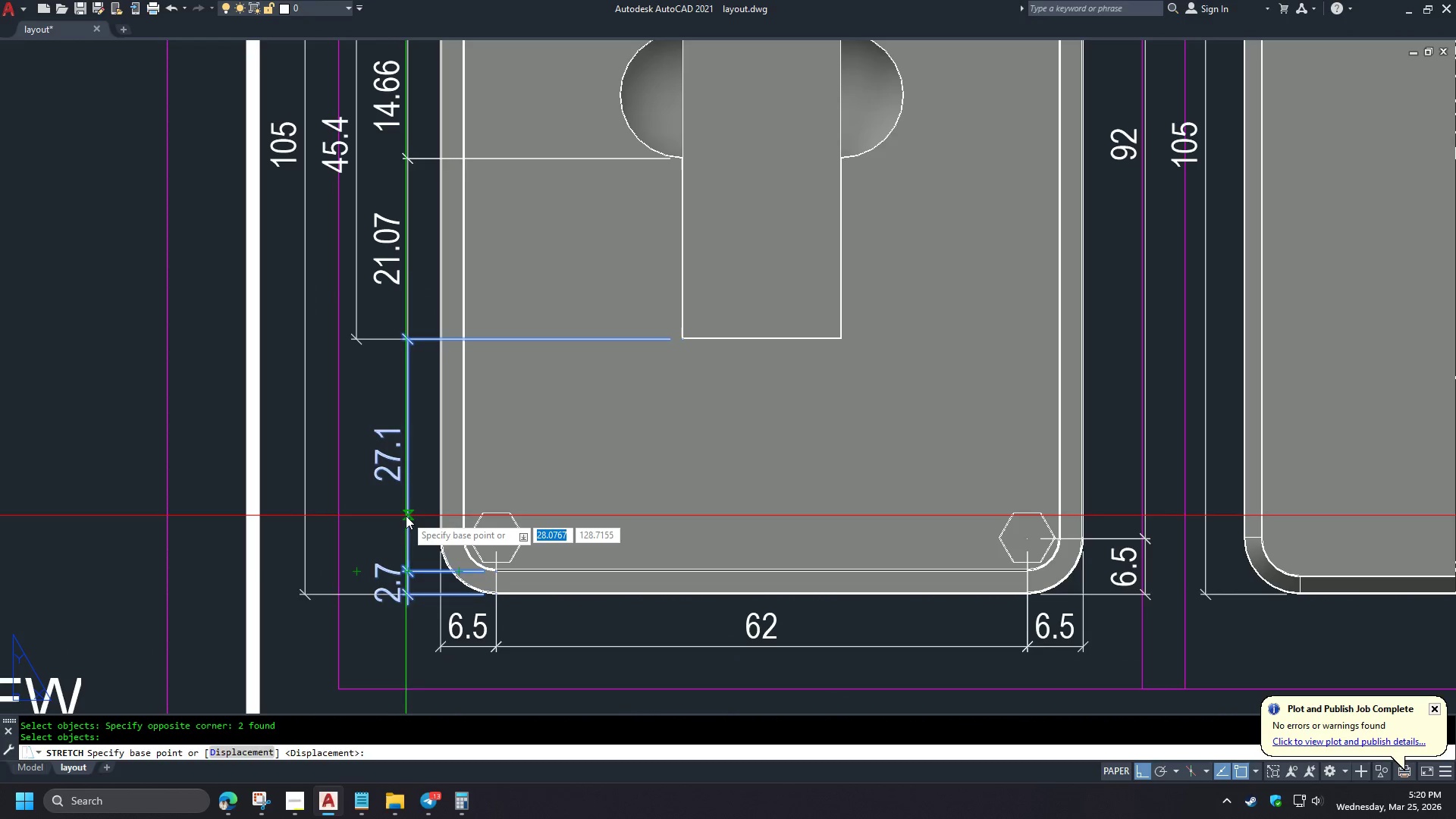 
left_click([406, 516])
 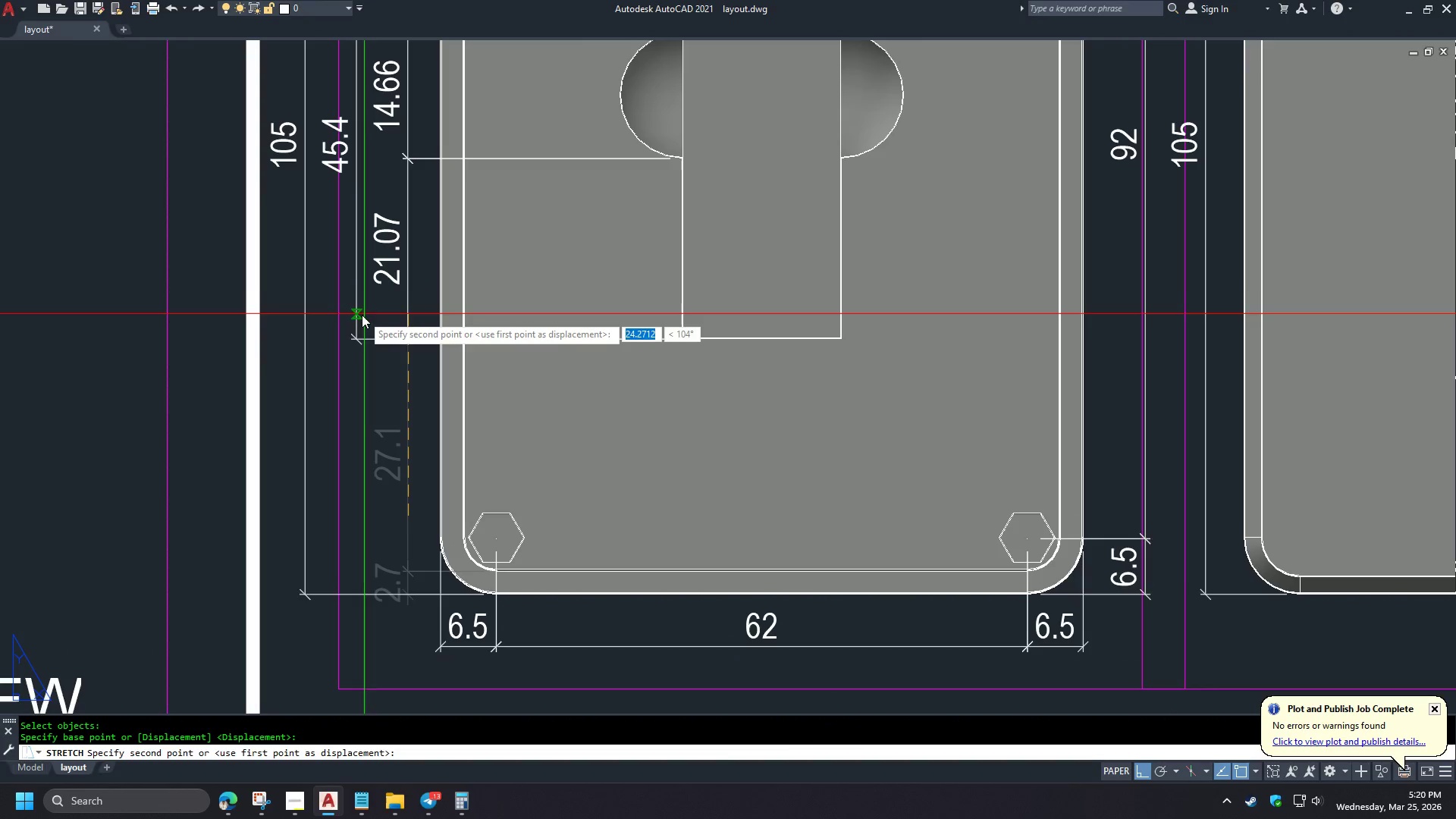 
scroll: coordinate [393, 551], scroll_direction: up, amount: 1.0
 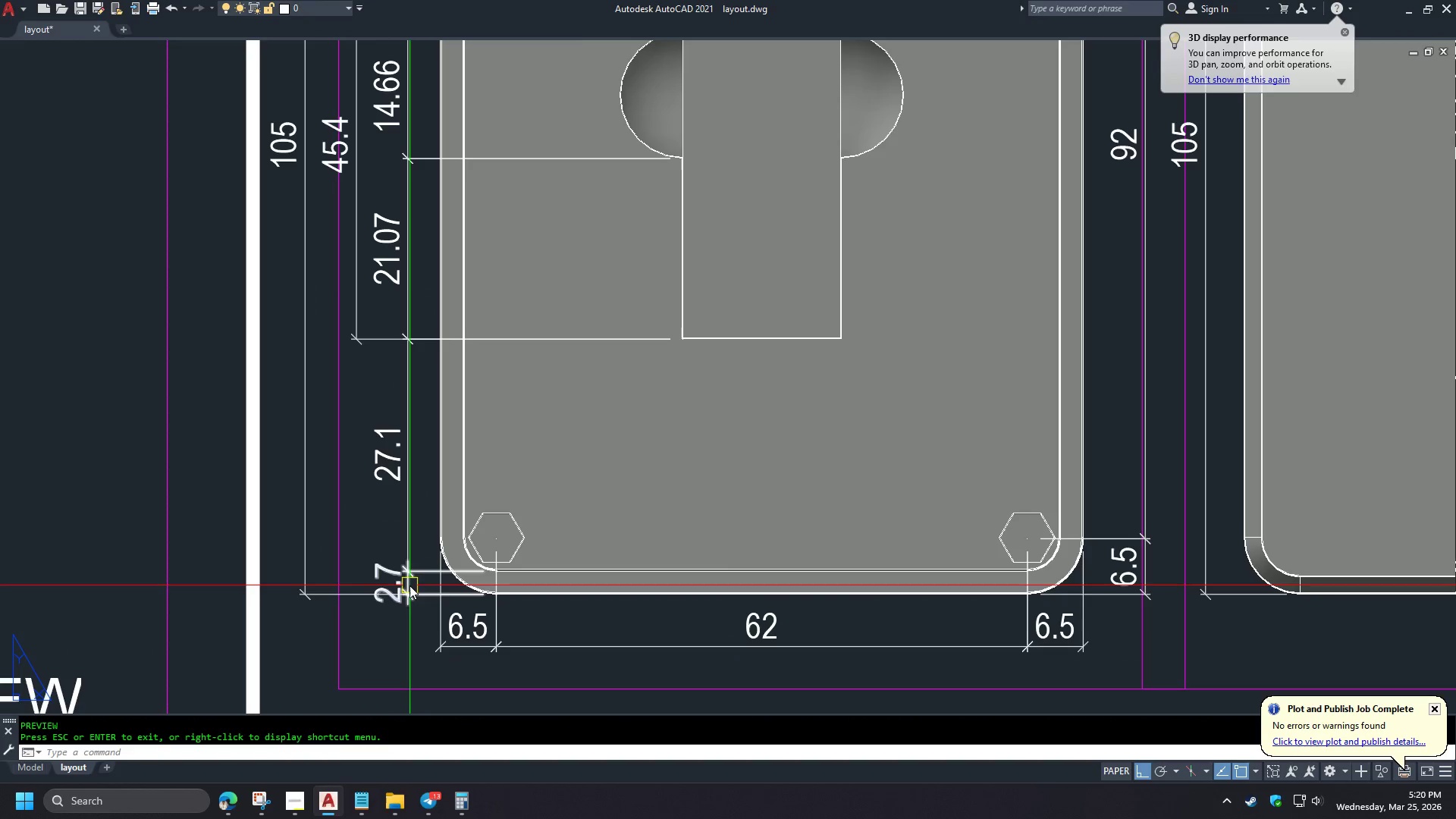 
left_click([358, 317])
 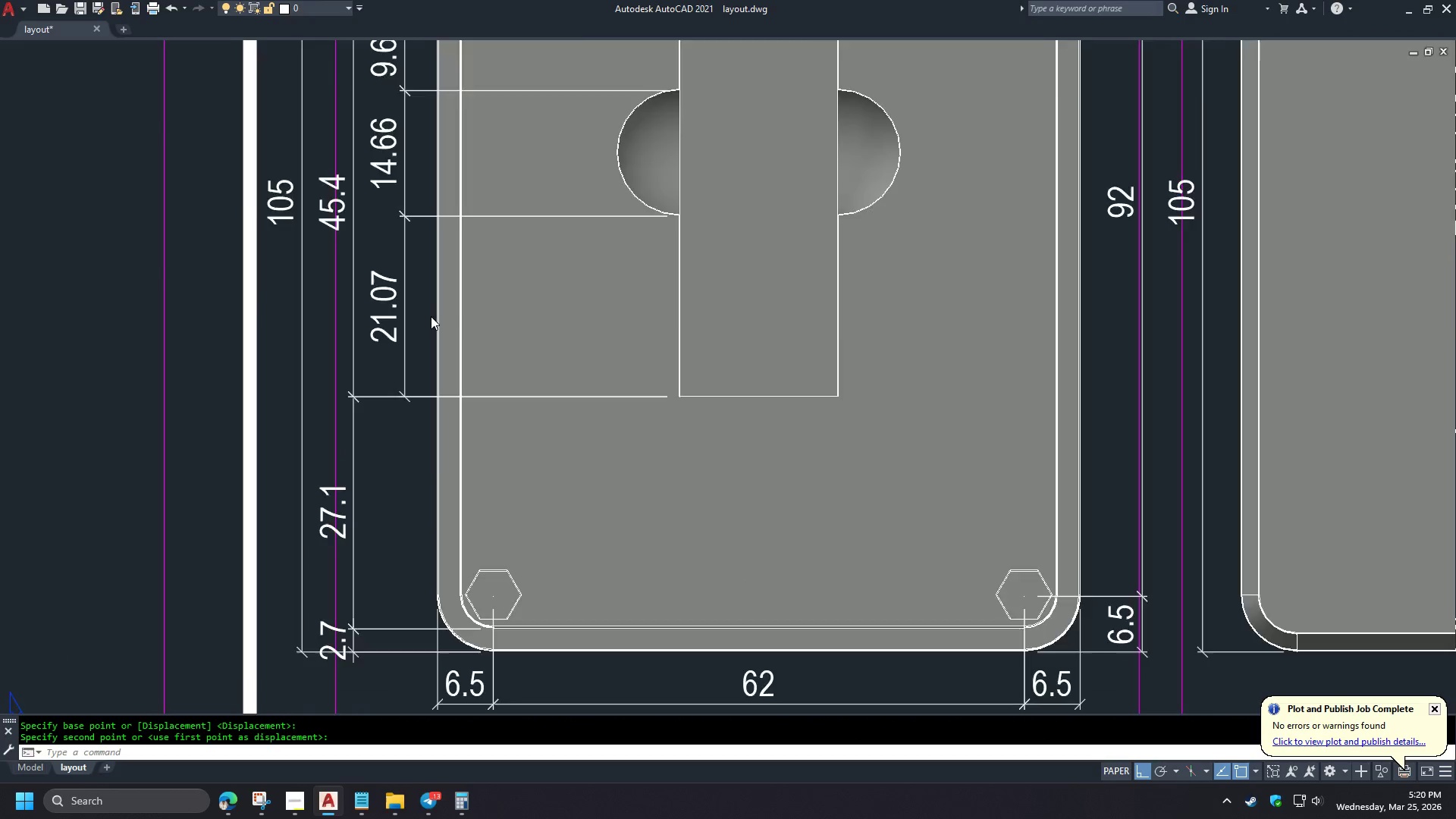 
key(S)
 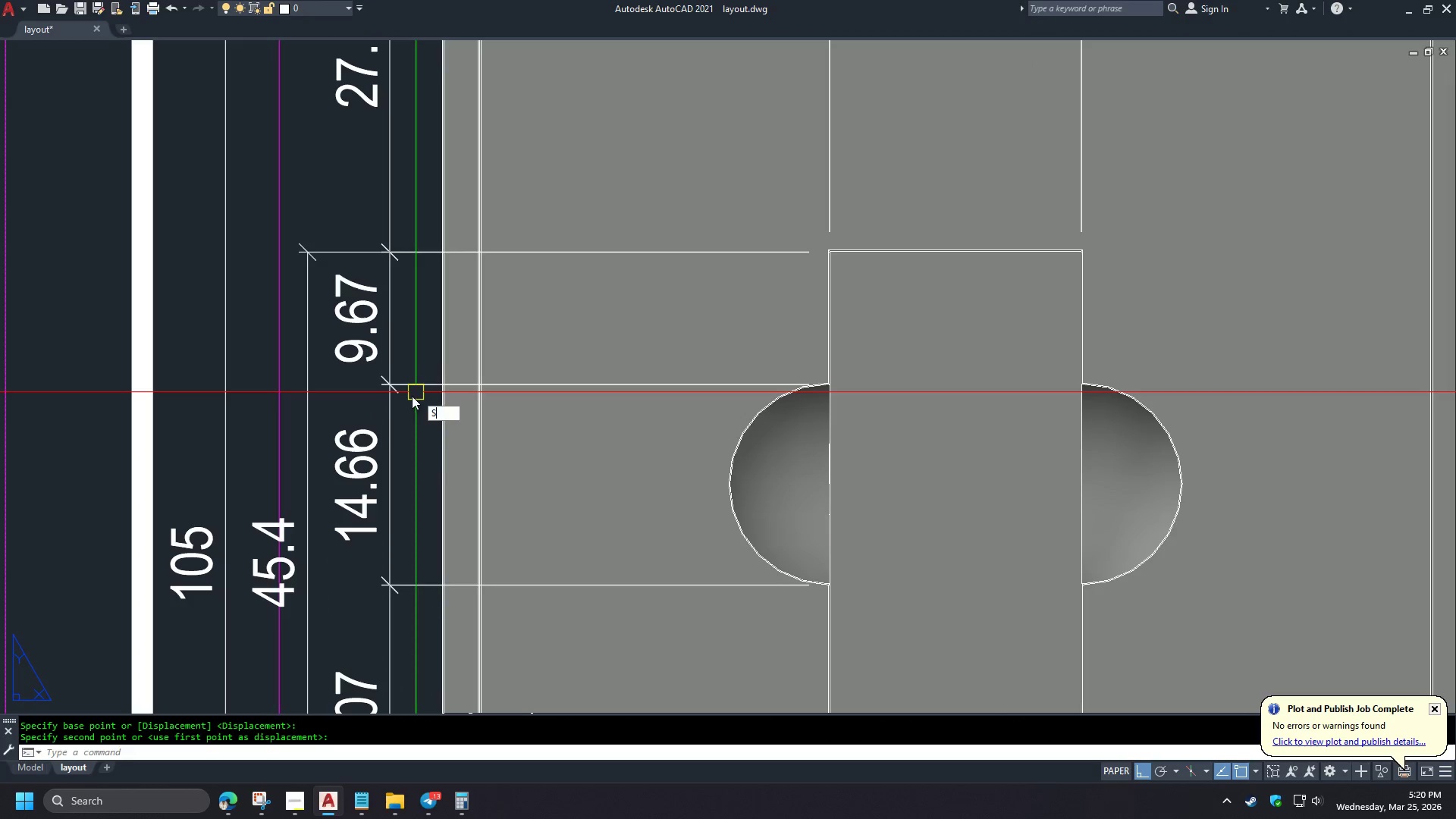 
key(Space)
 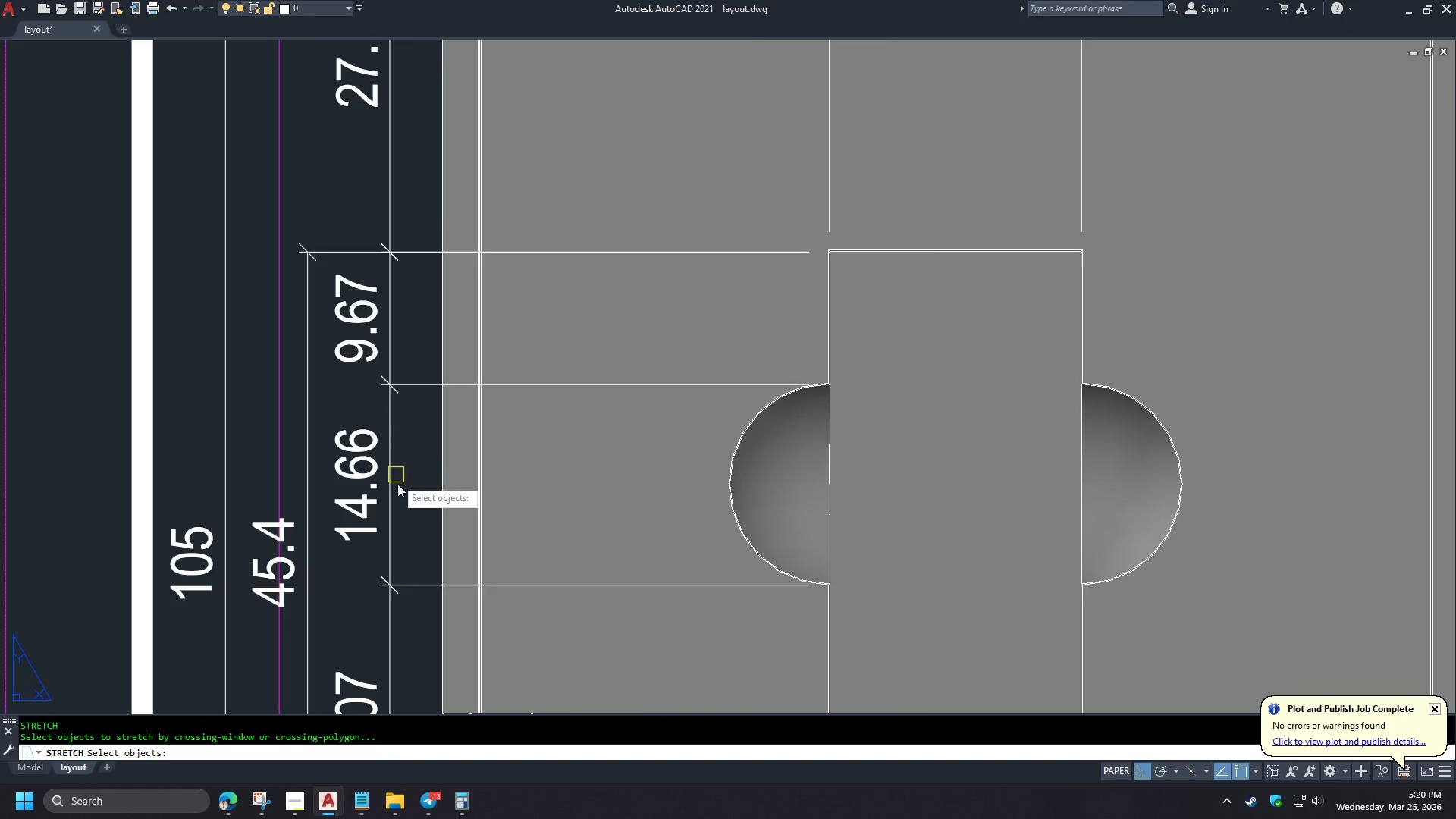 
double_click([398, 367])
 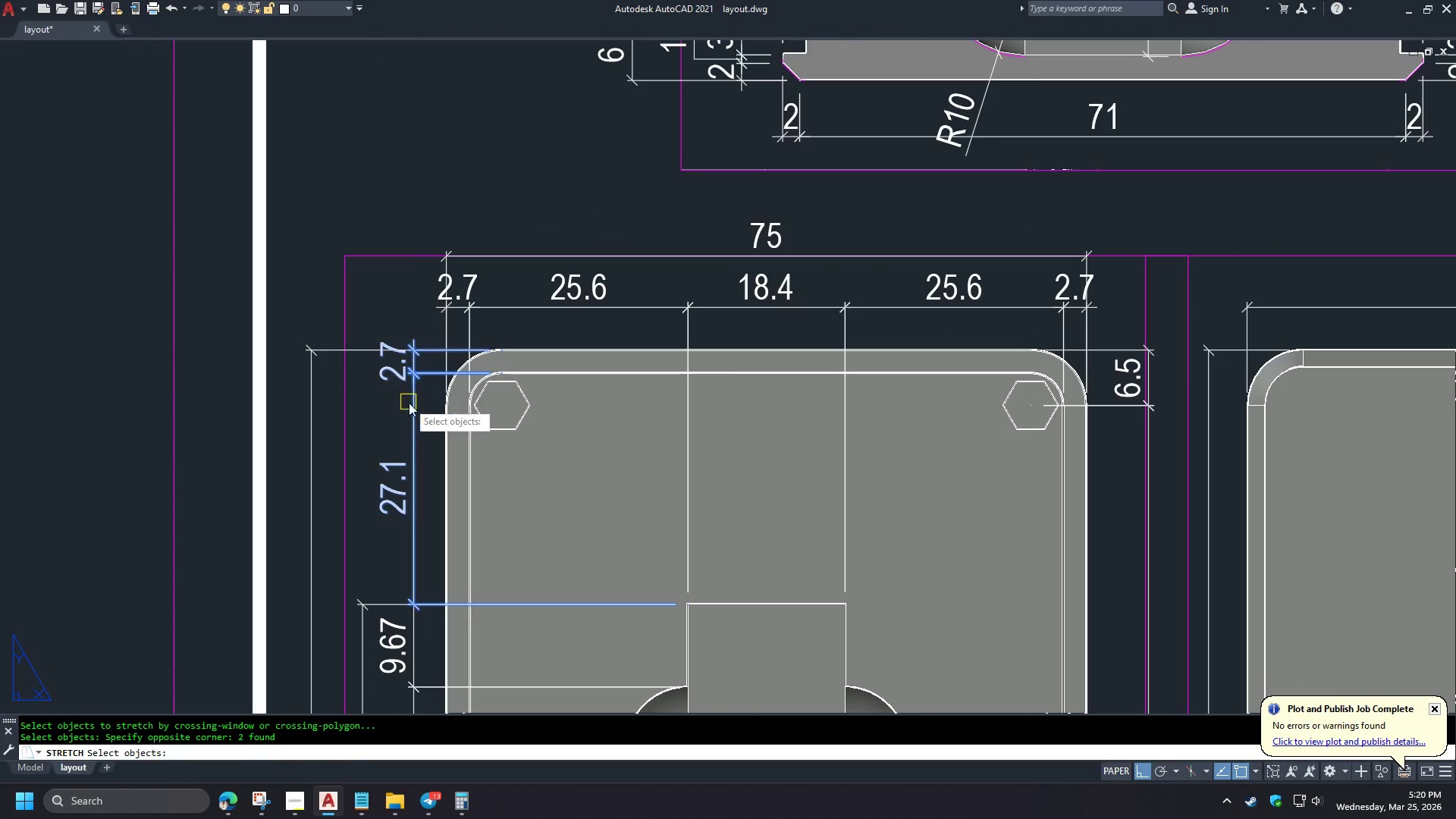 
key(Space)
 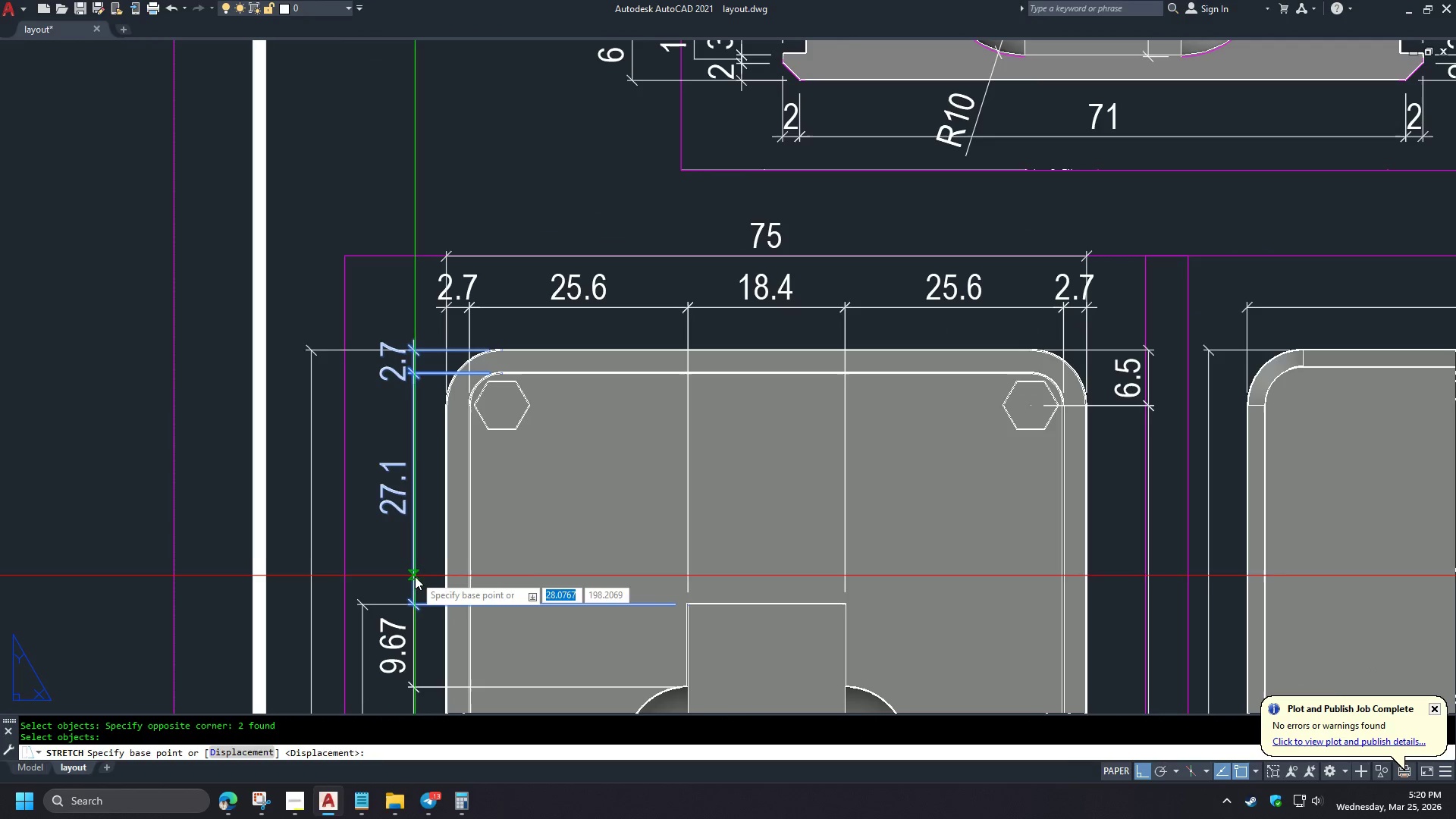 
scroll: coordinate [431, 708], scroll_direction: up, amount: 1.0
 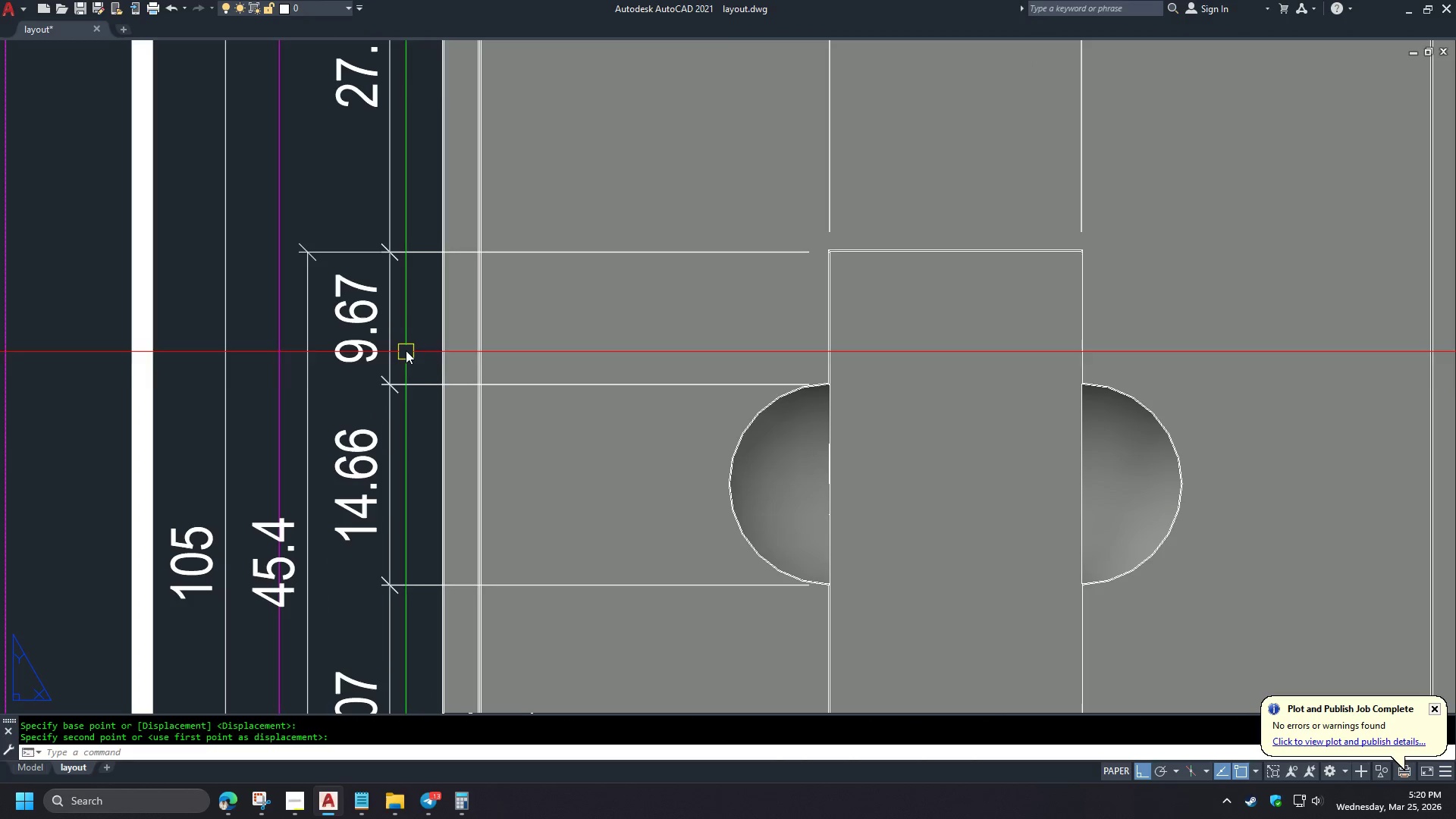 
left_click([413, 583])
 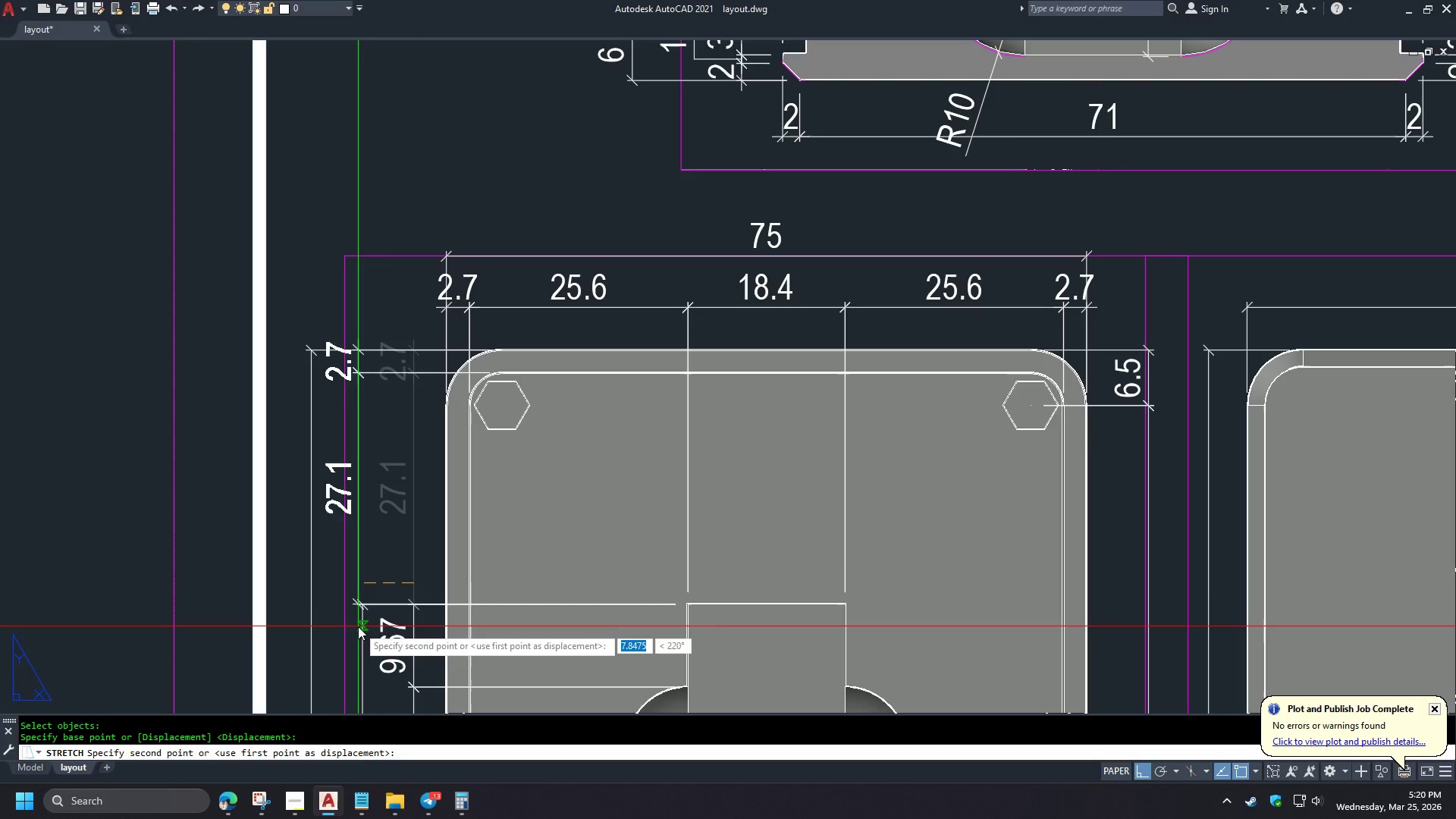 
scroll: coordinate [384, 325], scroll_direction: down, amount: 1.0
 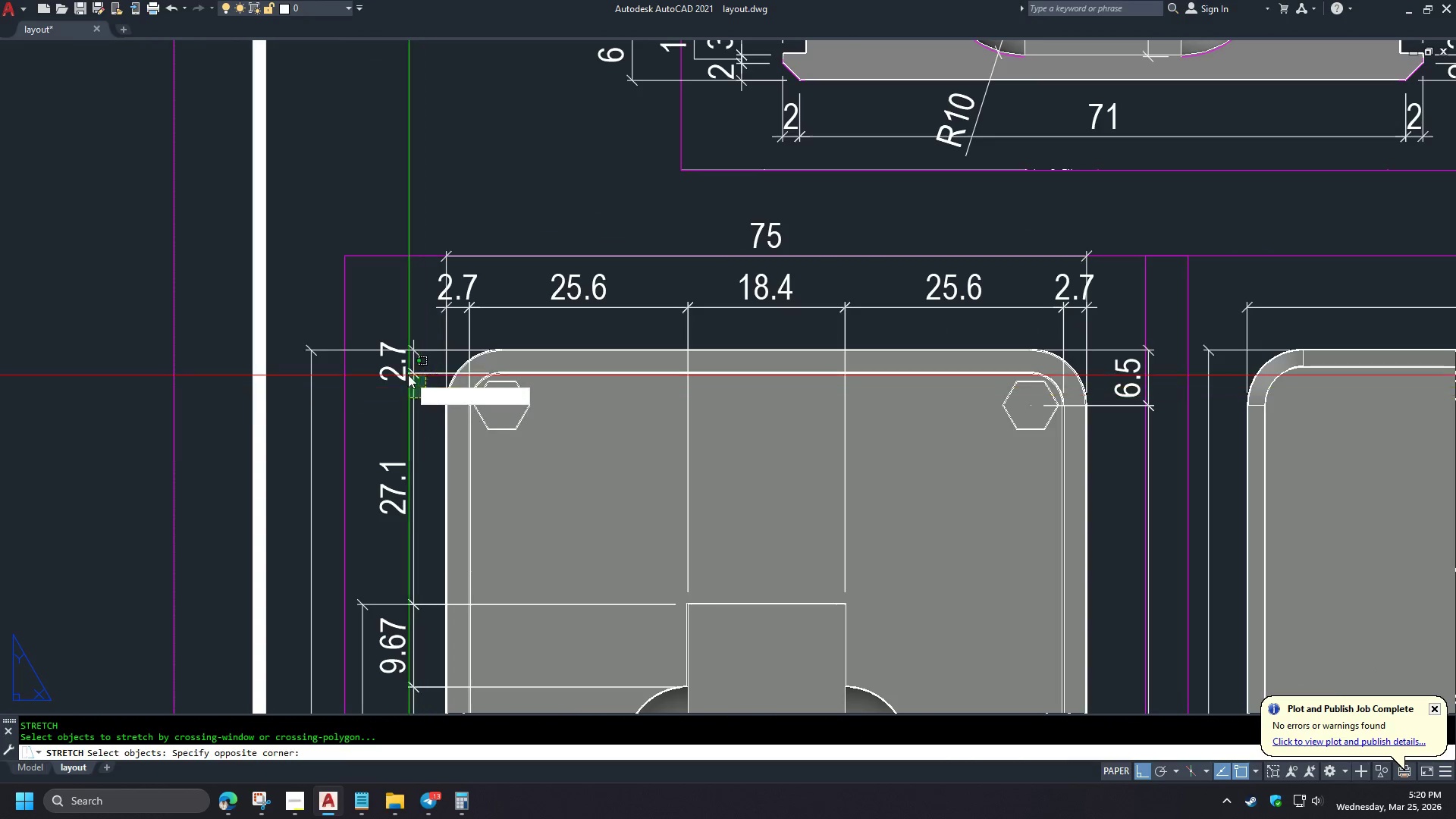 
left_click([359, 626])
 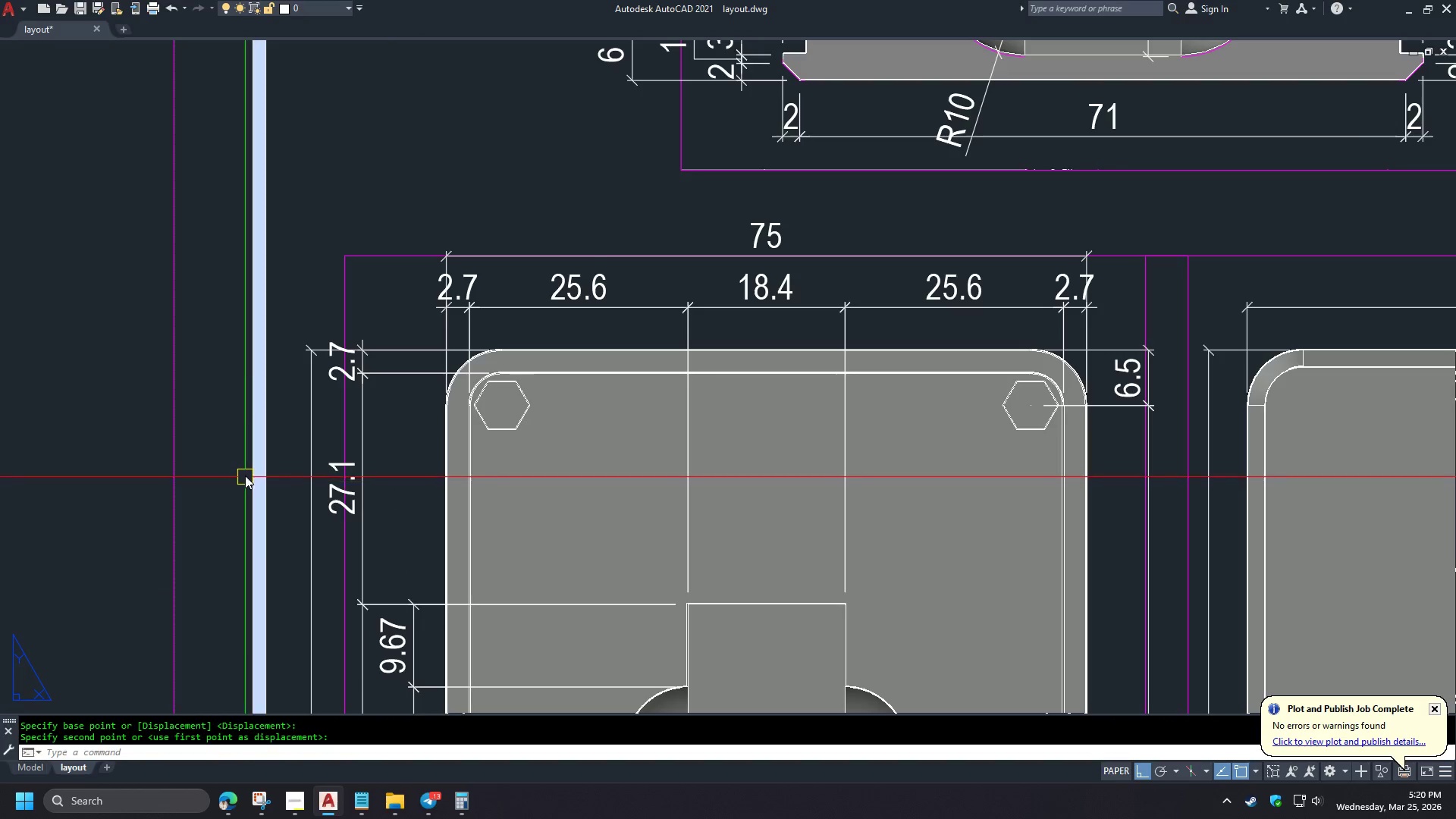 
scroll: coordinate [342, 447], scroll_direction: down, amount: 2.0
 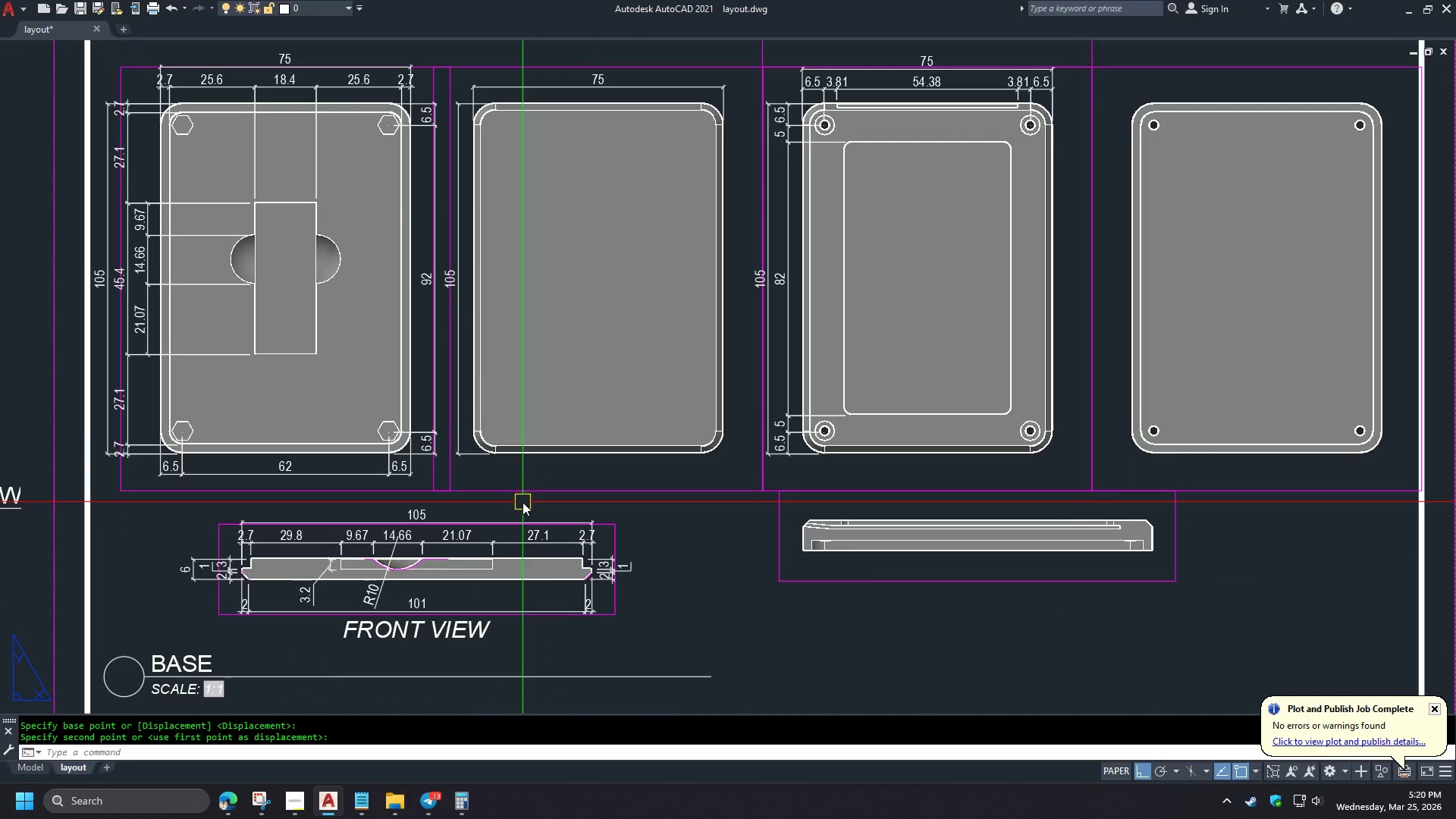 
type(DBA  )
 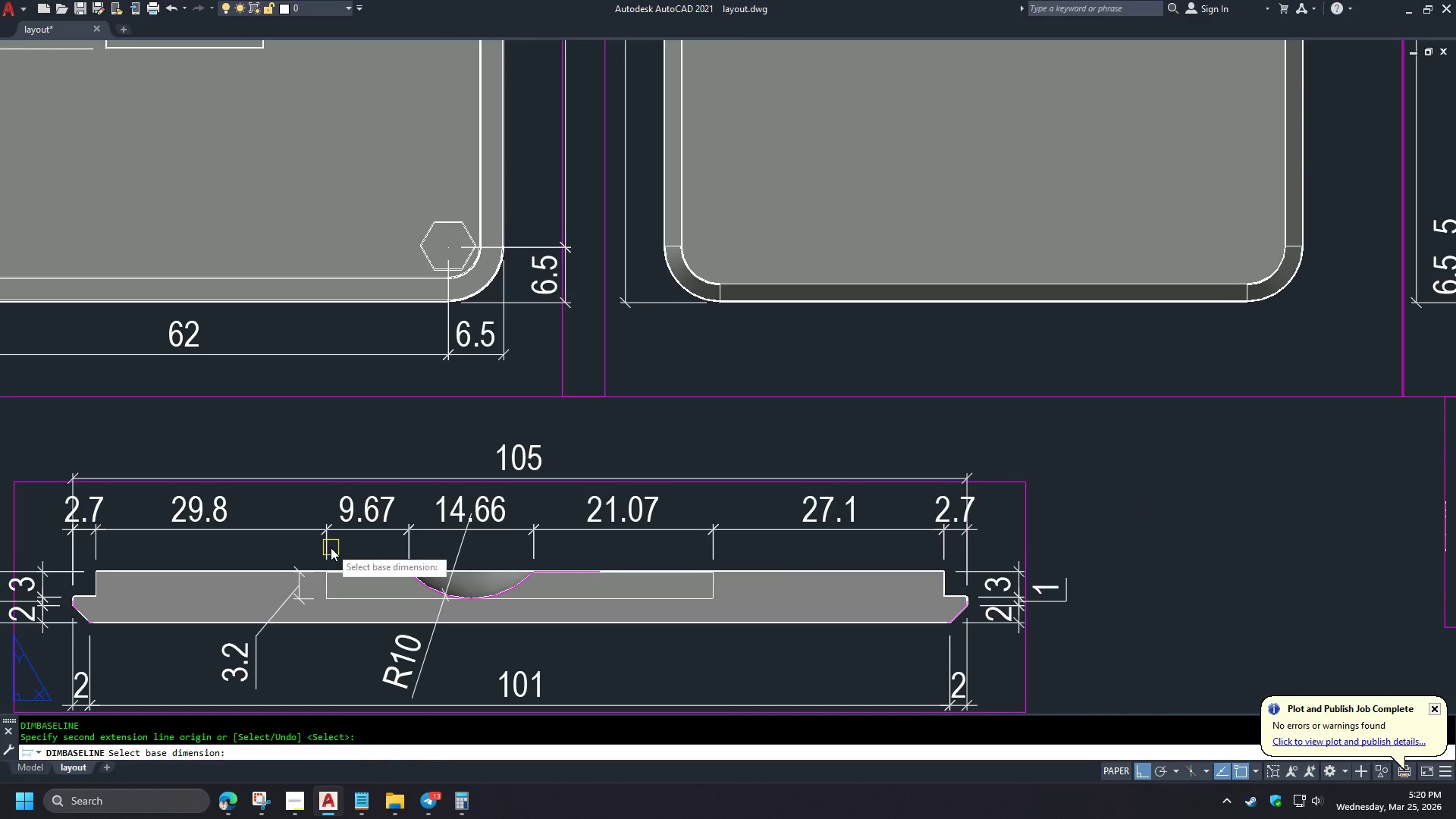 
left_click([331, 548])
 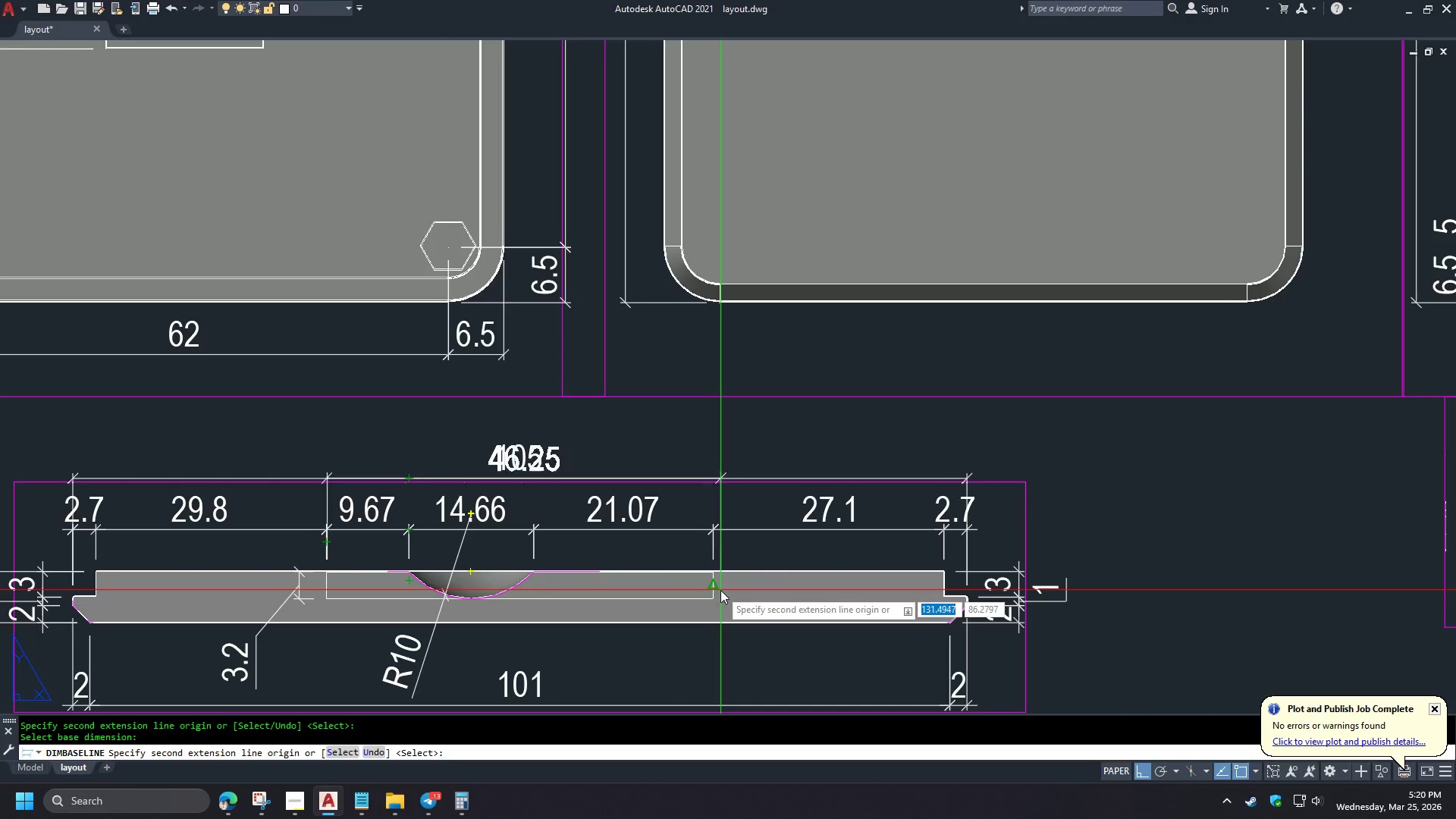 
scroll: coordinate [350, 554], scroll_direction: up, amount: 2.0
 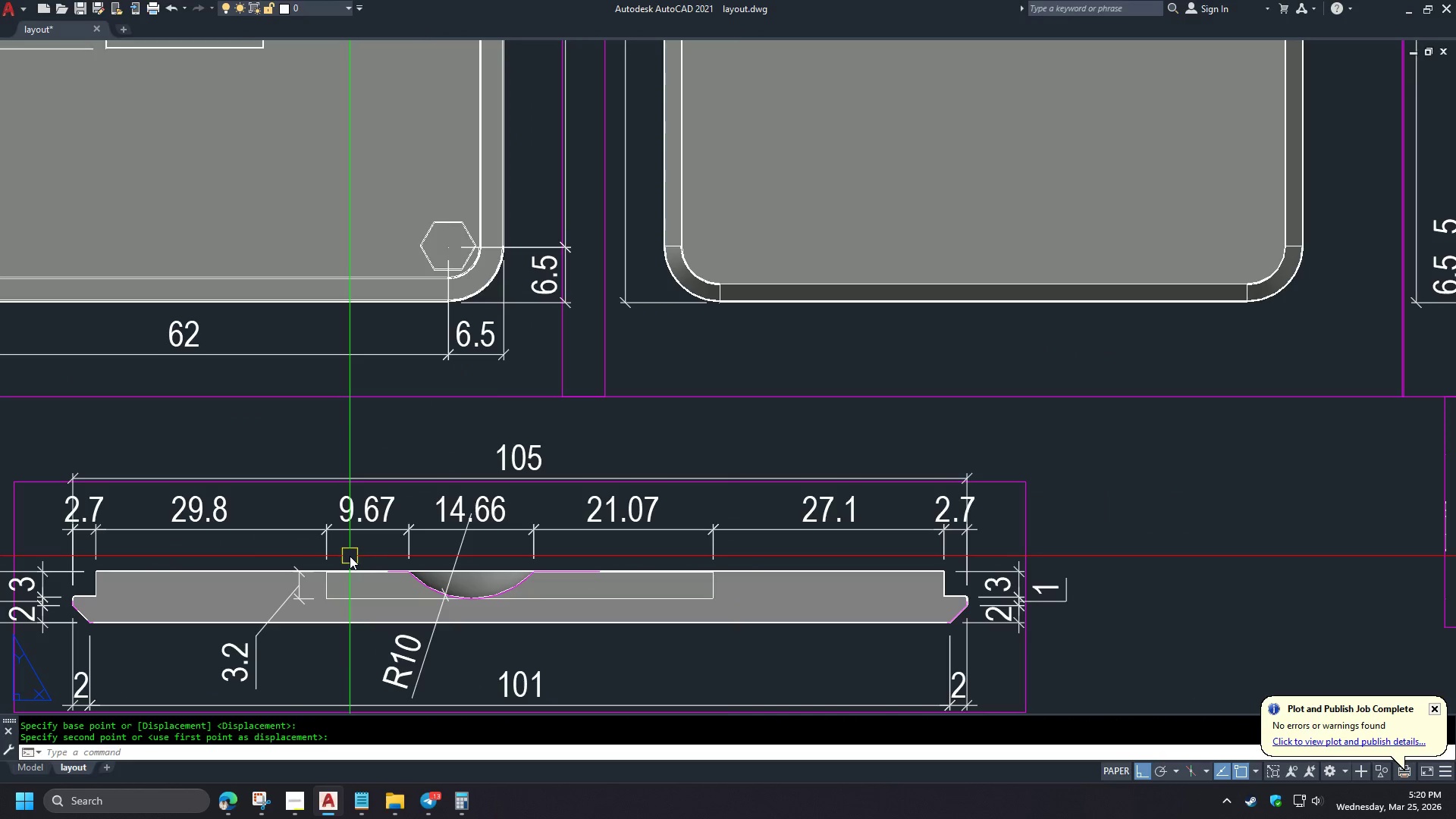 
type(END )
 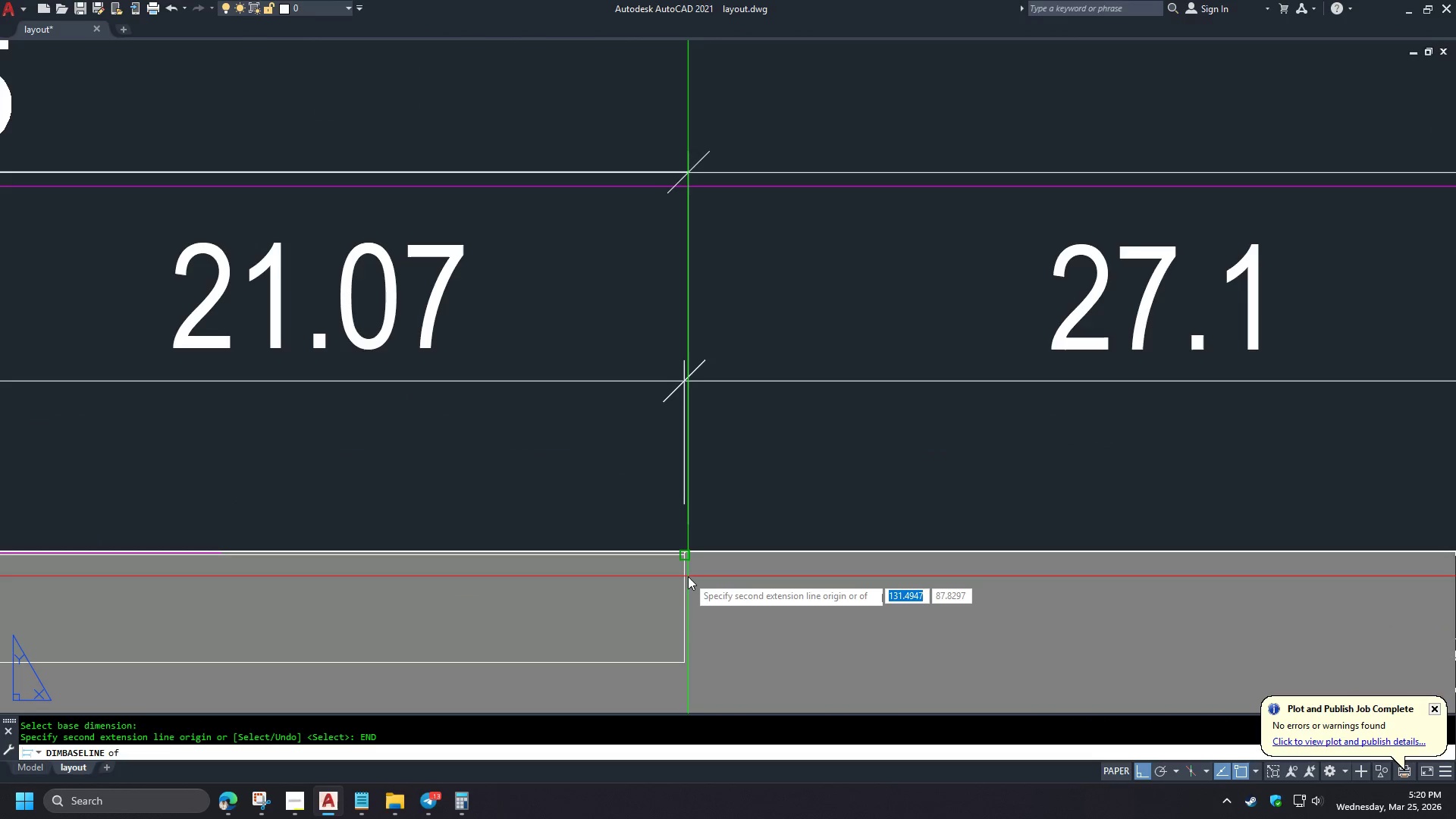 
left_click([688, 576])
 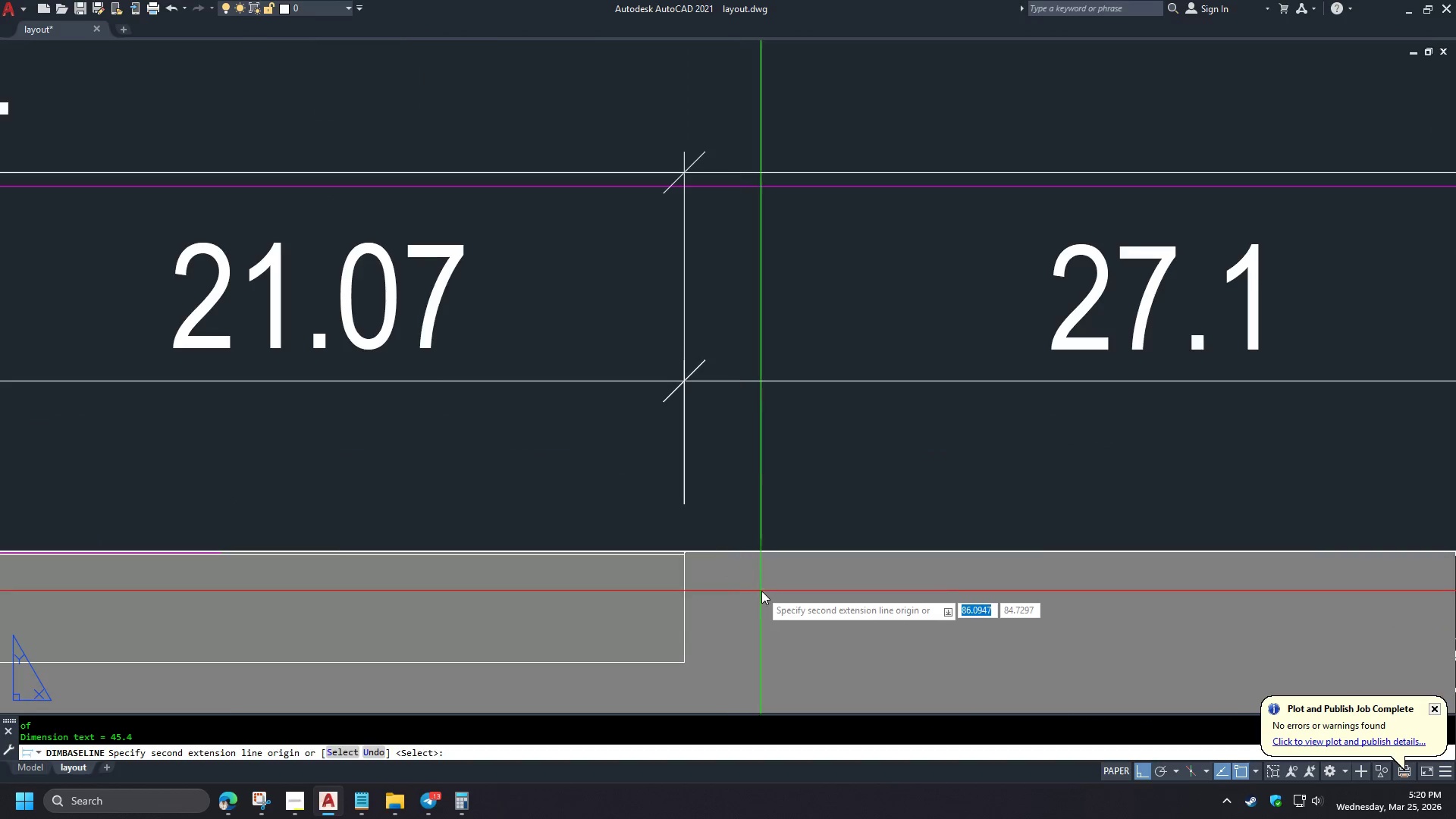 
key(Space)
 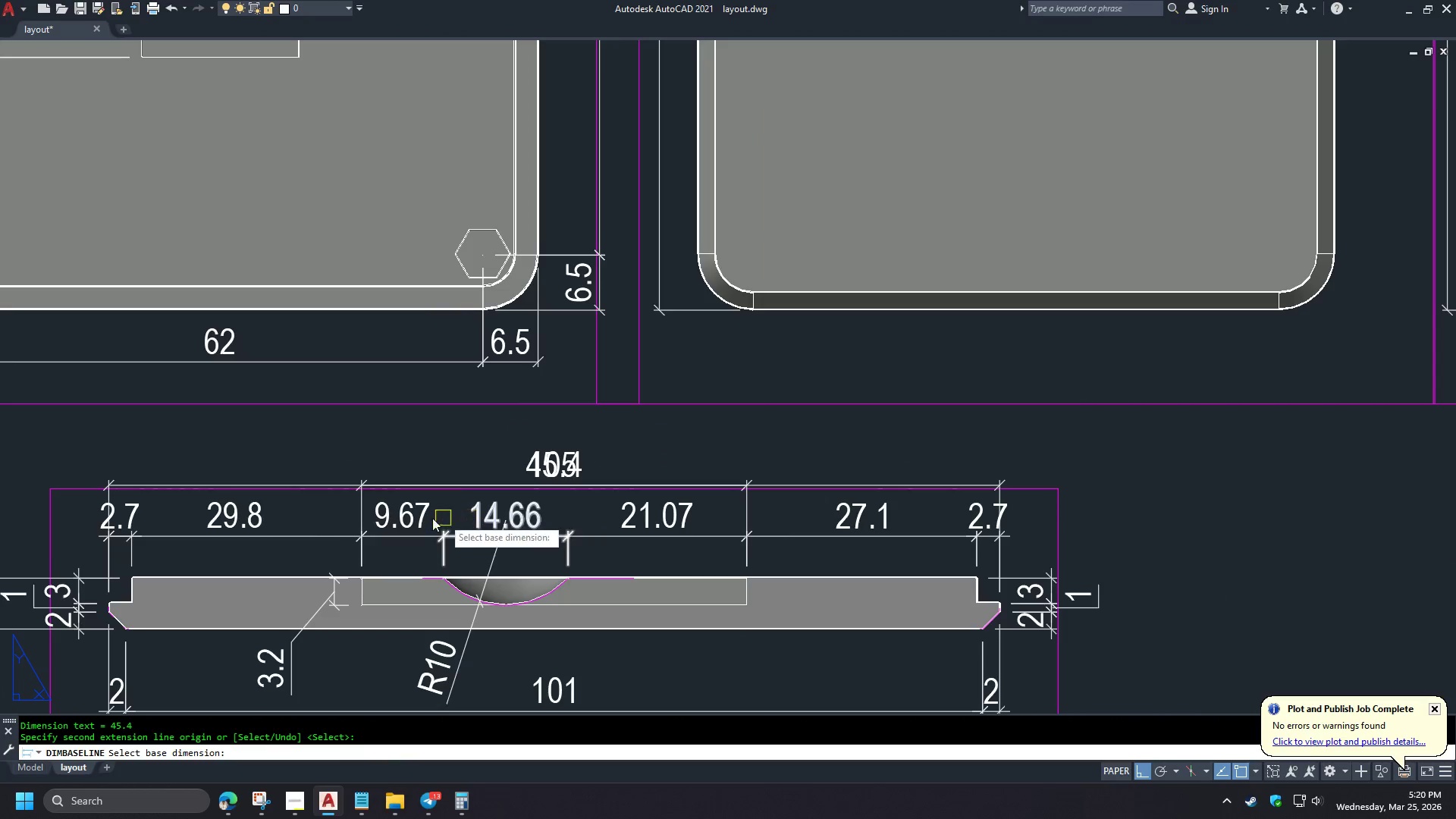 
scroll: coordinate [720, 578], scroll_direction: up, amount: 3.0
 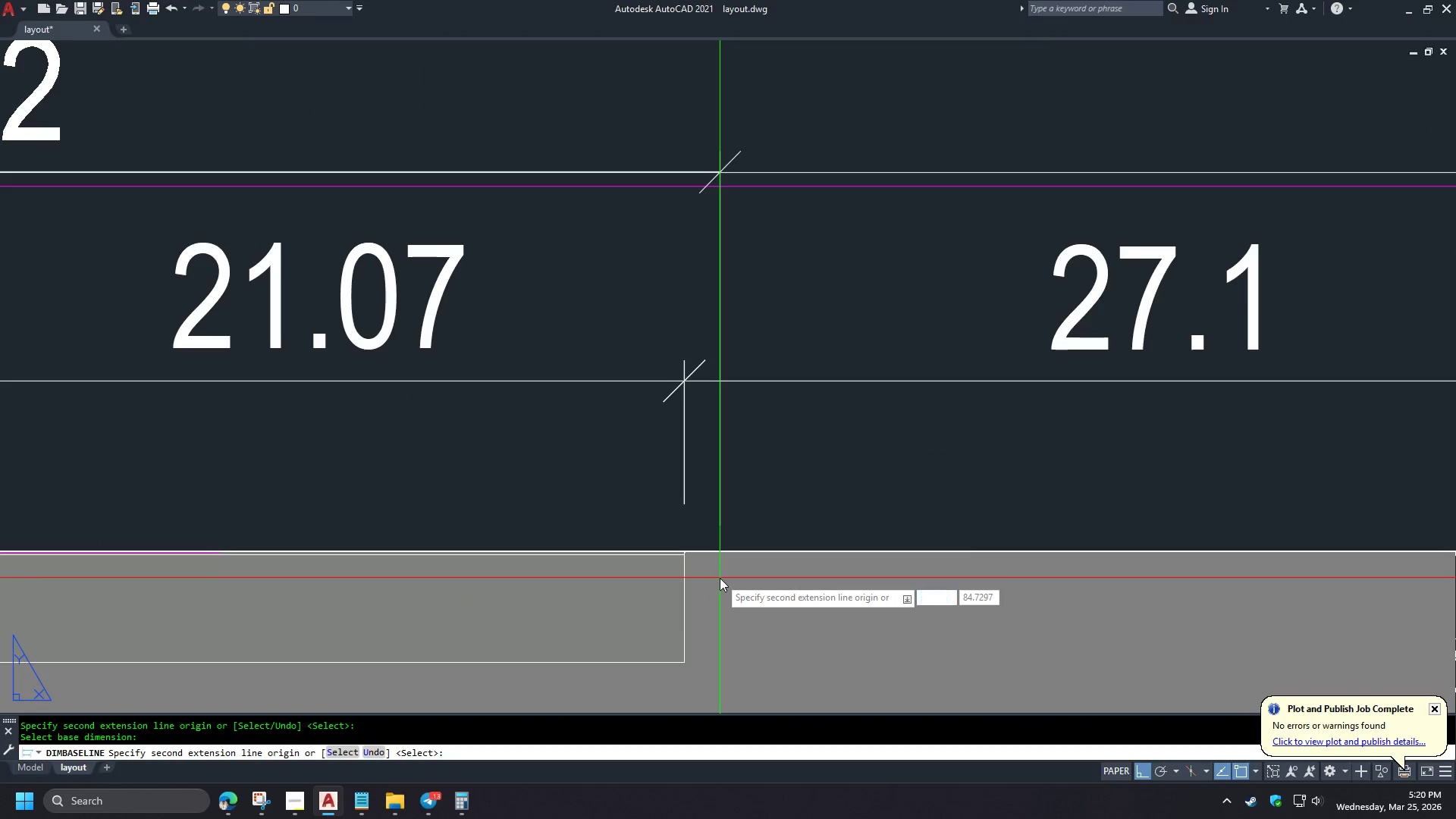 
key(Space)
 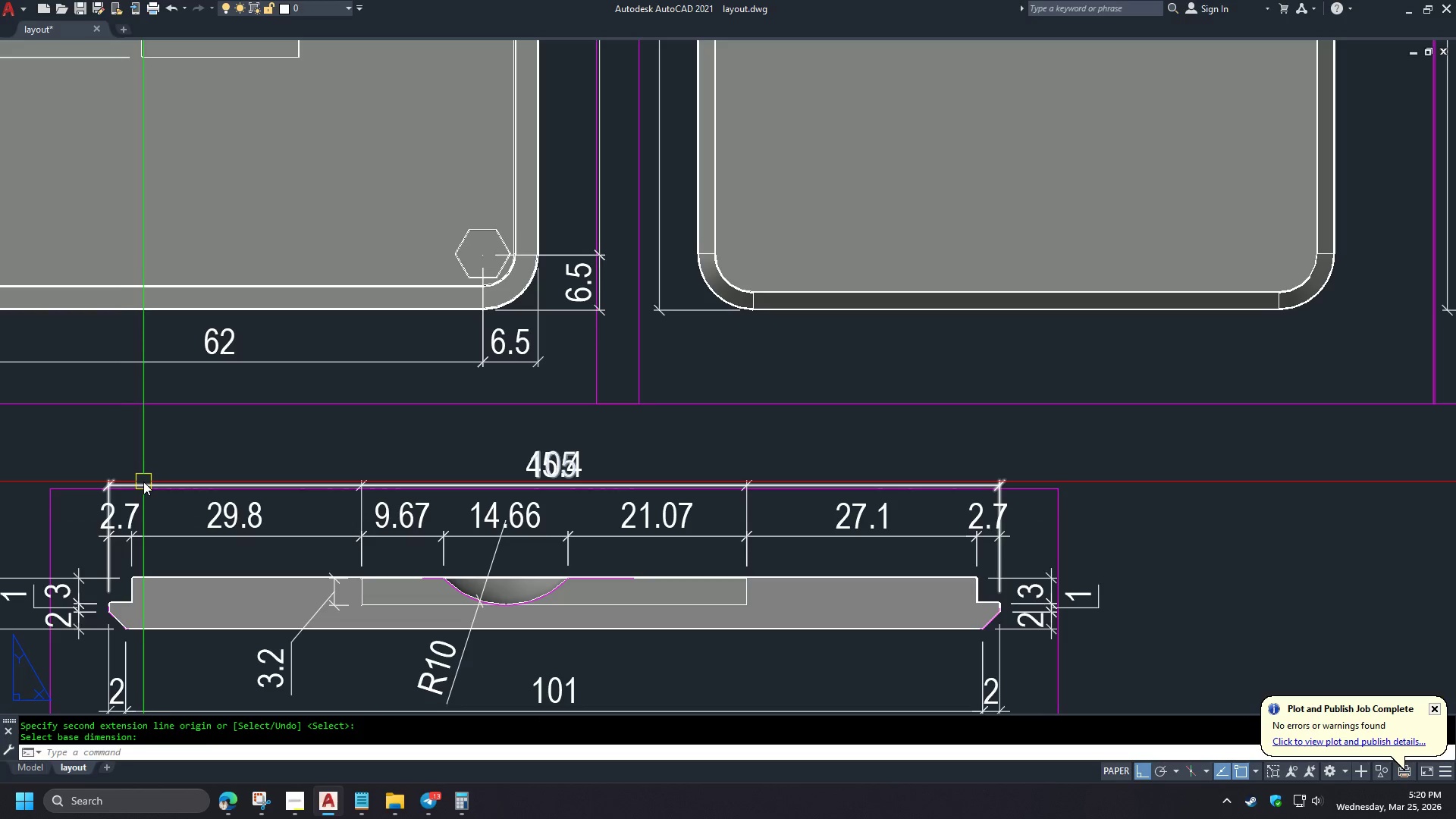 
key(S)
 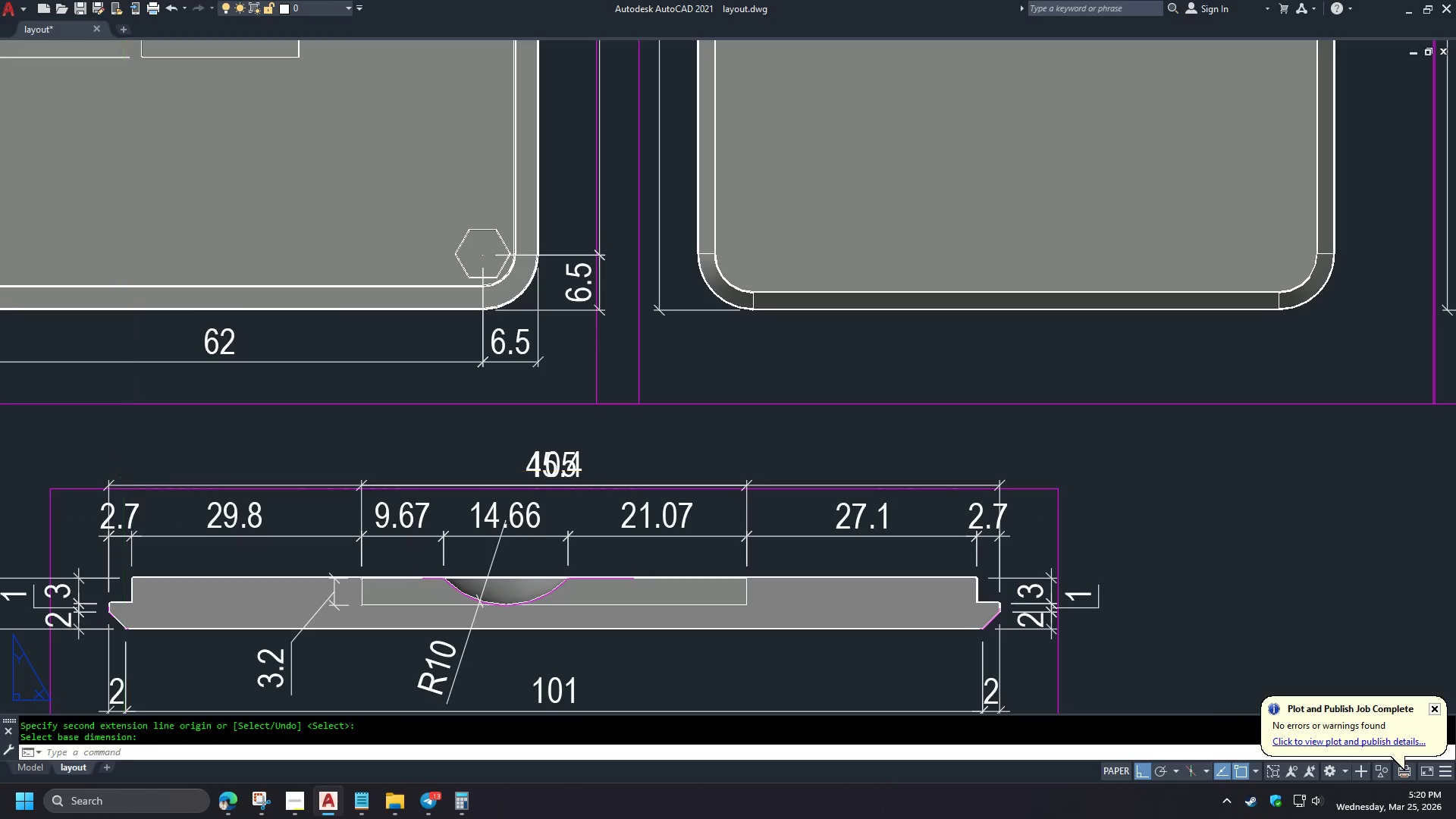 
key(Space)
 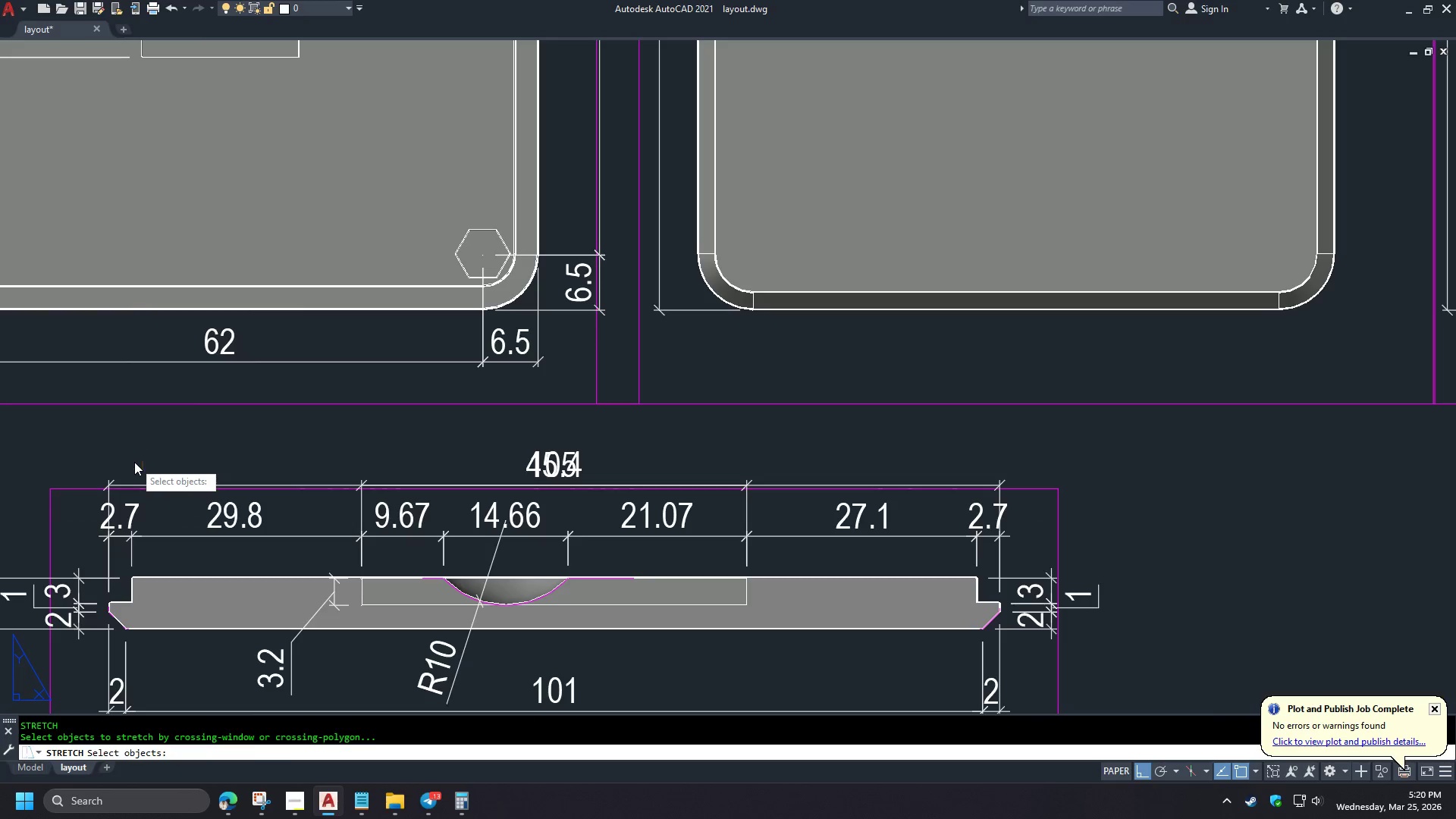 
left_click_drag(start_coordinate=[134, 462], to_coordinate=[125, 470])
 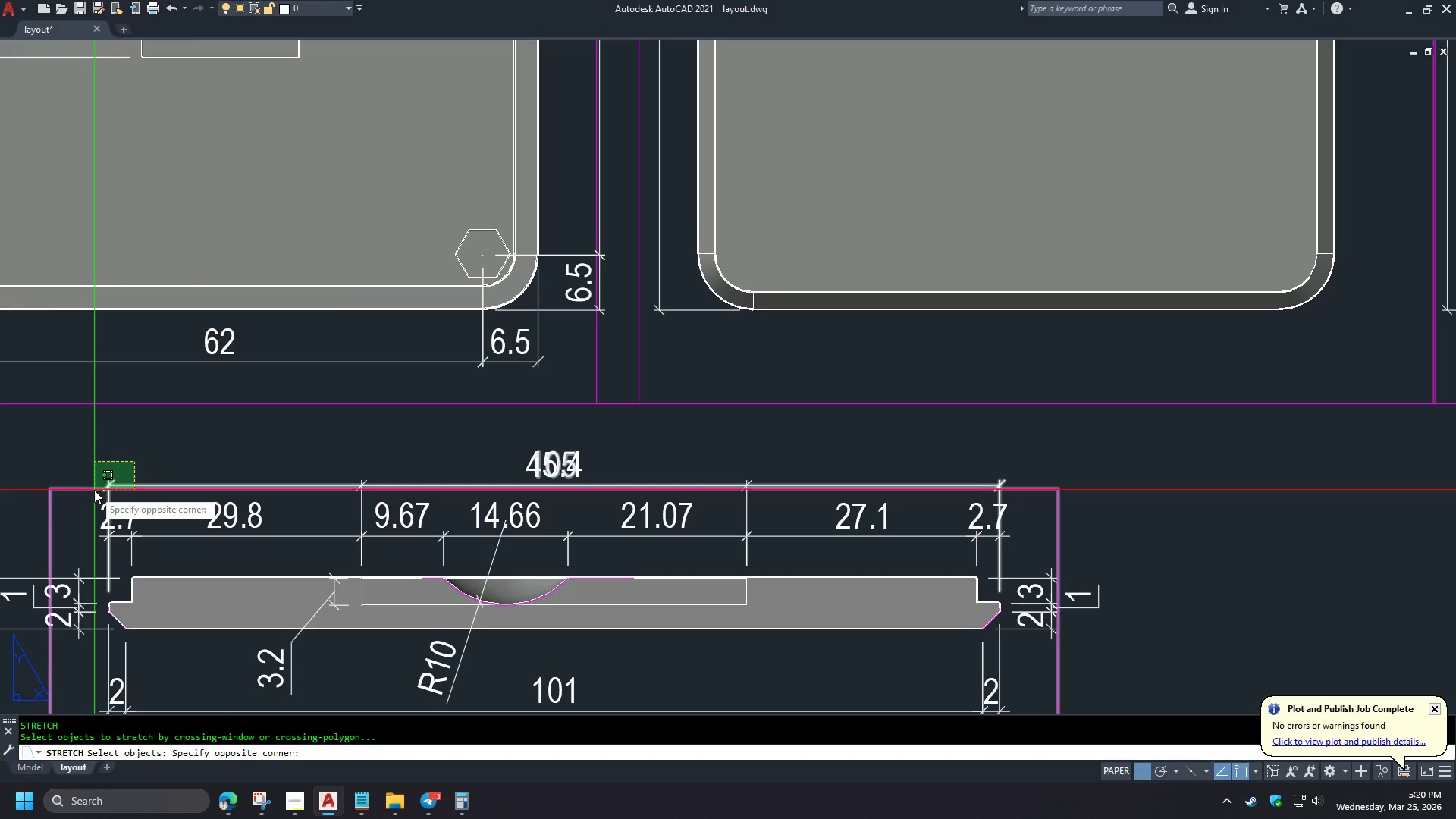 
scroll: coordinate [770, 585], scroll_direction: down, amount: 3.0
 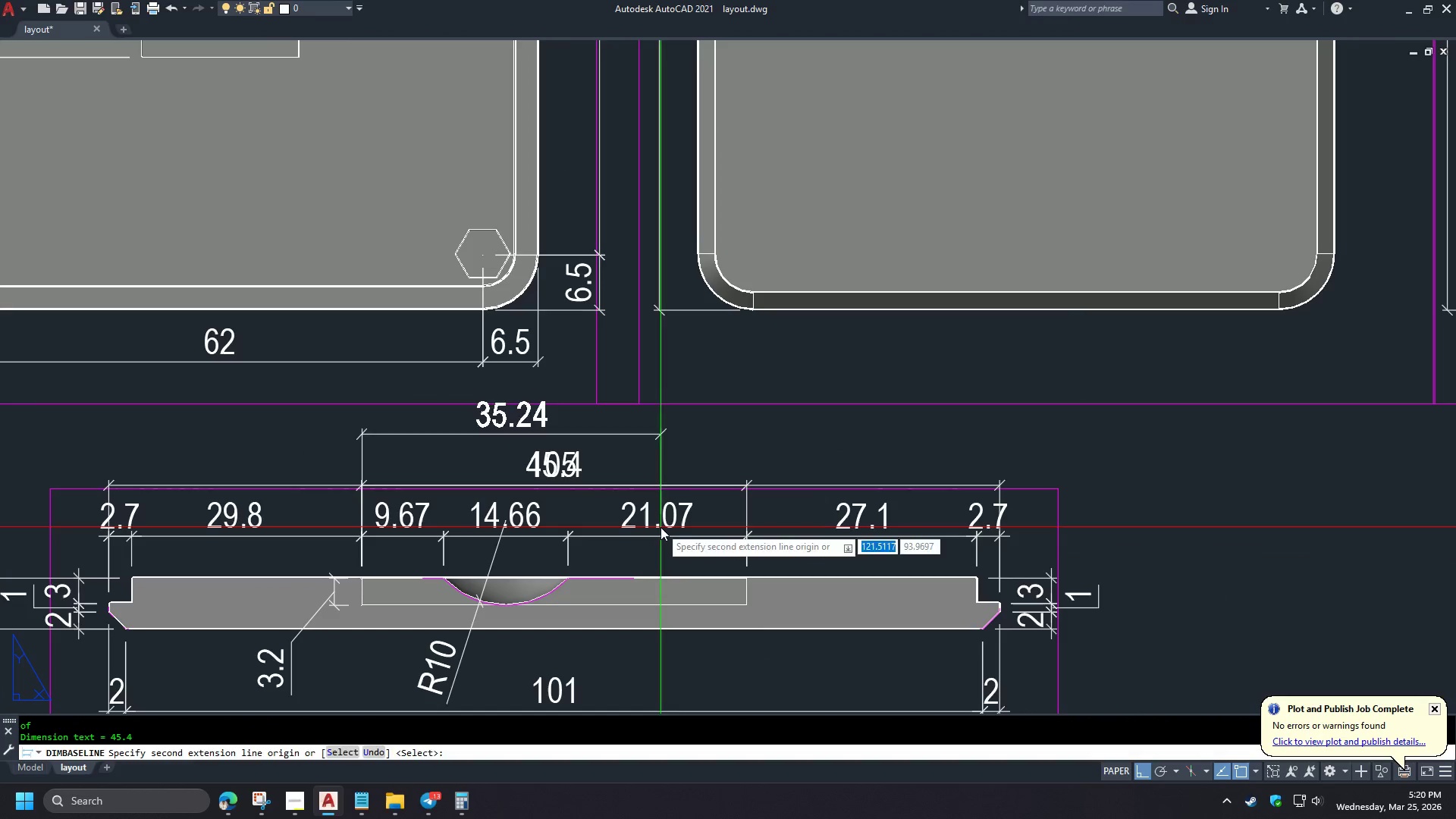 
double_click([94, 490])
 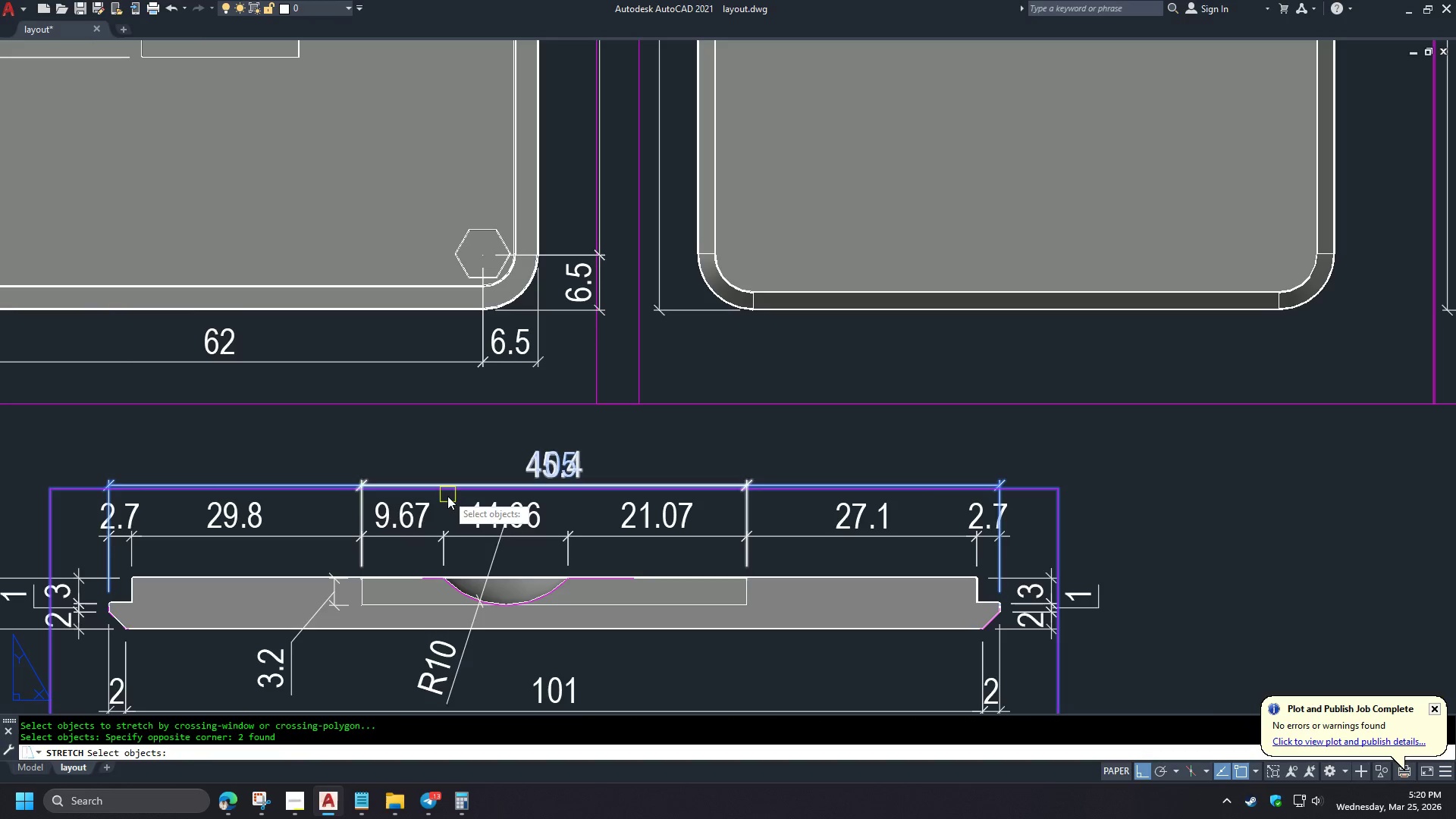 
key(Space)
 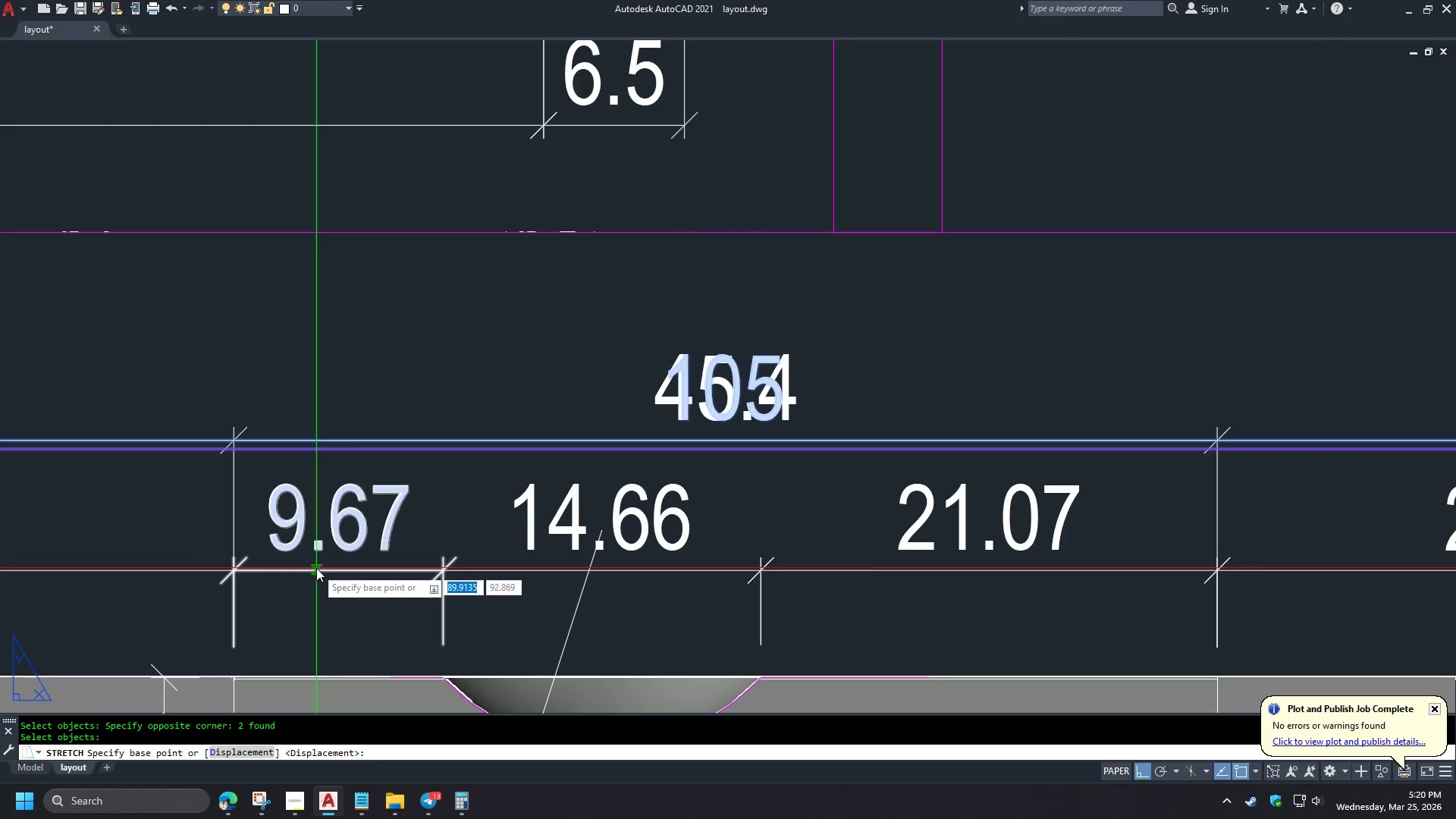 
left_click([316, 569])
 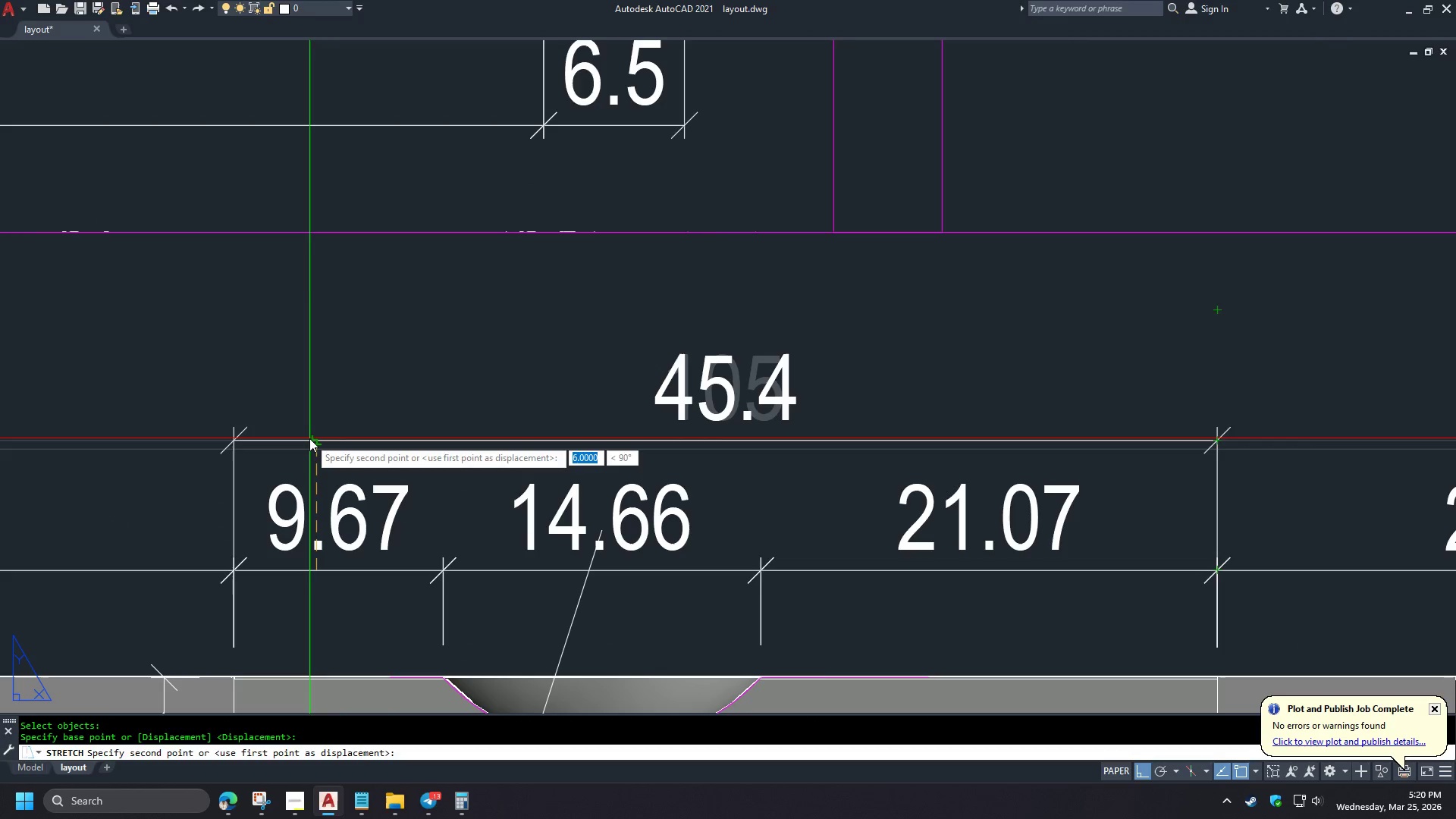 
left_click([309, 438])
 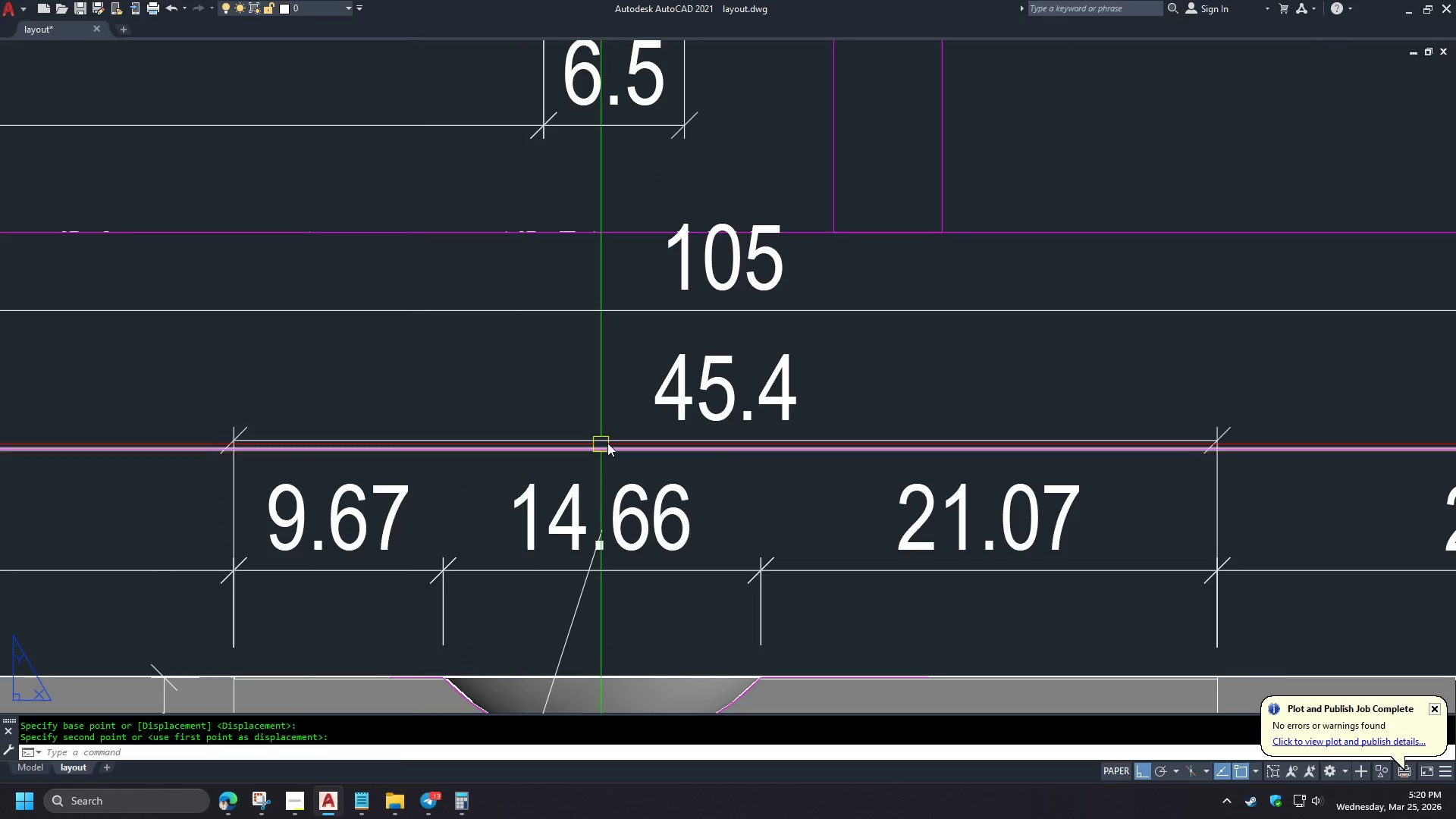 
scroll: coordinate [442, 515], scroll_direction: up, amount: 2.0
 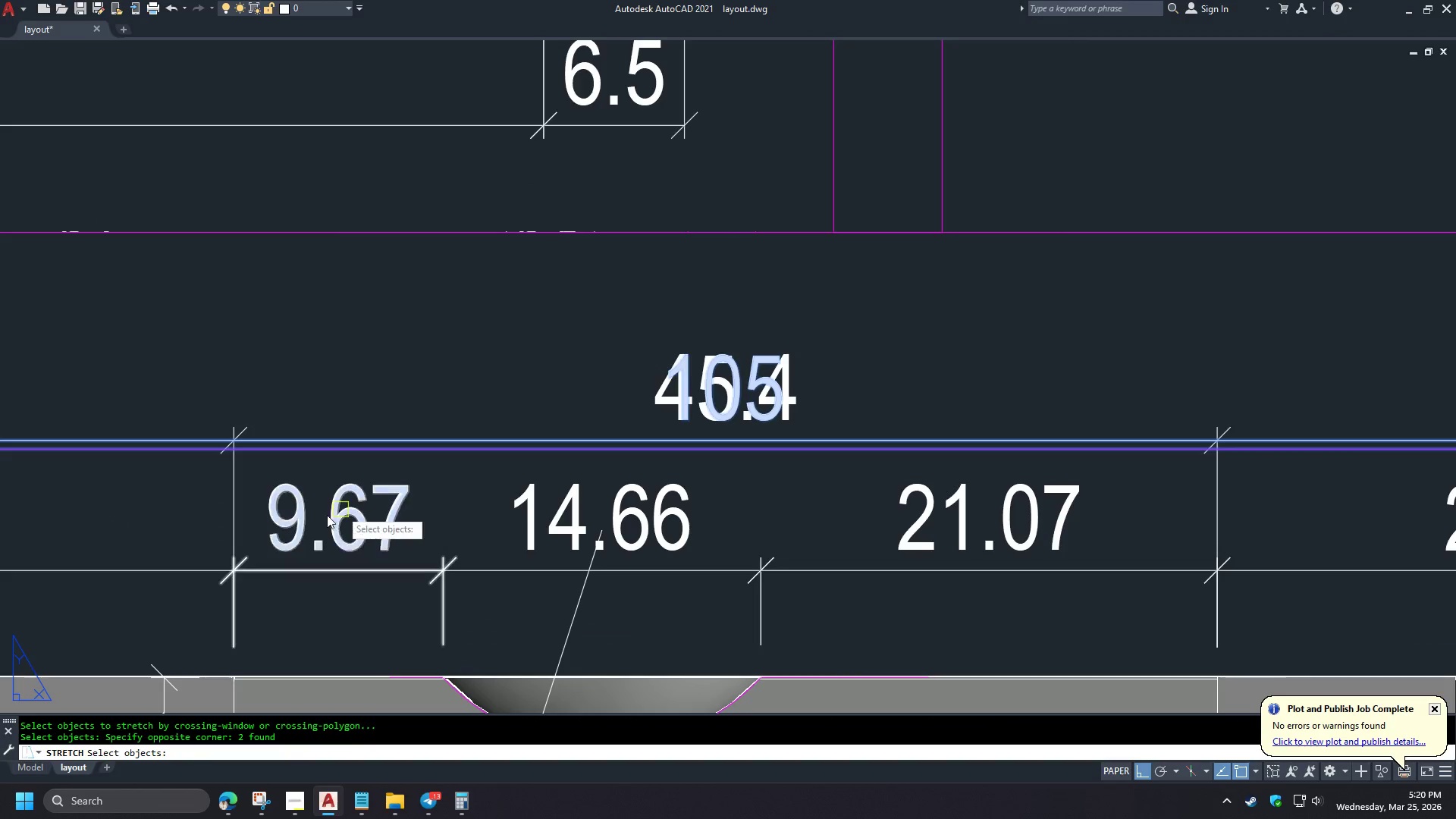 
key(S)
 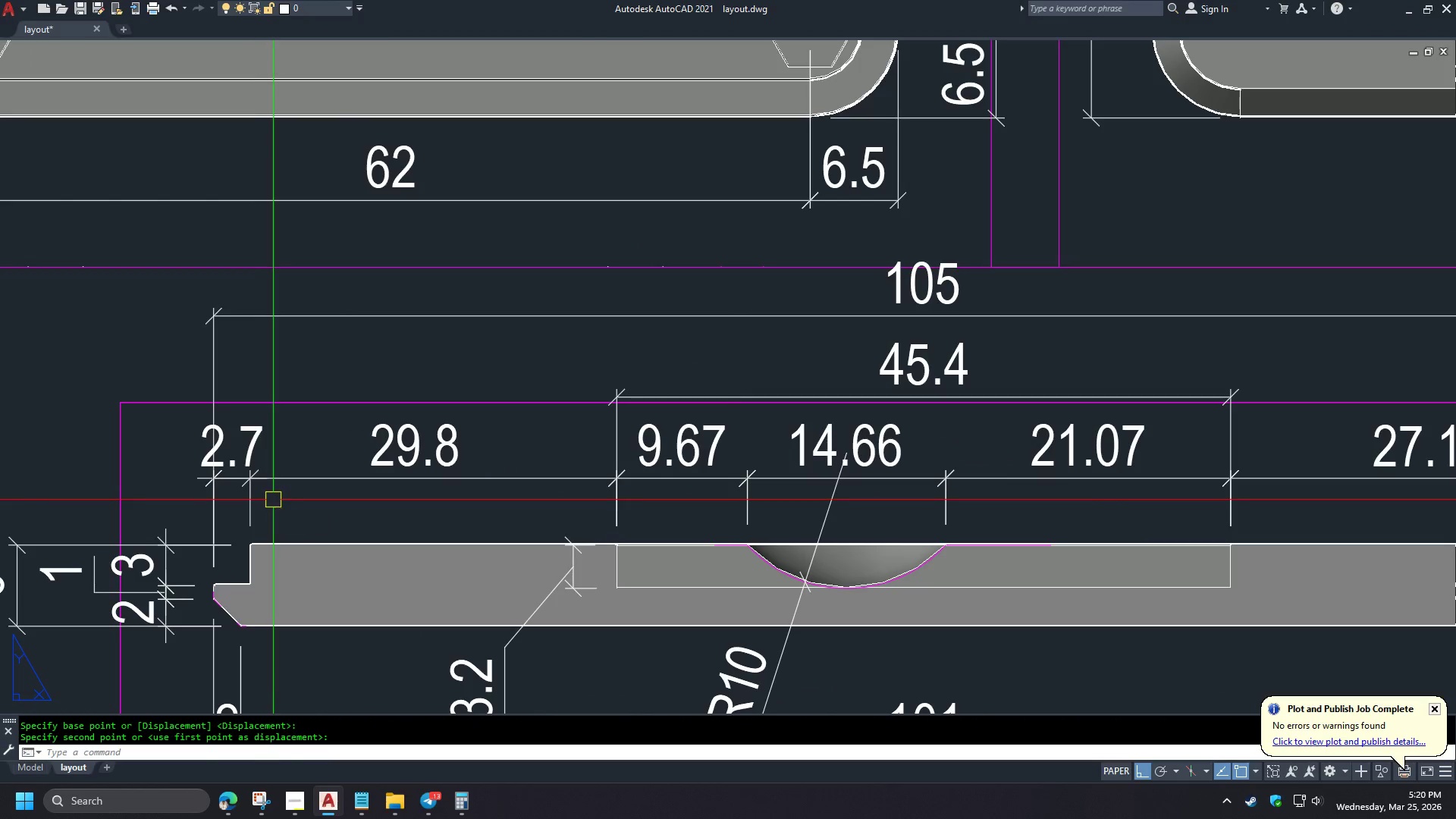 
key(Space)
 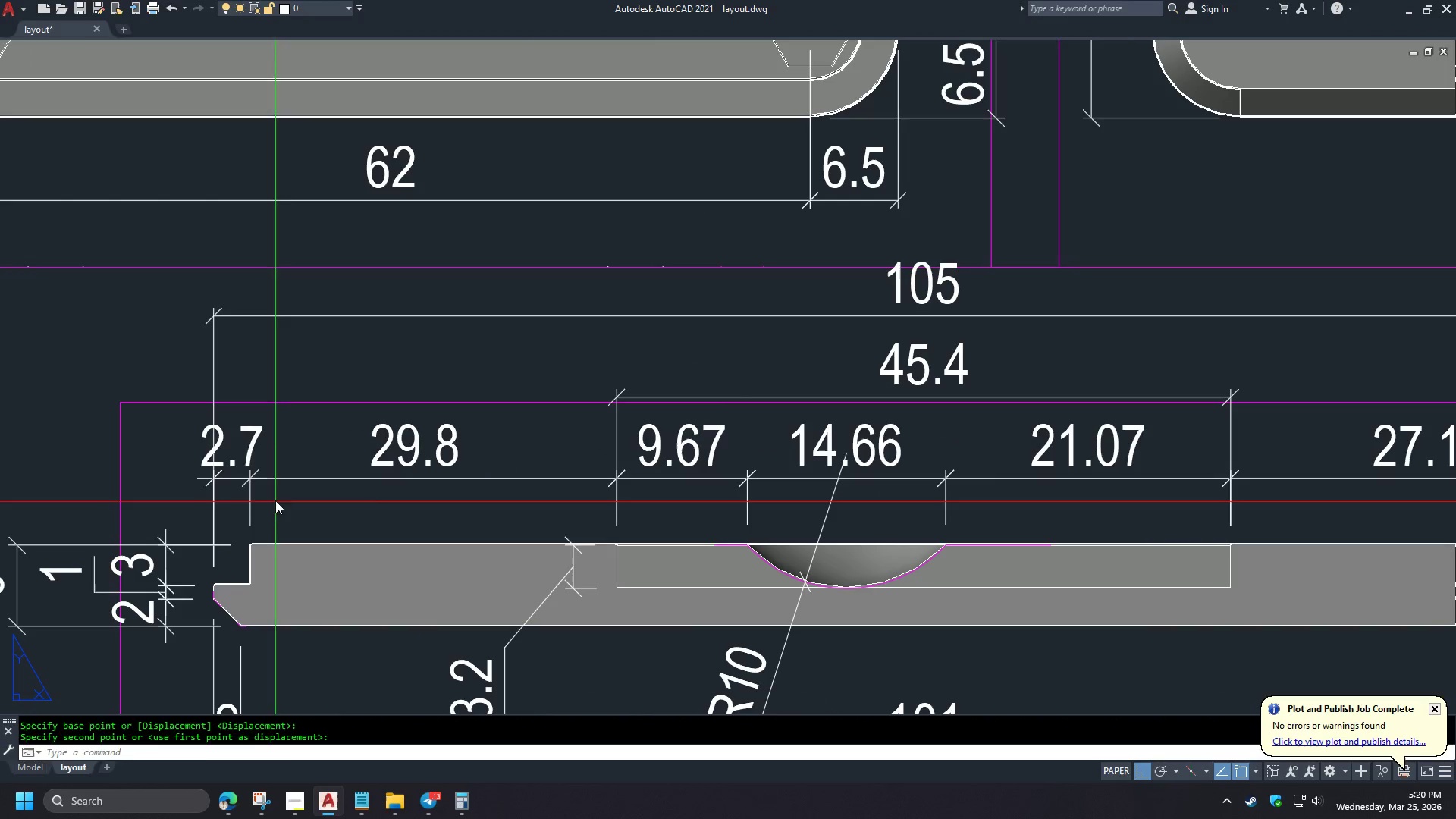 
left_click_drag(start_coordinate=[275, 502], to_coordinate=[272, 497])
 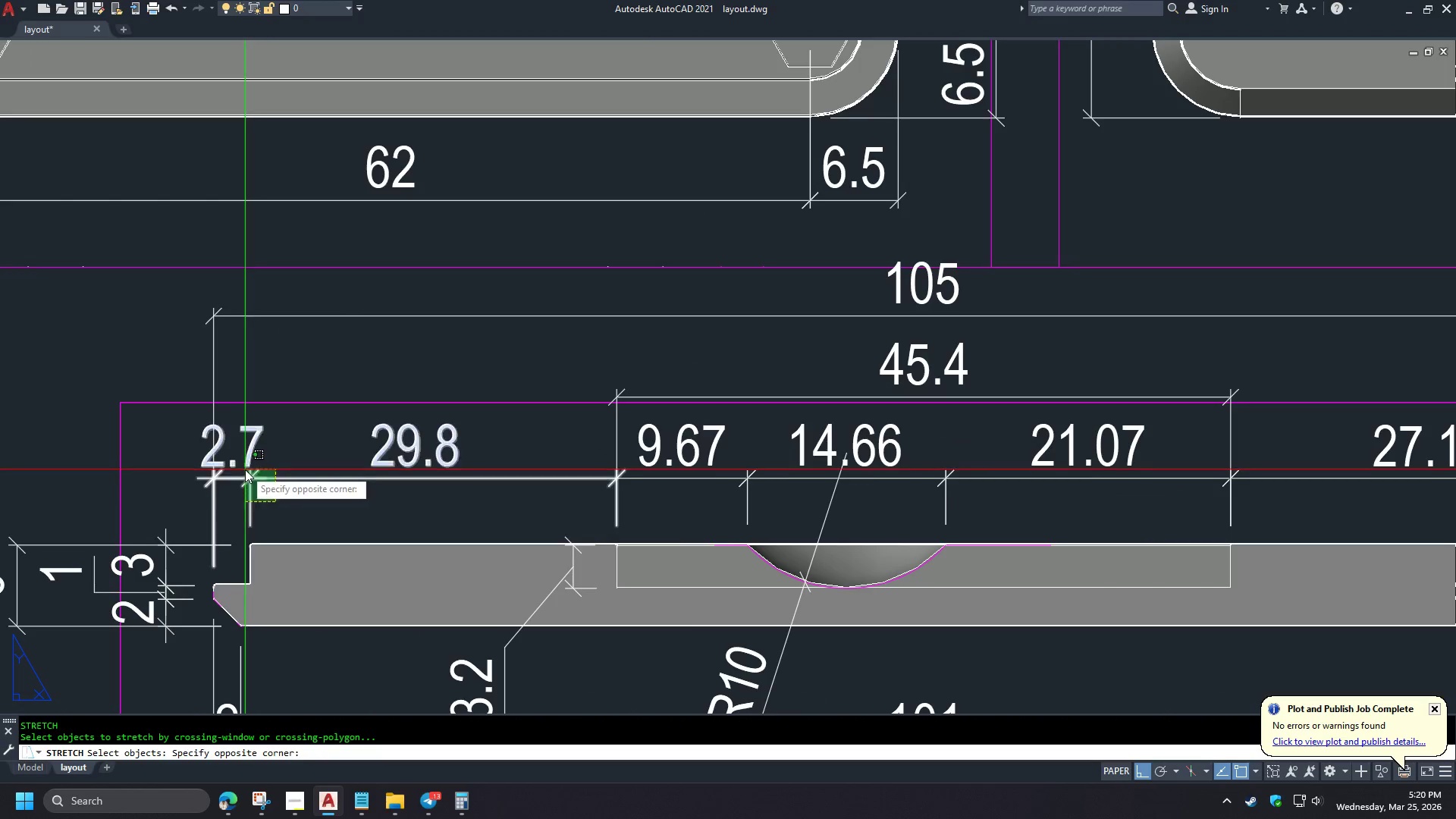 
double_click([245, 469])
 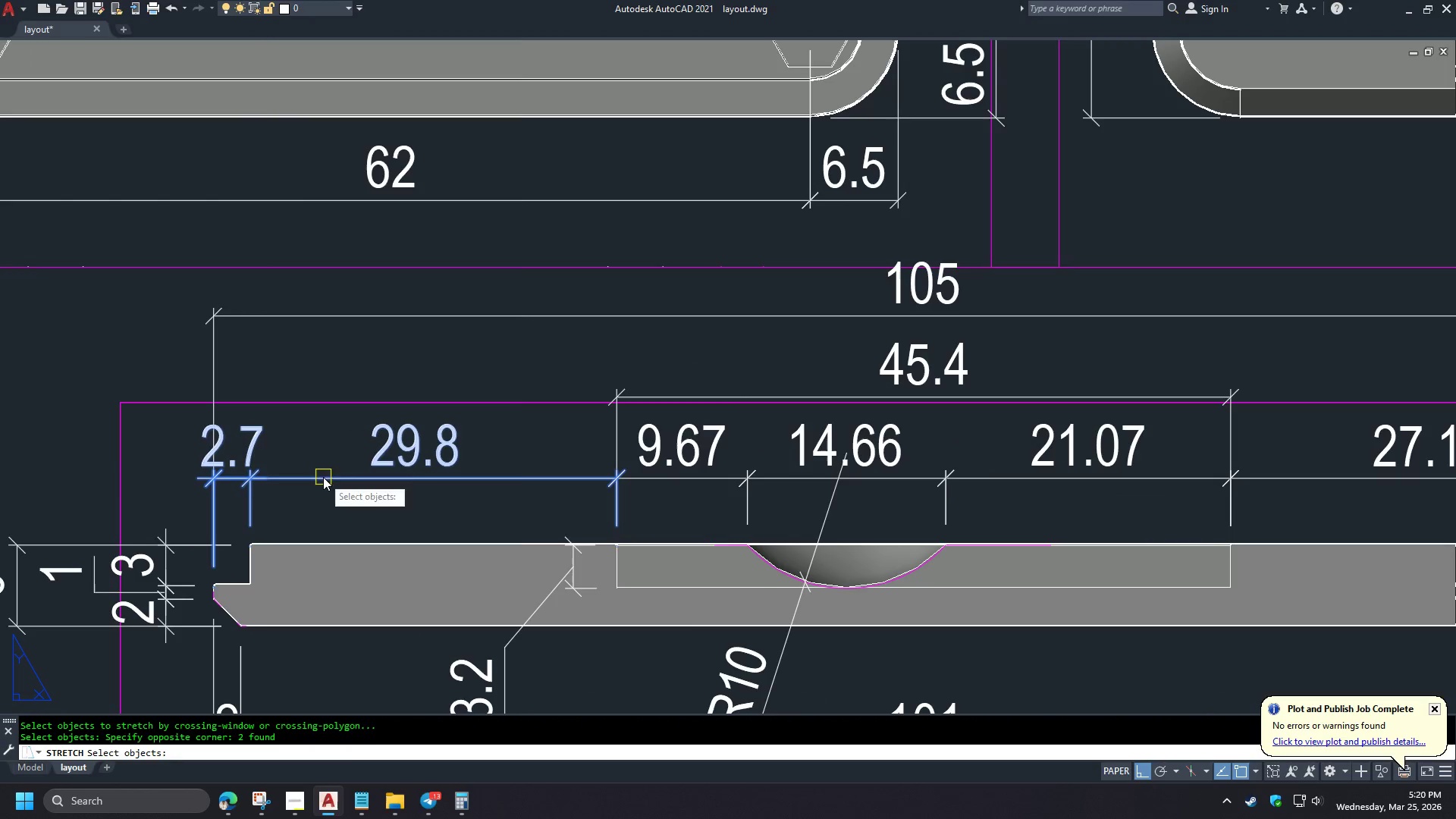 
key(Space)
 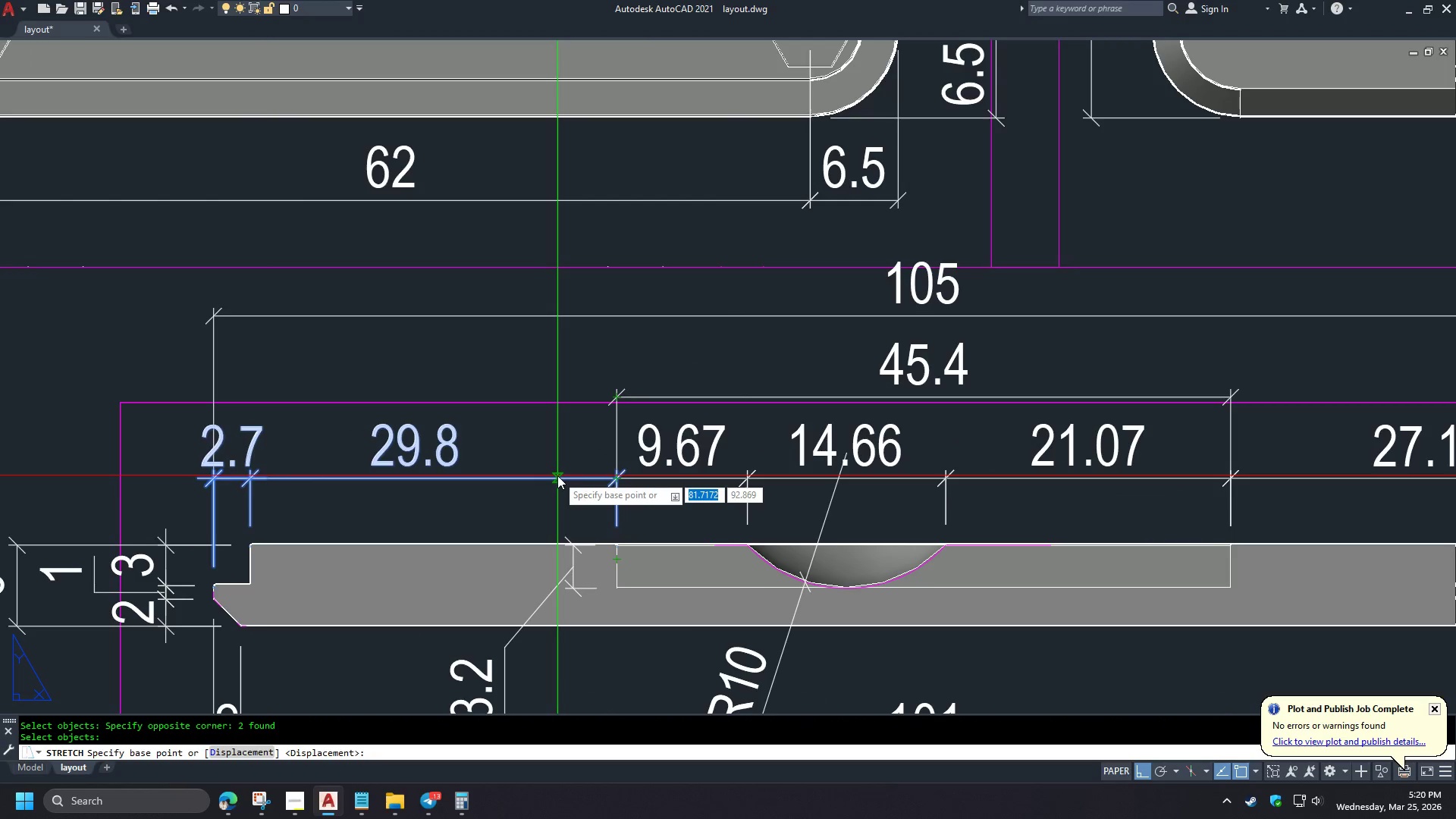 
left_click([557, 475])
 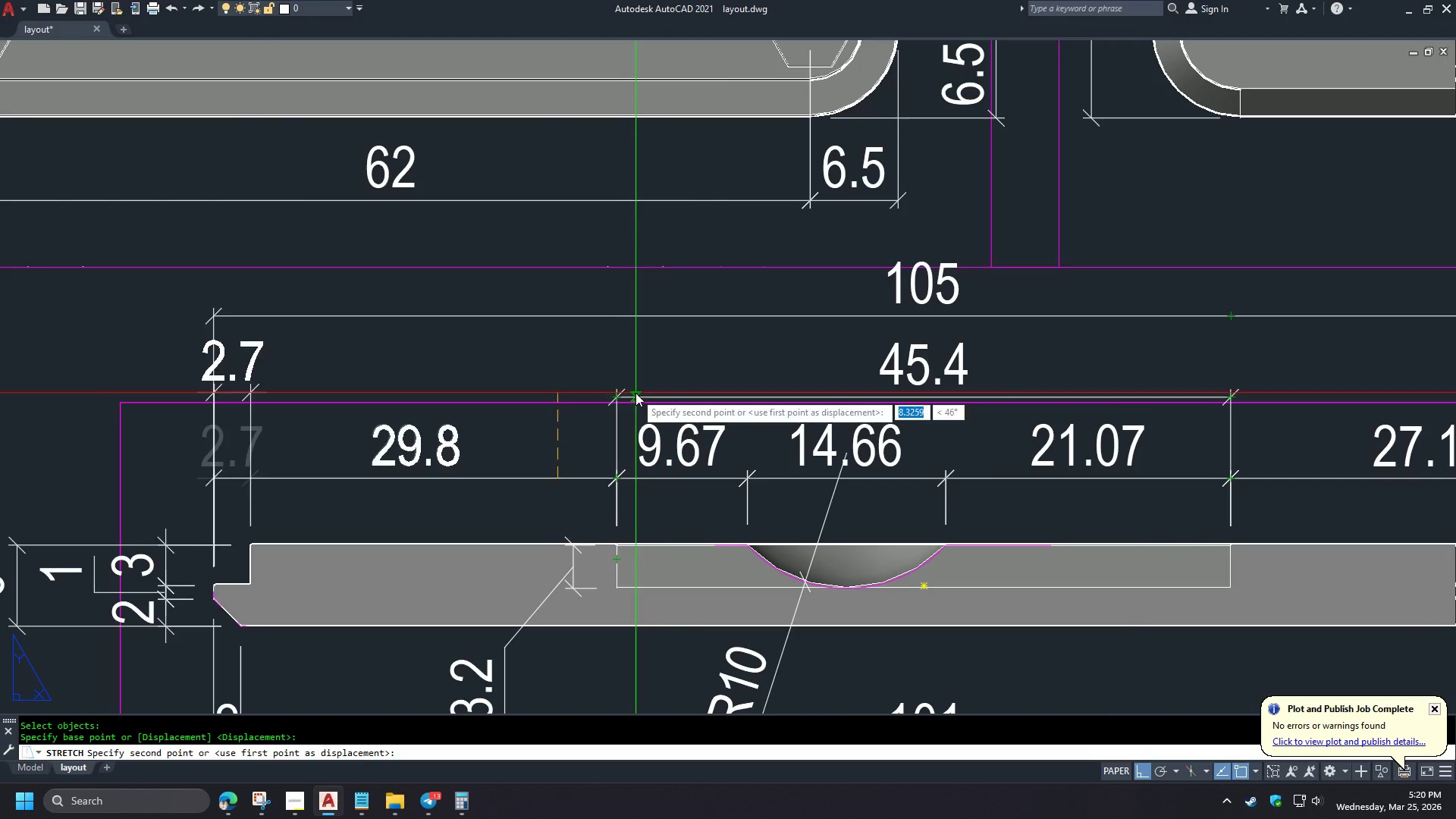 
scroll: coordinate [654, 429], scroll_direction: down, amount: 2.0
 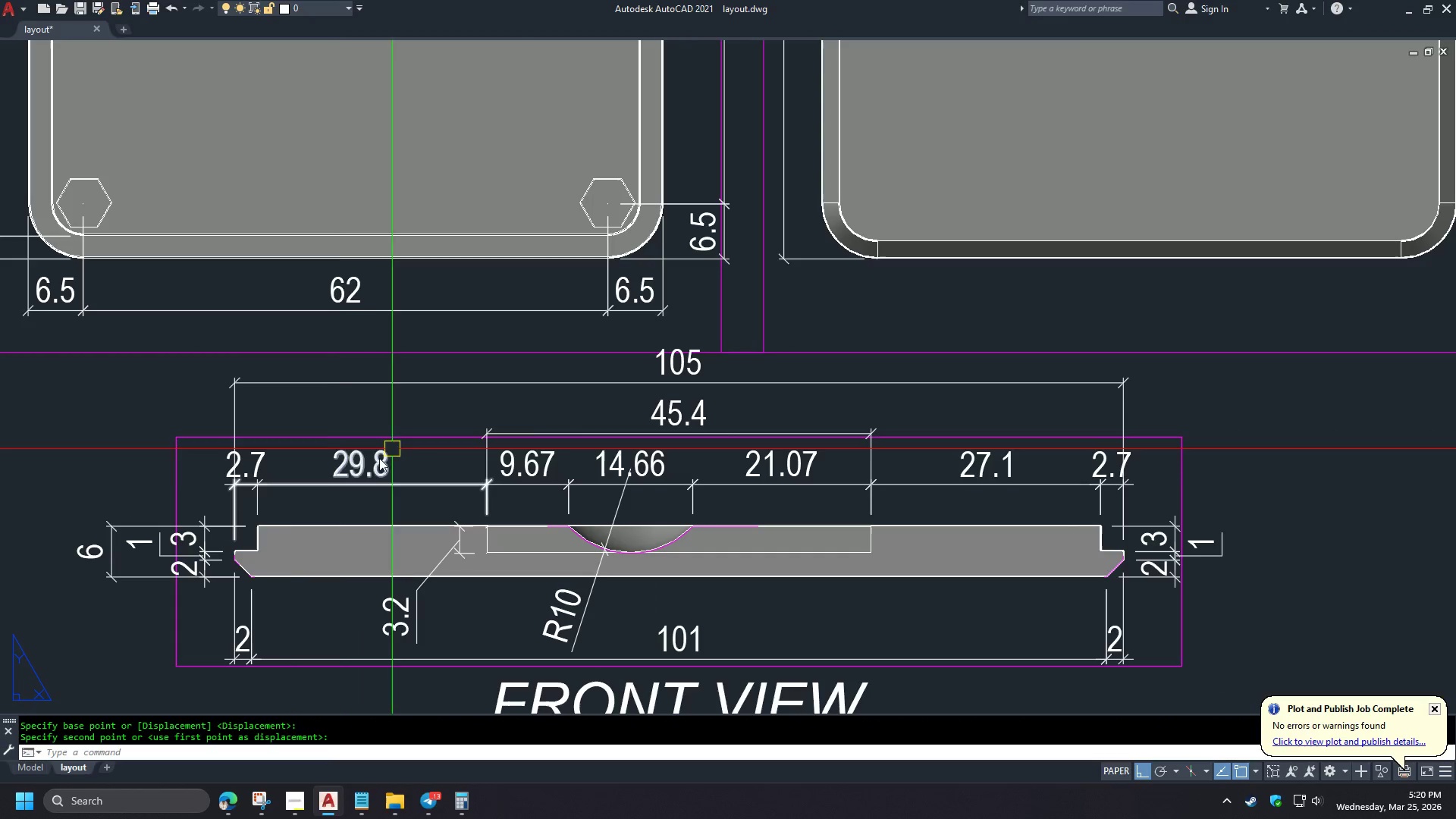 
left_click([635, 393])
 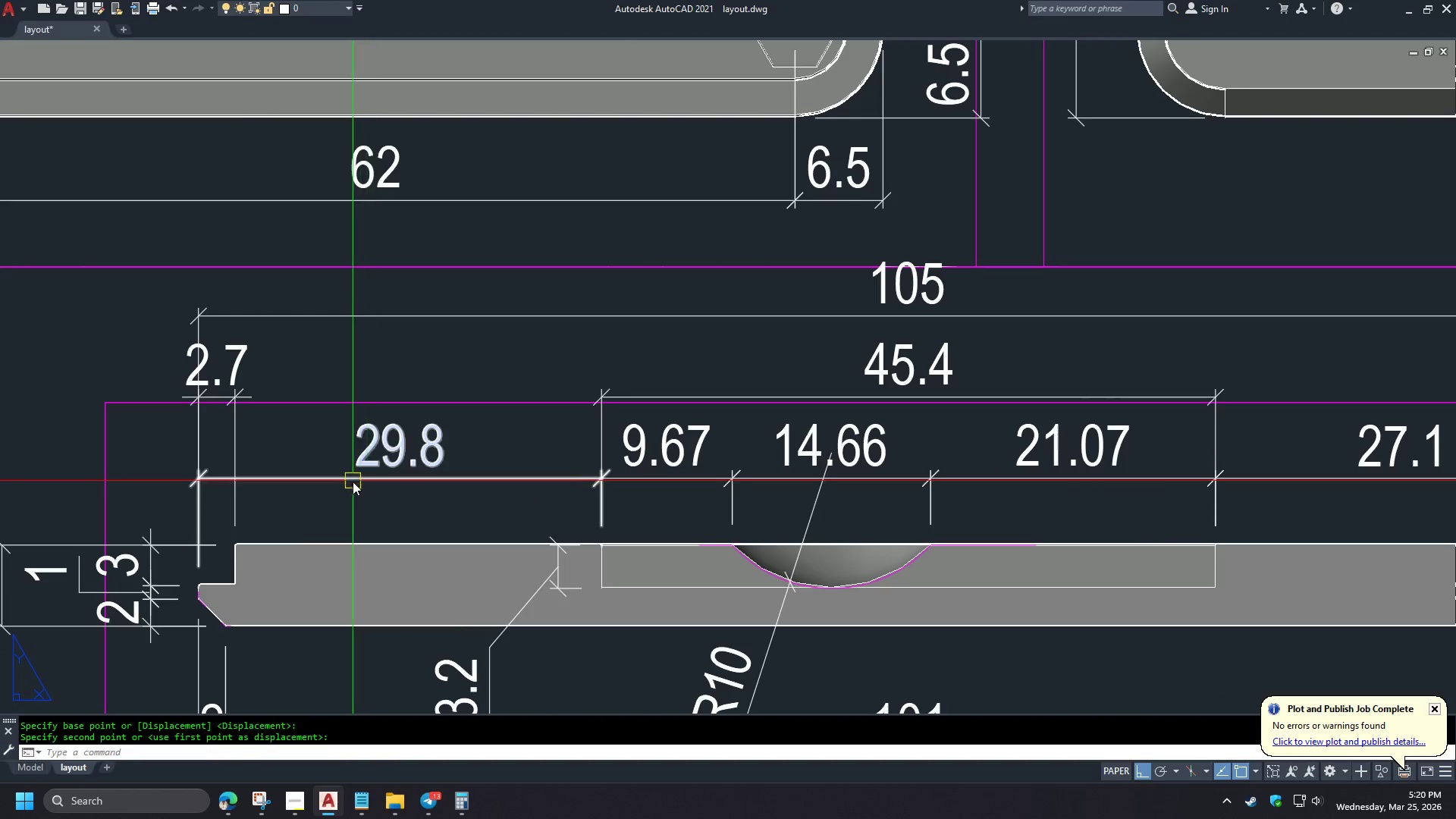 
scroll: coordinate [269, 497], scroll_direction: up, amount: 1.0
 